 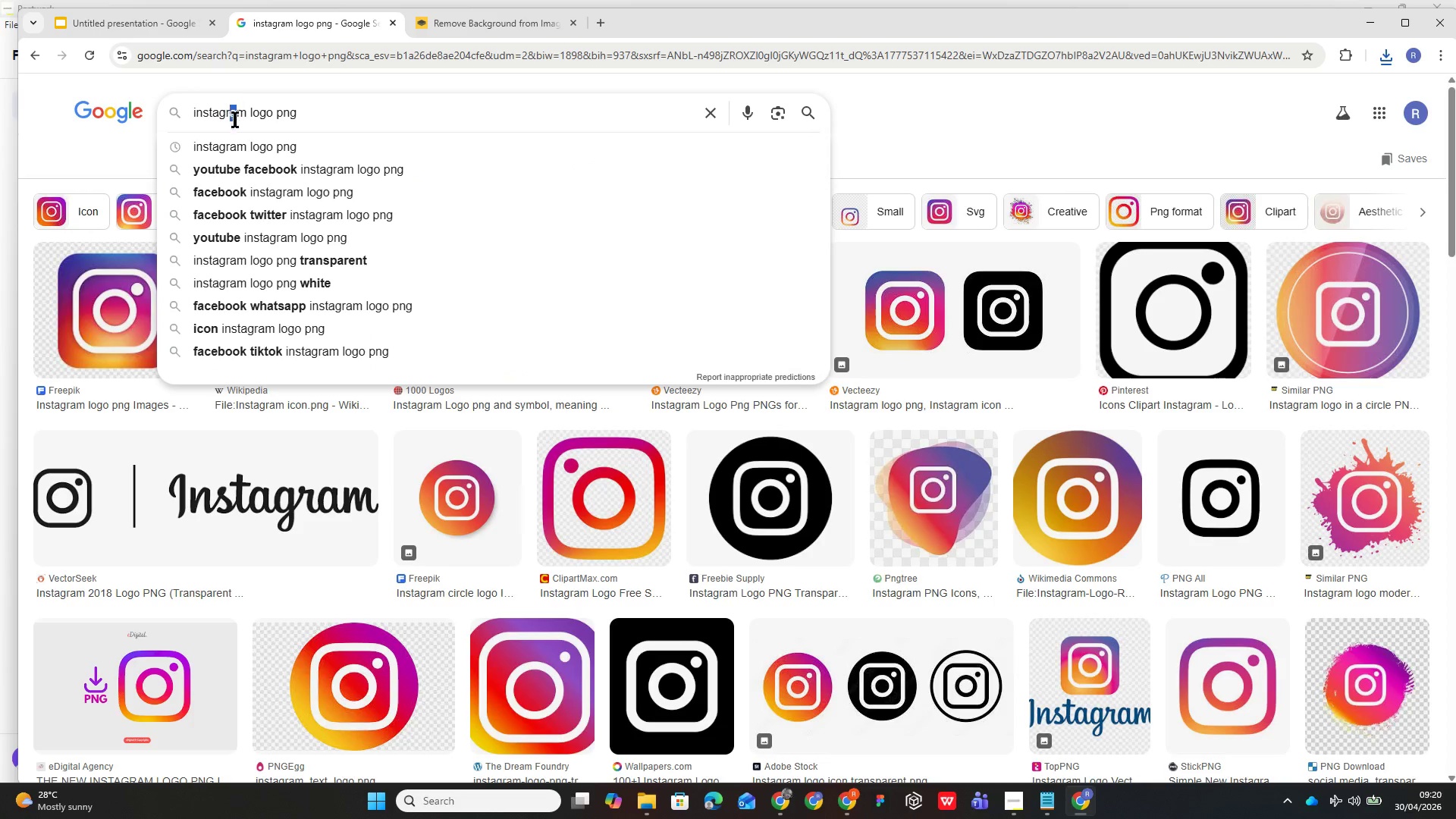 
double_click([236, 123])
 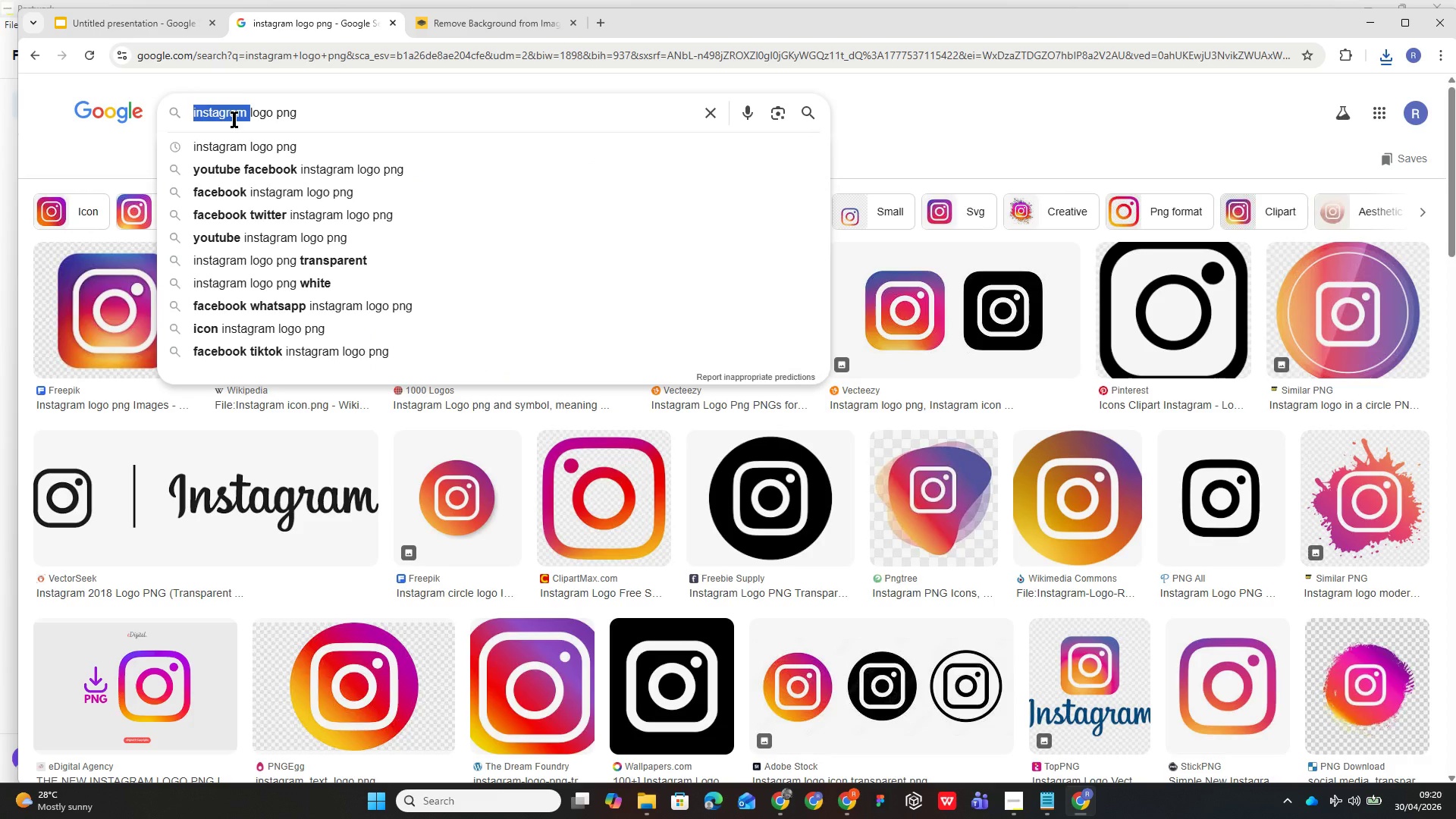 
type(mail)
 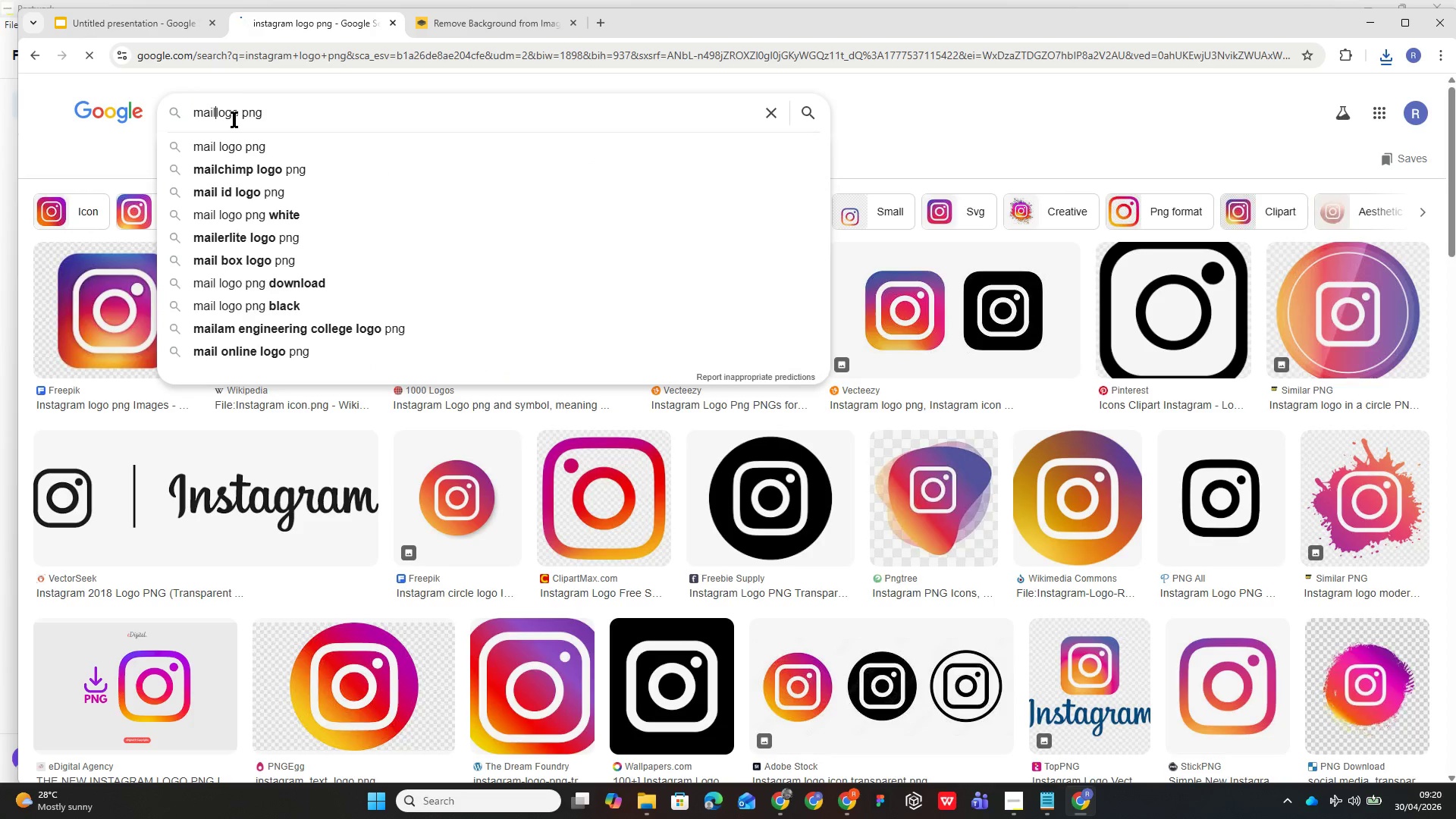 
key(Enter)
 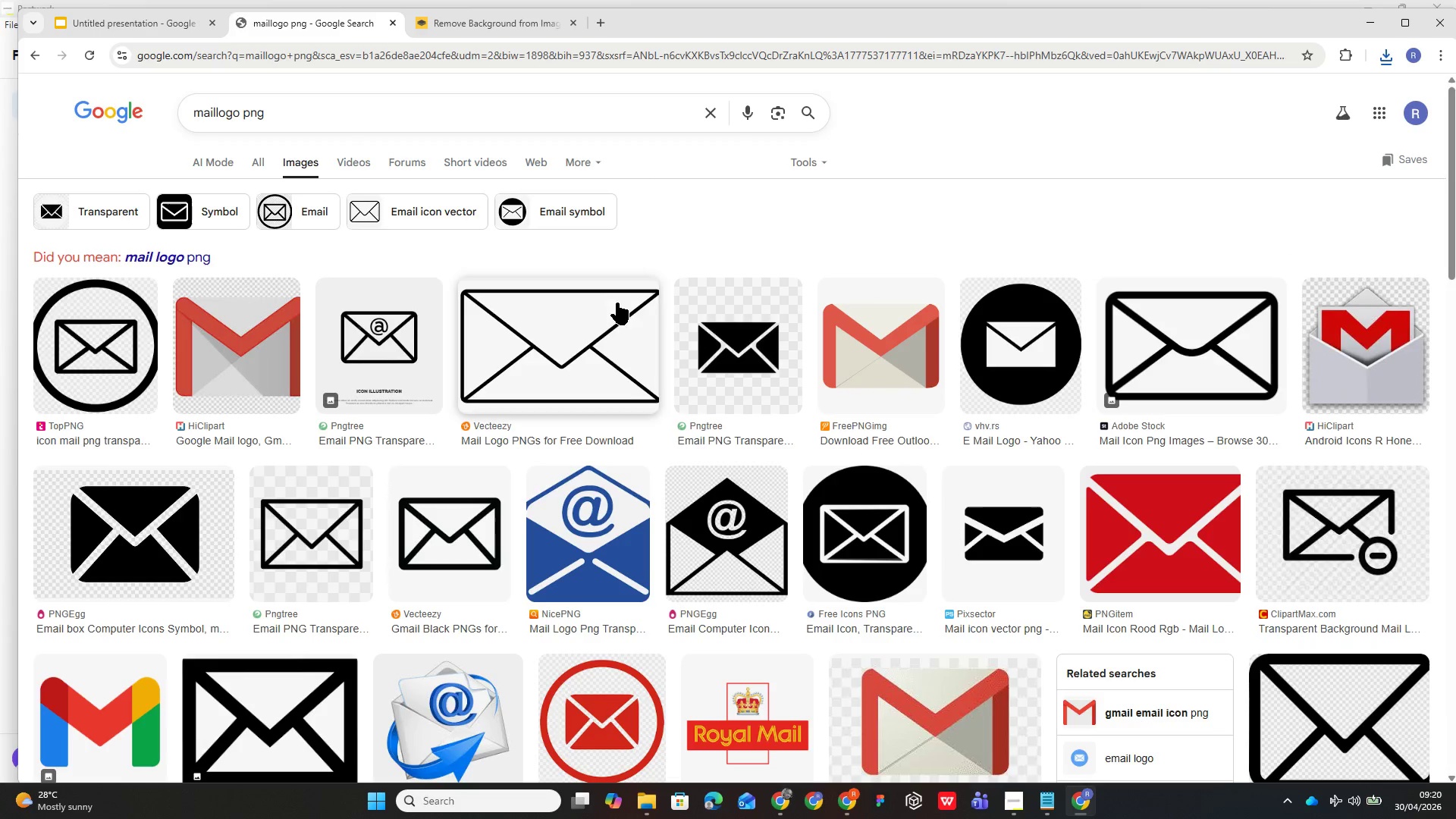 
left_click_drag(start_coordinate=[570, 303], to_coordinate=[618, 256])
 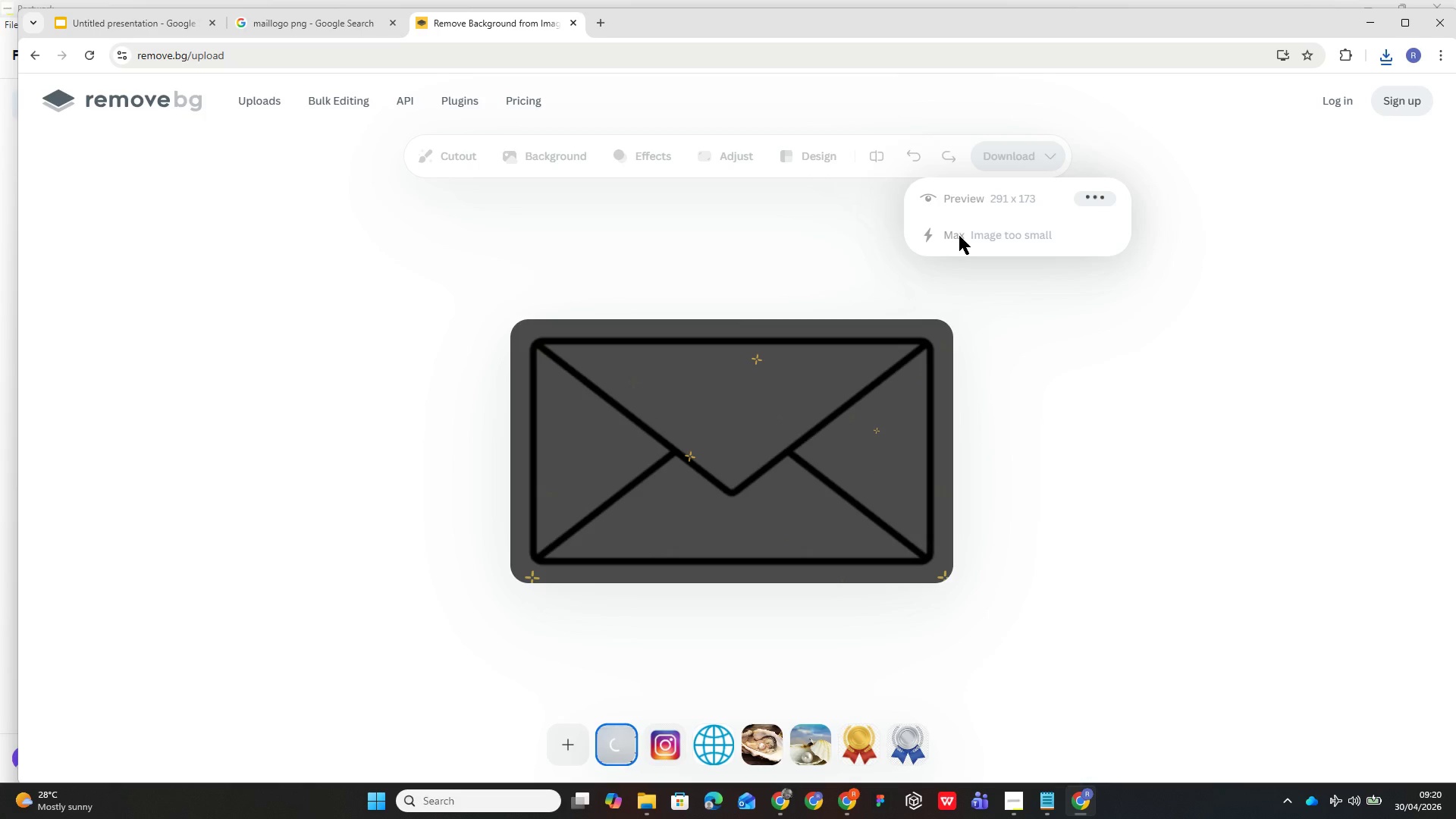 
wait(21.32)
 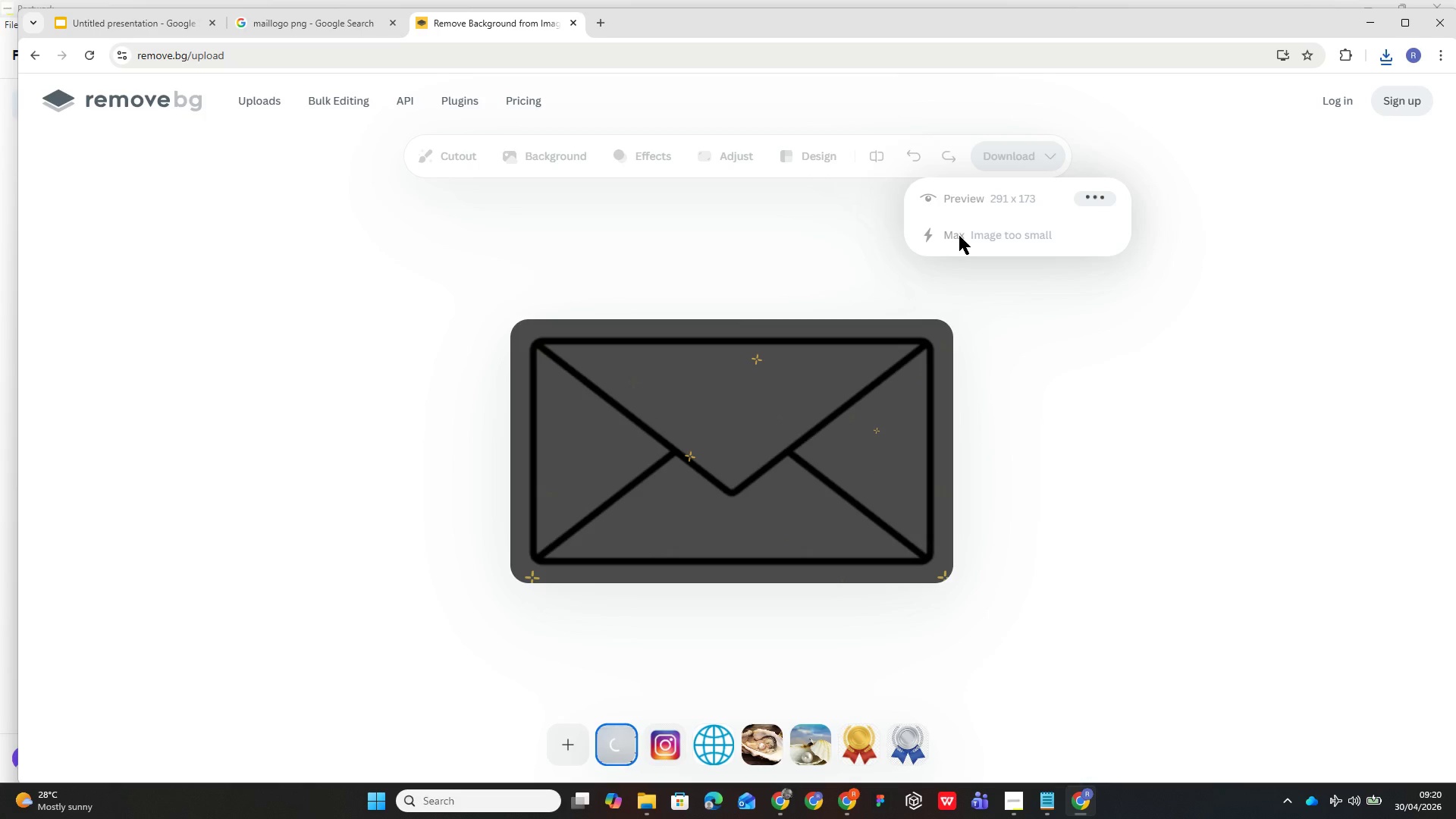 
mouse_move([167, 64])
 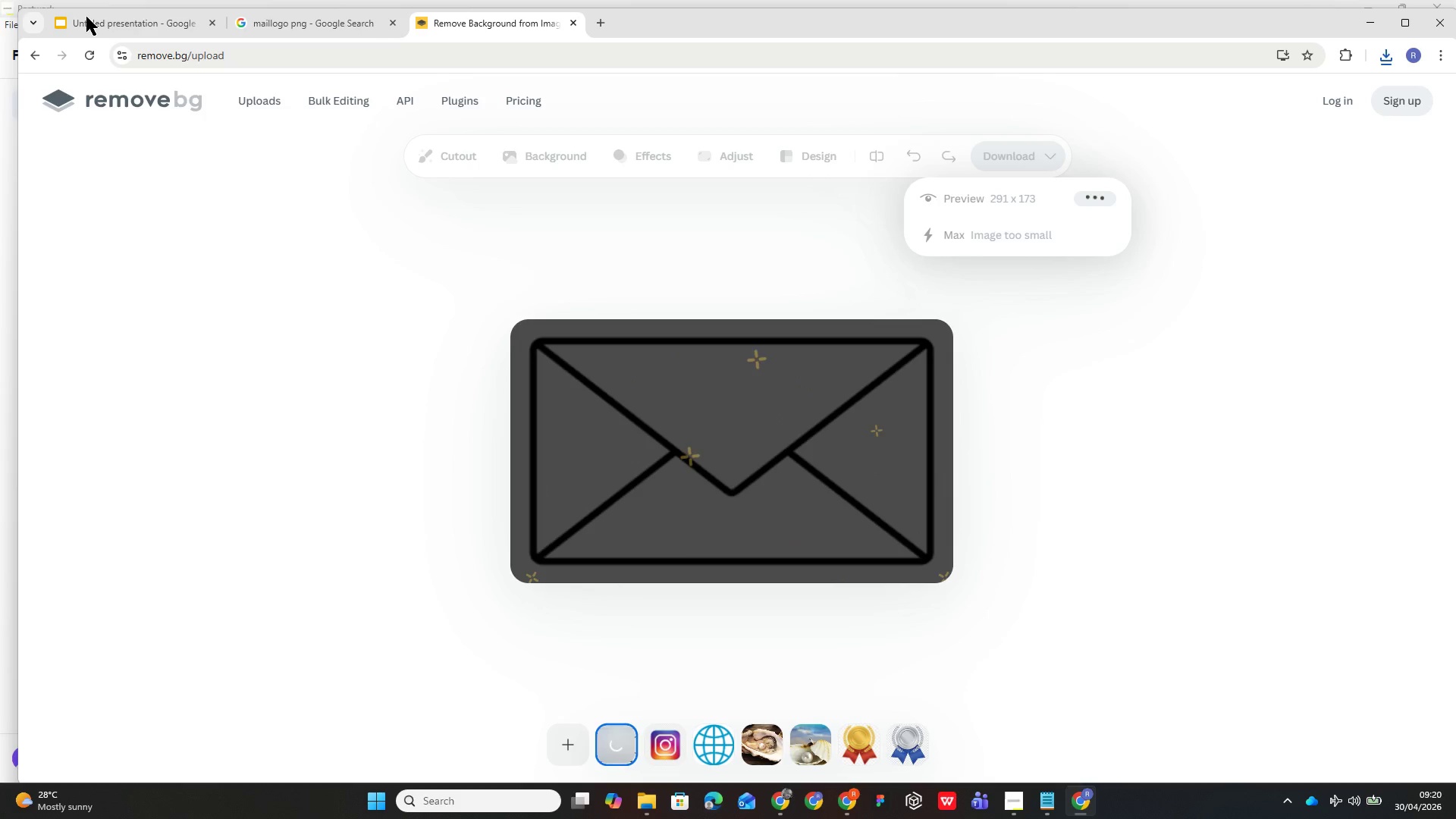 
left_click_drag(start_coordinate=[105, 21], to_coordinate=[1021, 350])
 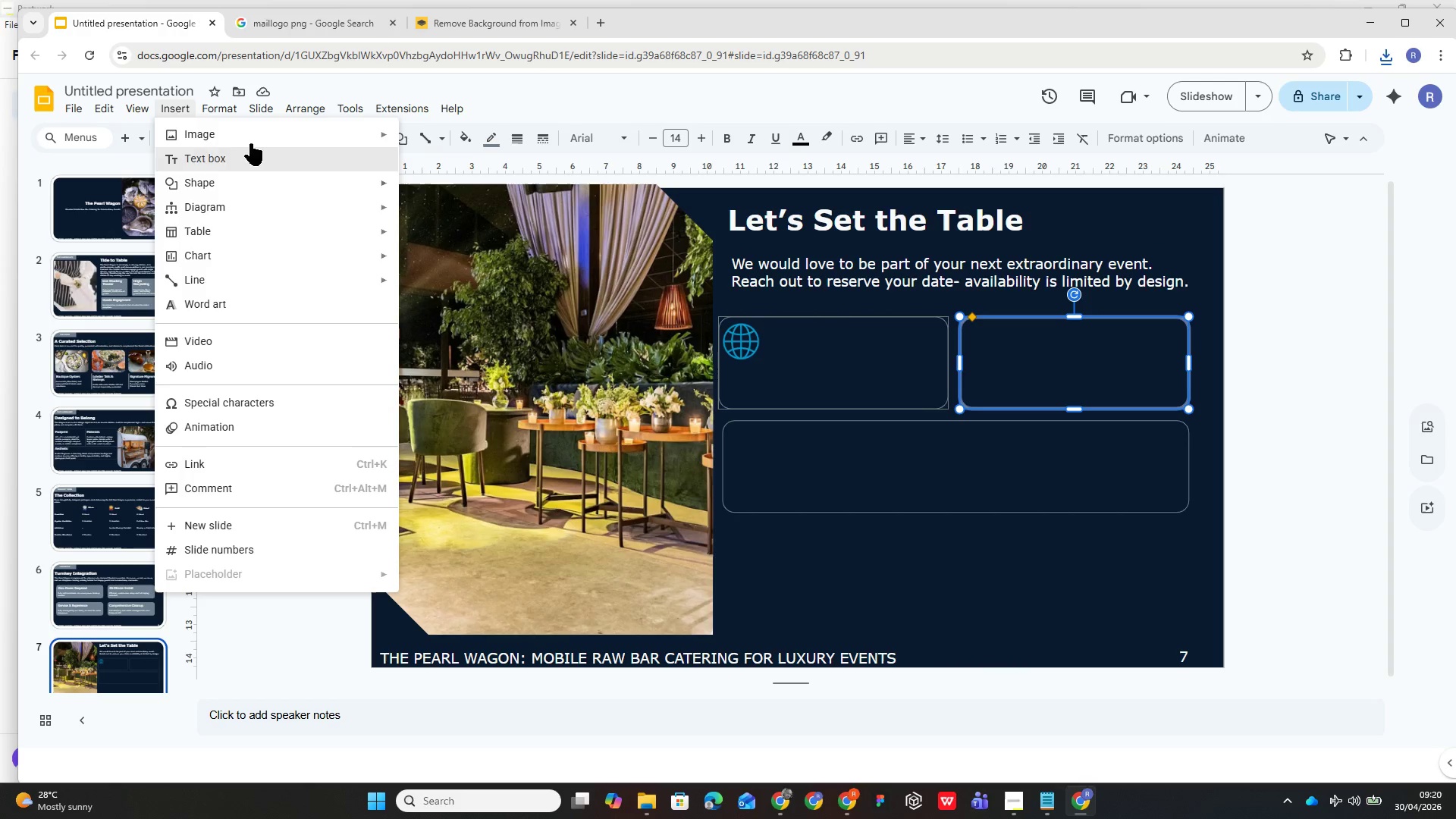 
wait(5.47)
 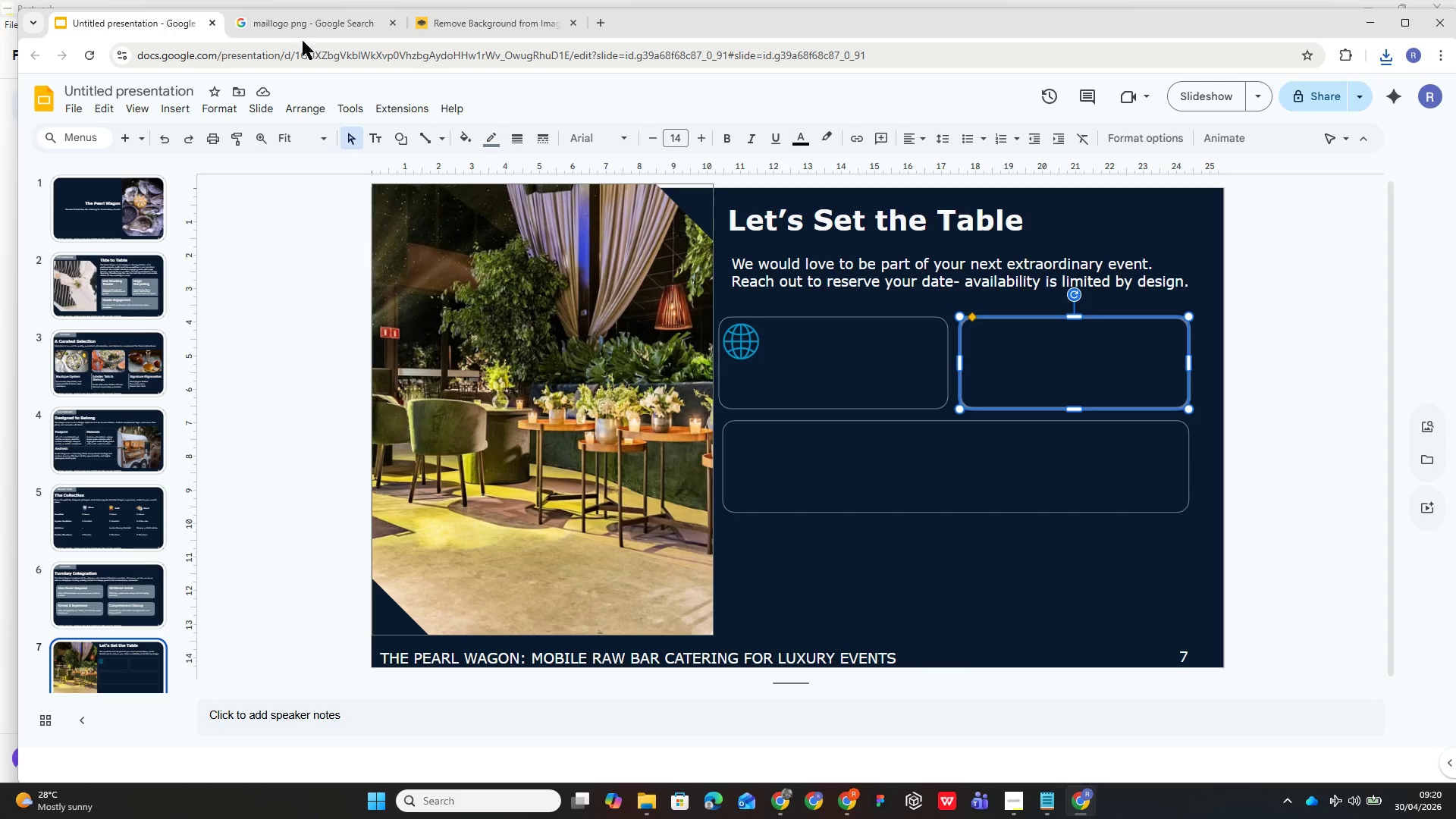 
left_click([454, 140])
 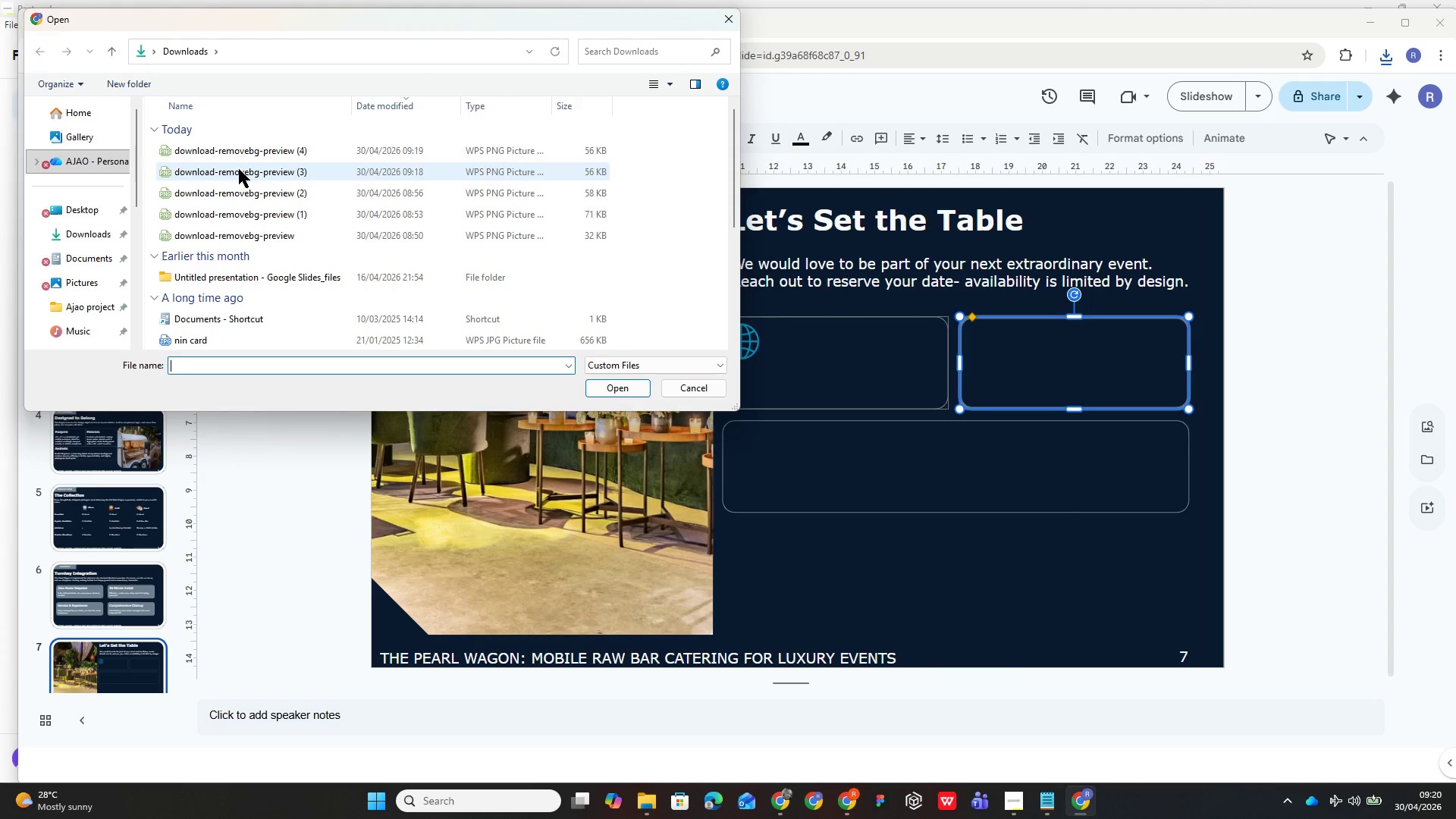 
double_click([246, 148])
 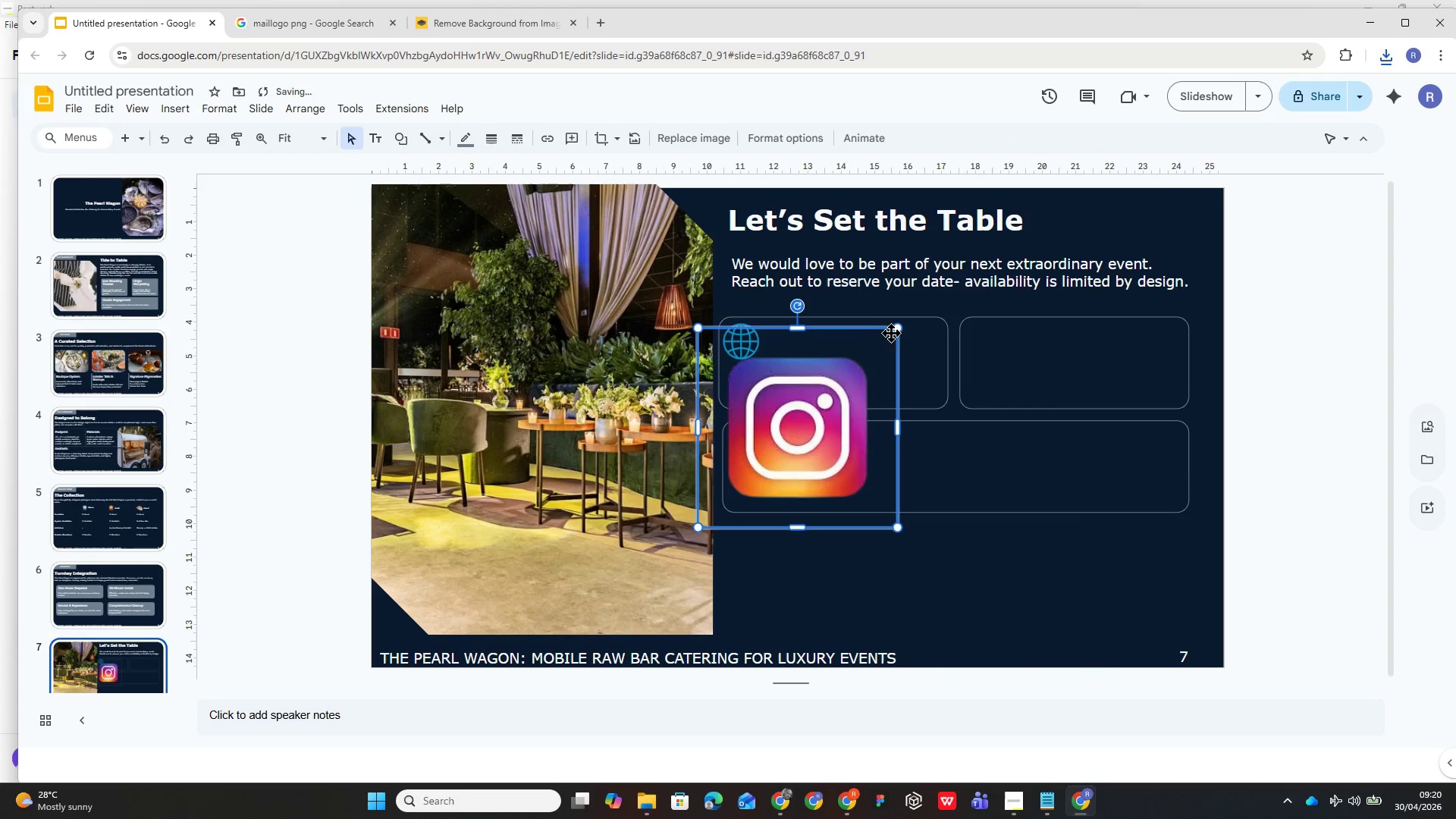 
left_click_drag(start_coordinate=[893, 328], to_coordinate=[781, 514])
 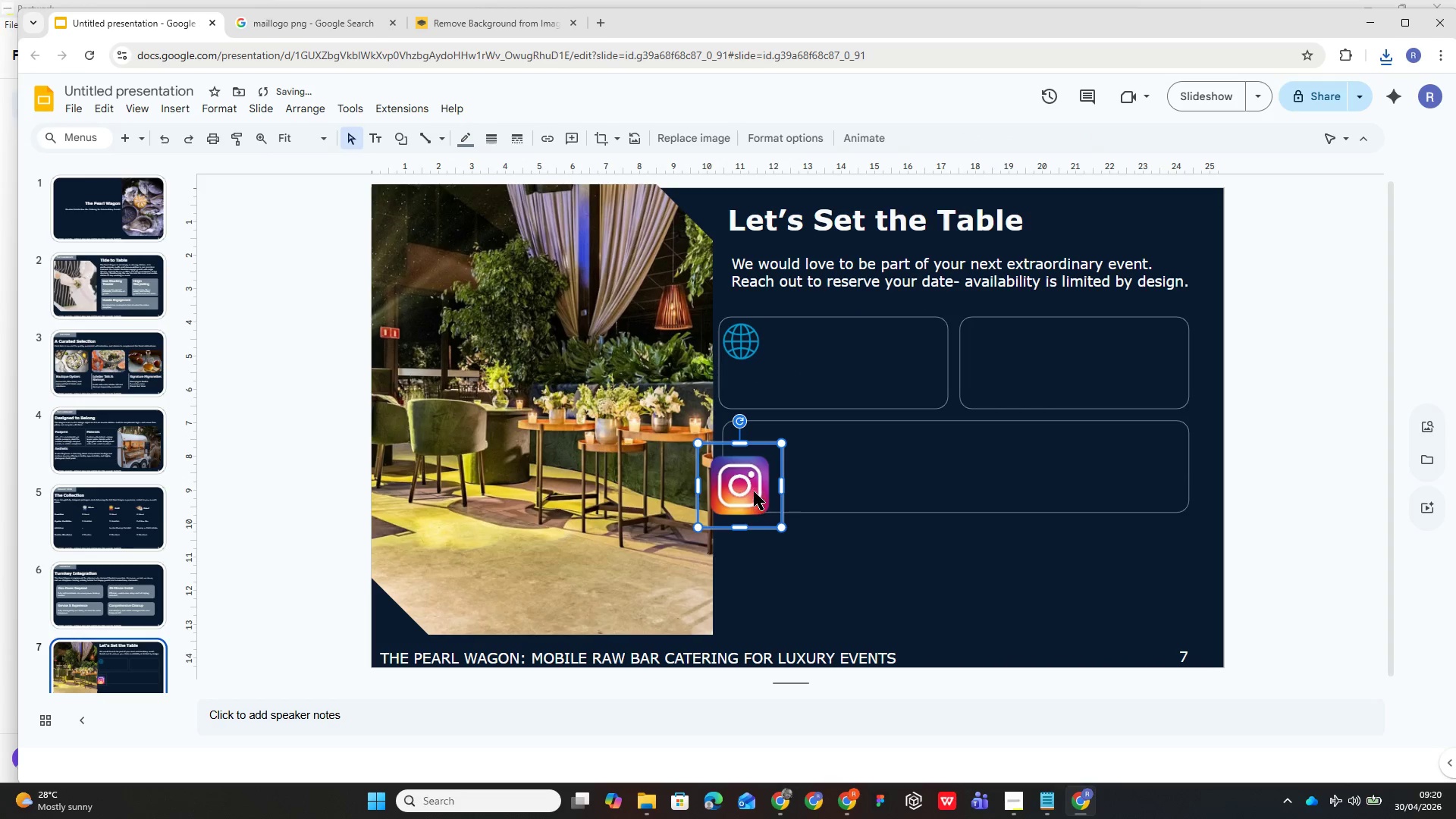 
left_click_drag(start_coordinate=[753, 491], to_coordinate=[823, 366])
 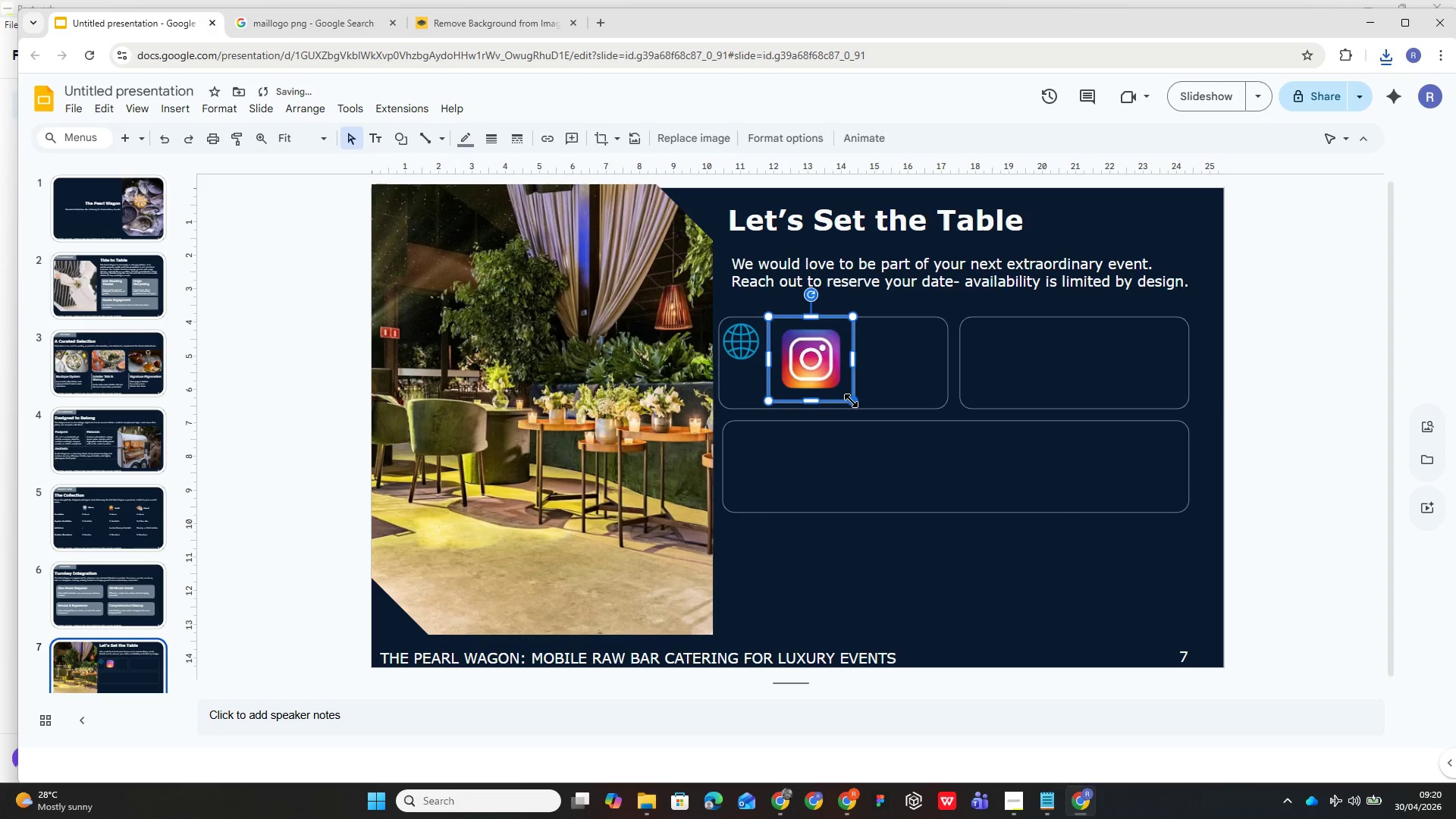 
left_click_drag(start_coordinate=[851, 401], to_coordinate=[819, 352])
 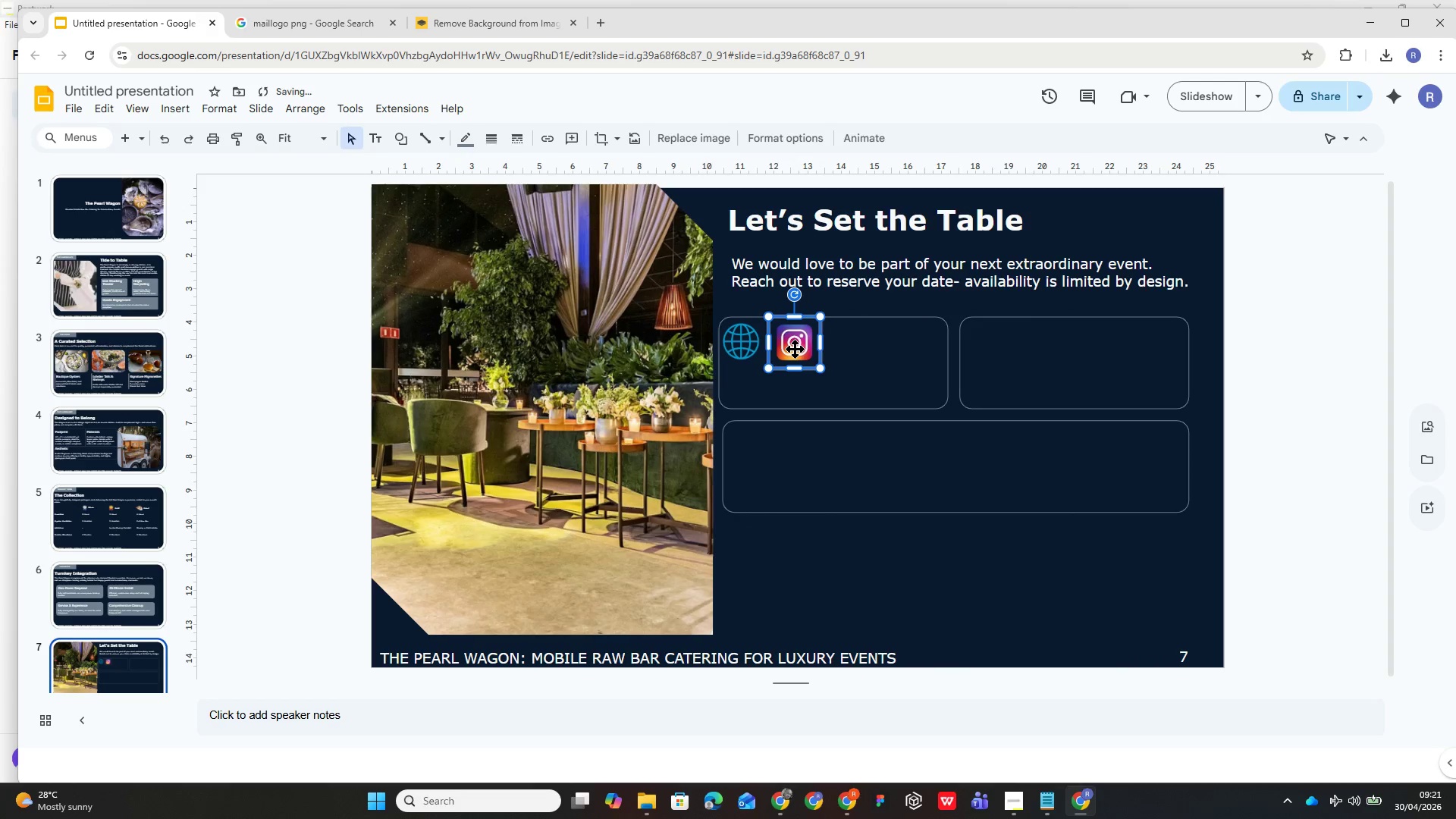 
left_click_drag(start_coordinate=[795, 349], to_coordinate=[790, 350])
 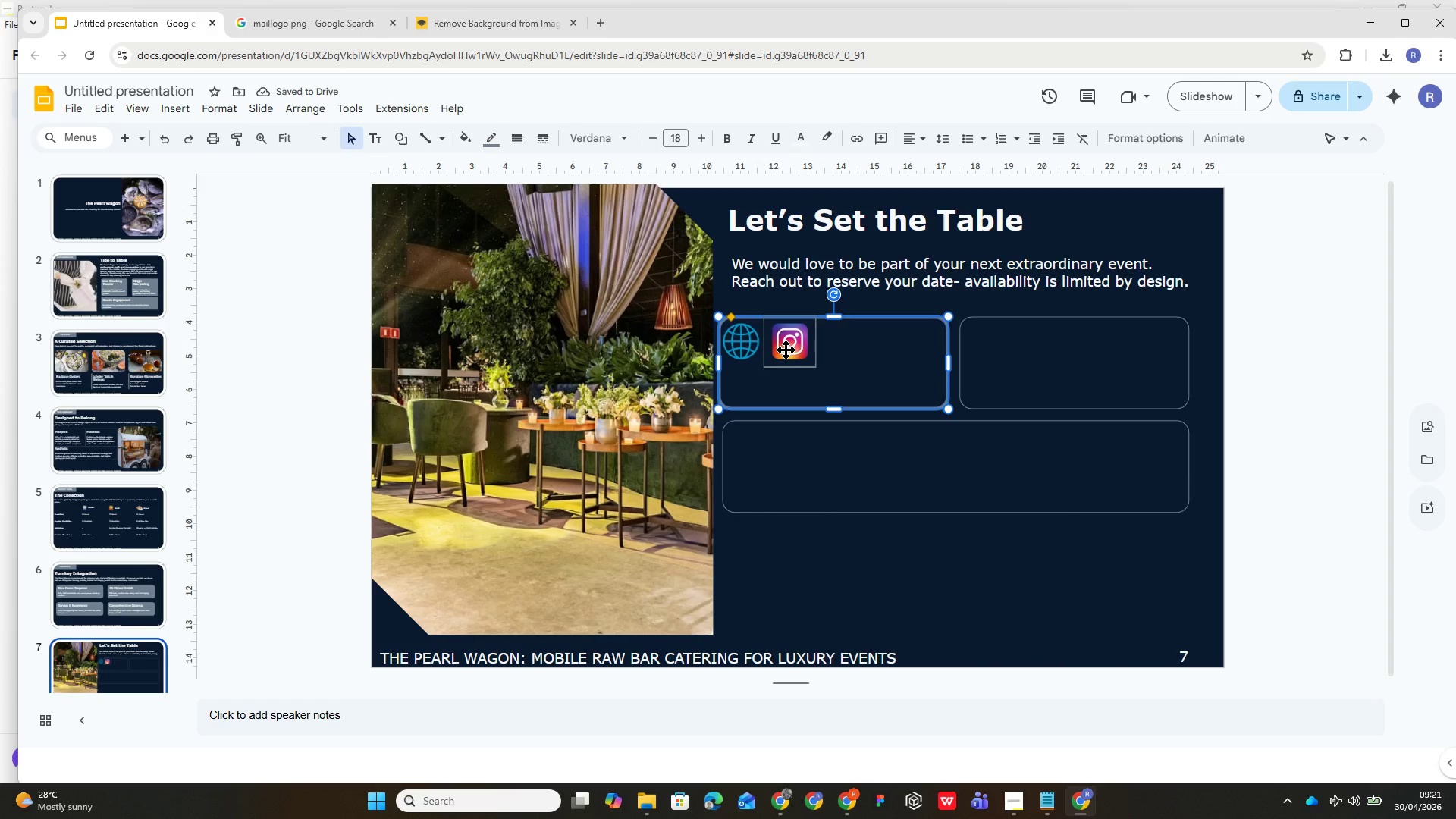 
left_click_drag(start_coordinate=[786, 350], to_coordinate=[984, 357])
 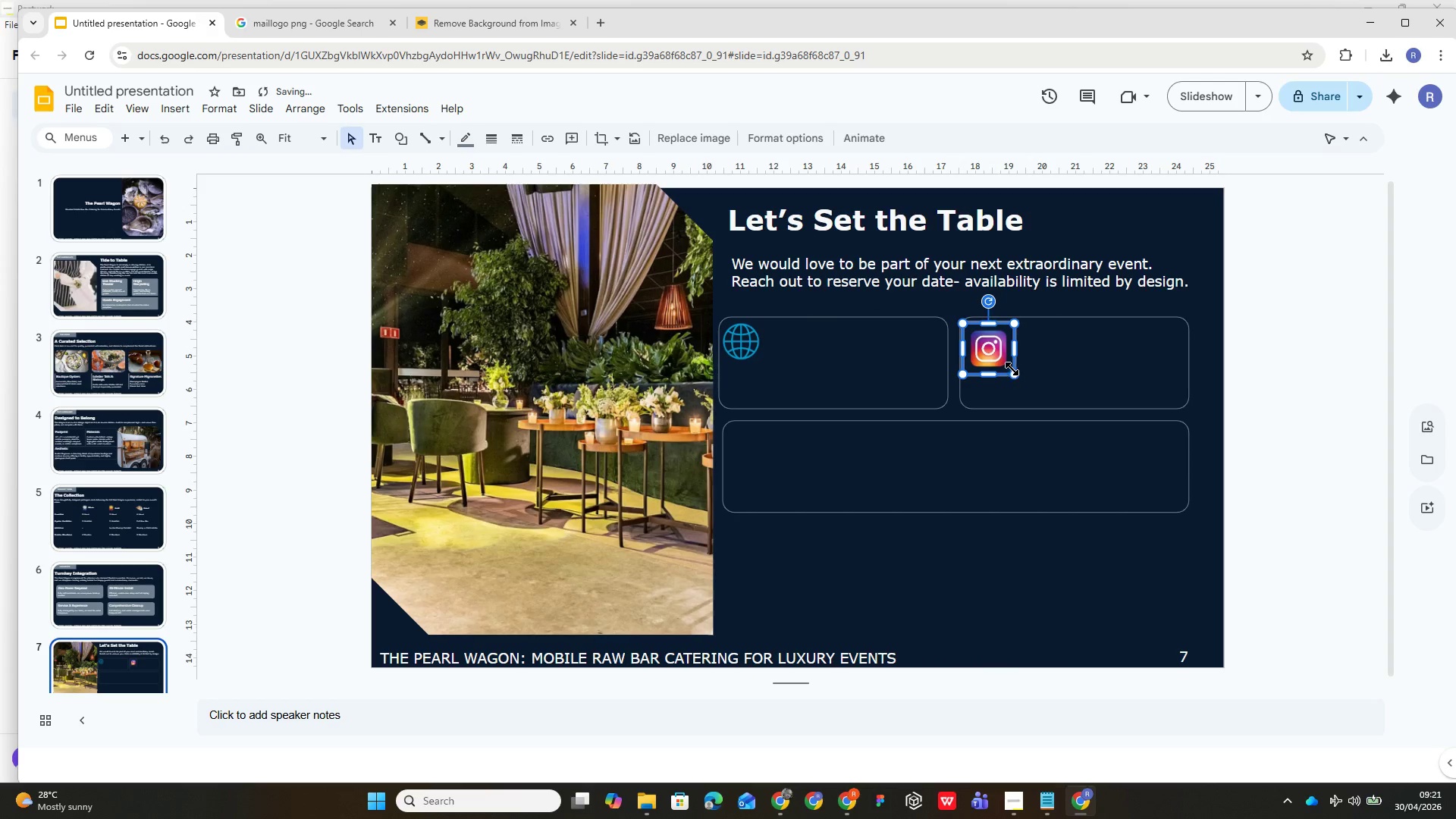 
left_click_drag(start_coordinate=[992, 356], to_coordinate=[987, 350])
 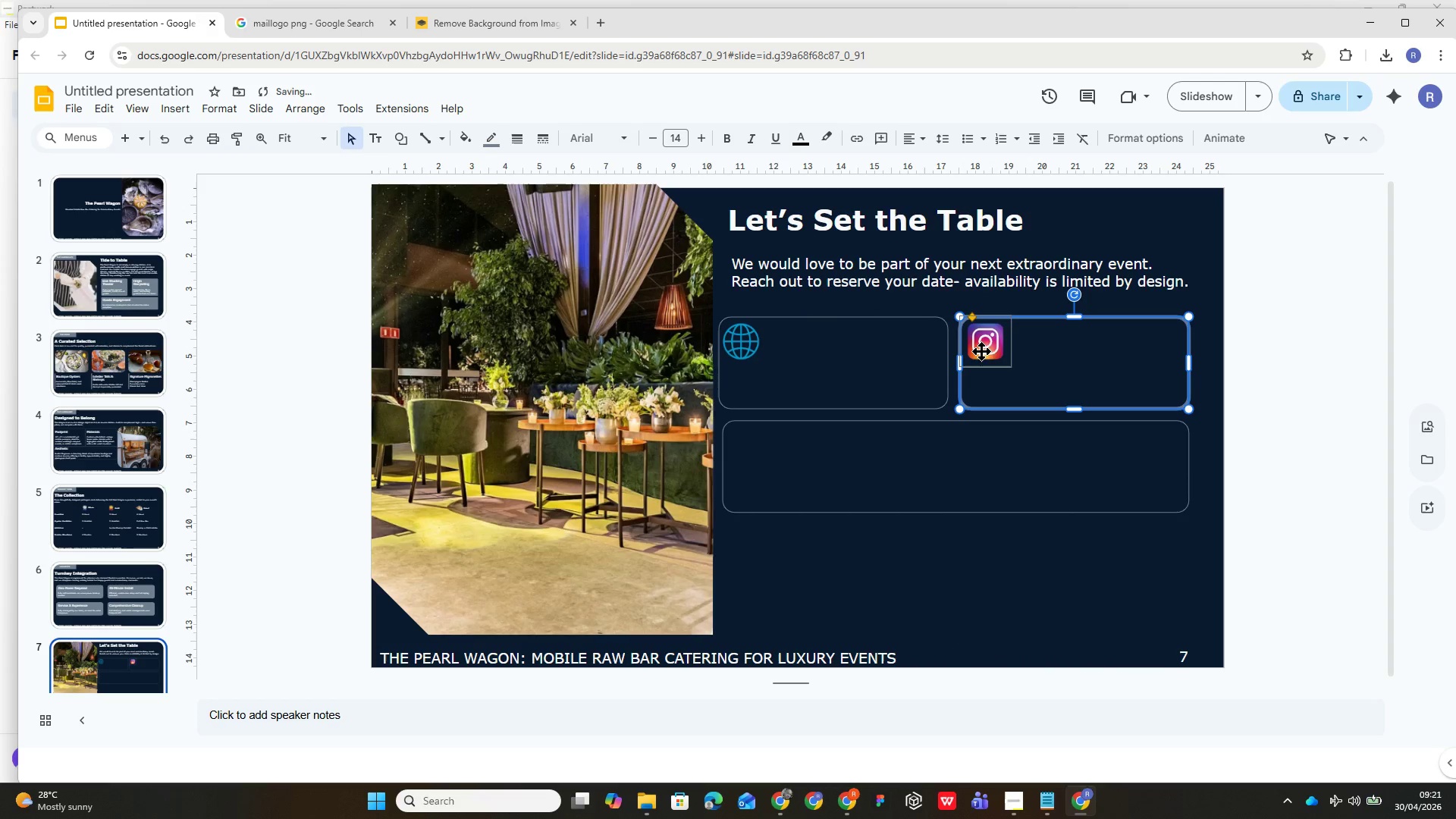 
left_click([984, 344])
 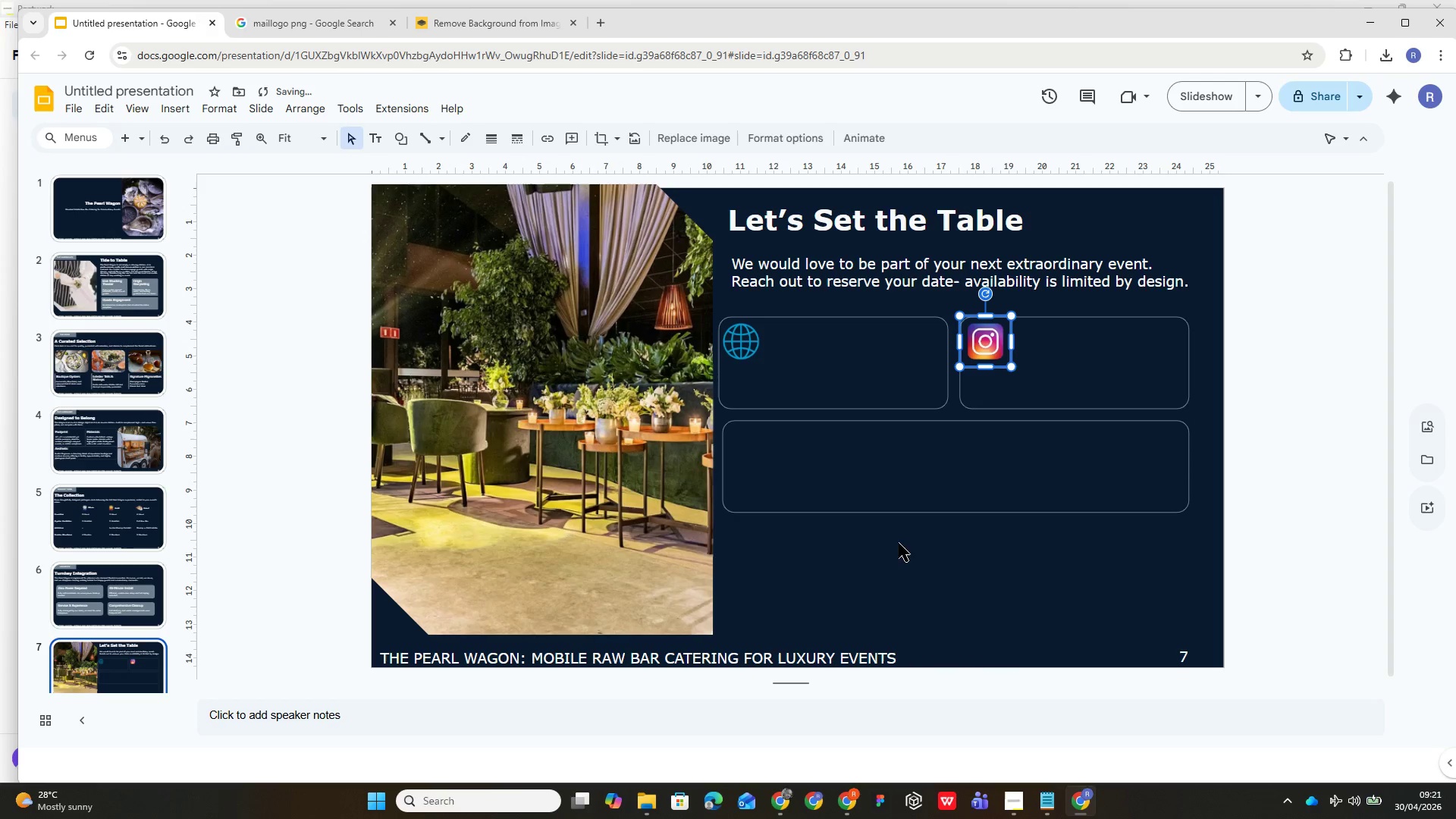 
wait(9.58)
 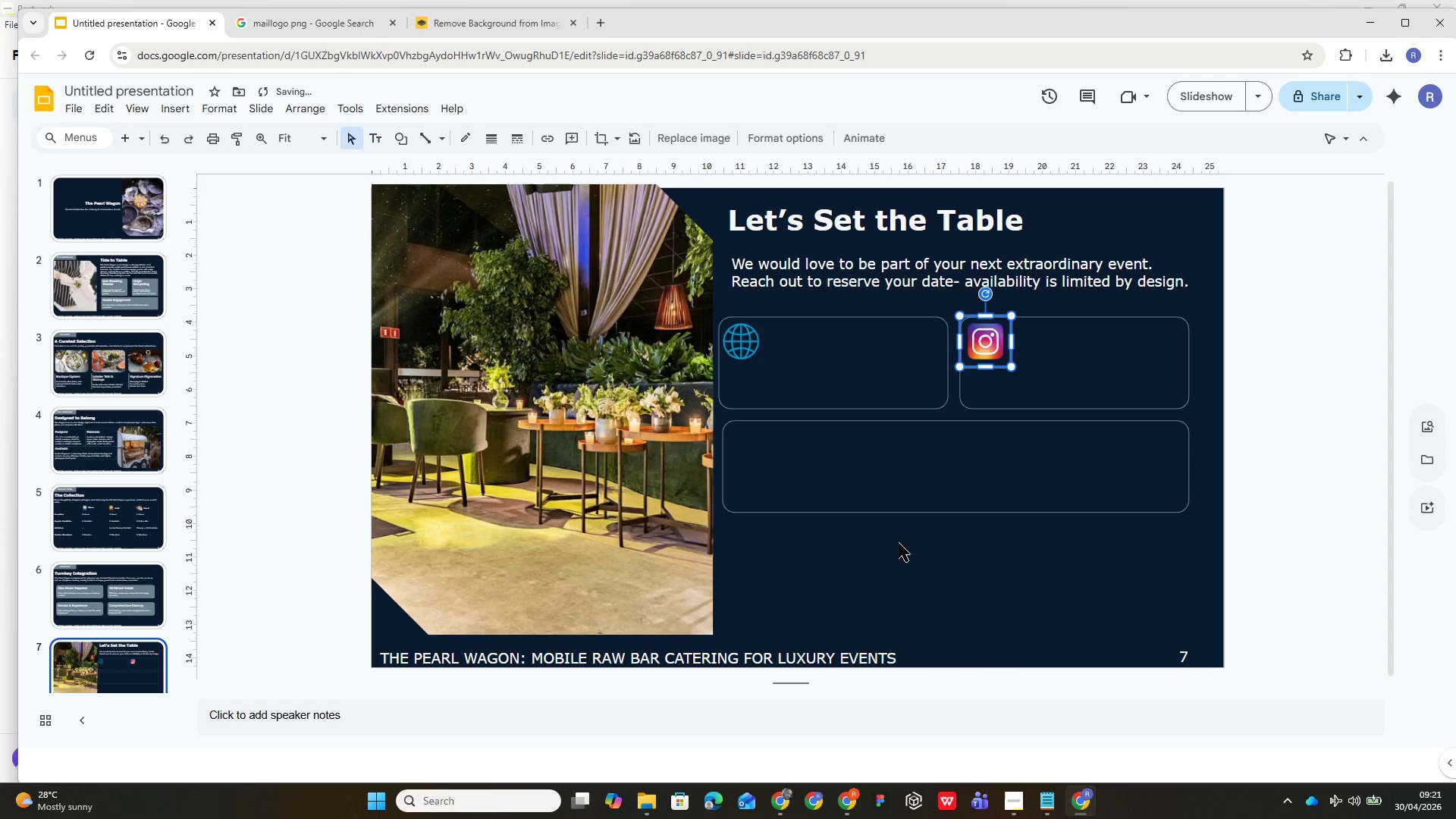 
left_click([965, 192])
 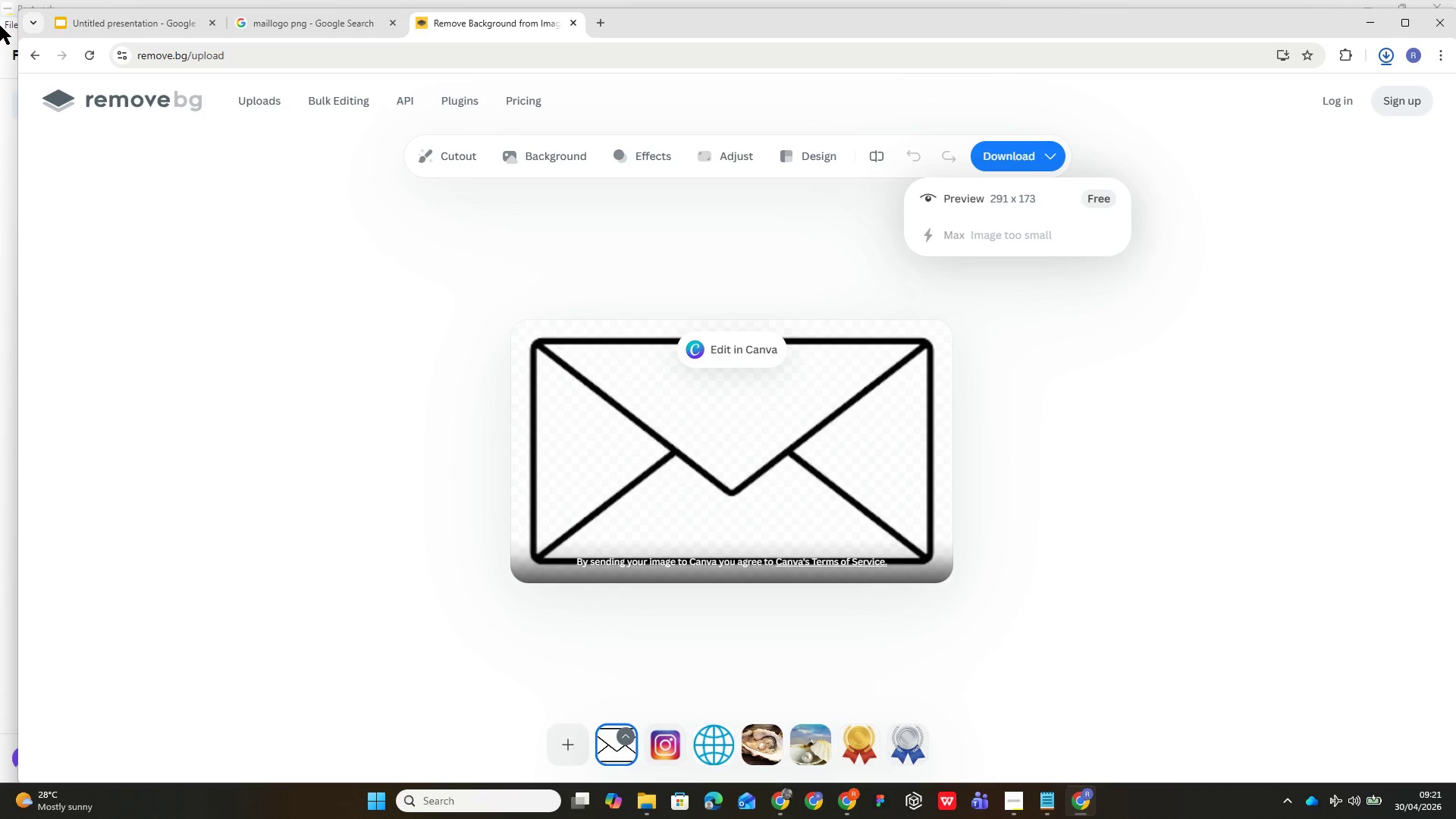 
mouse_move([111, 39])
 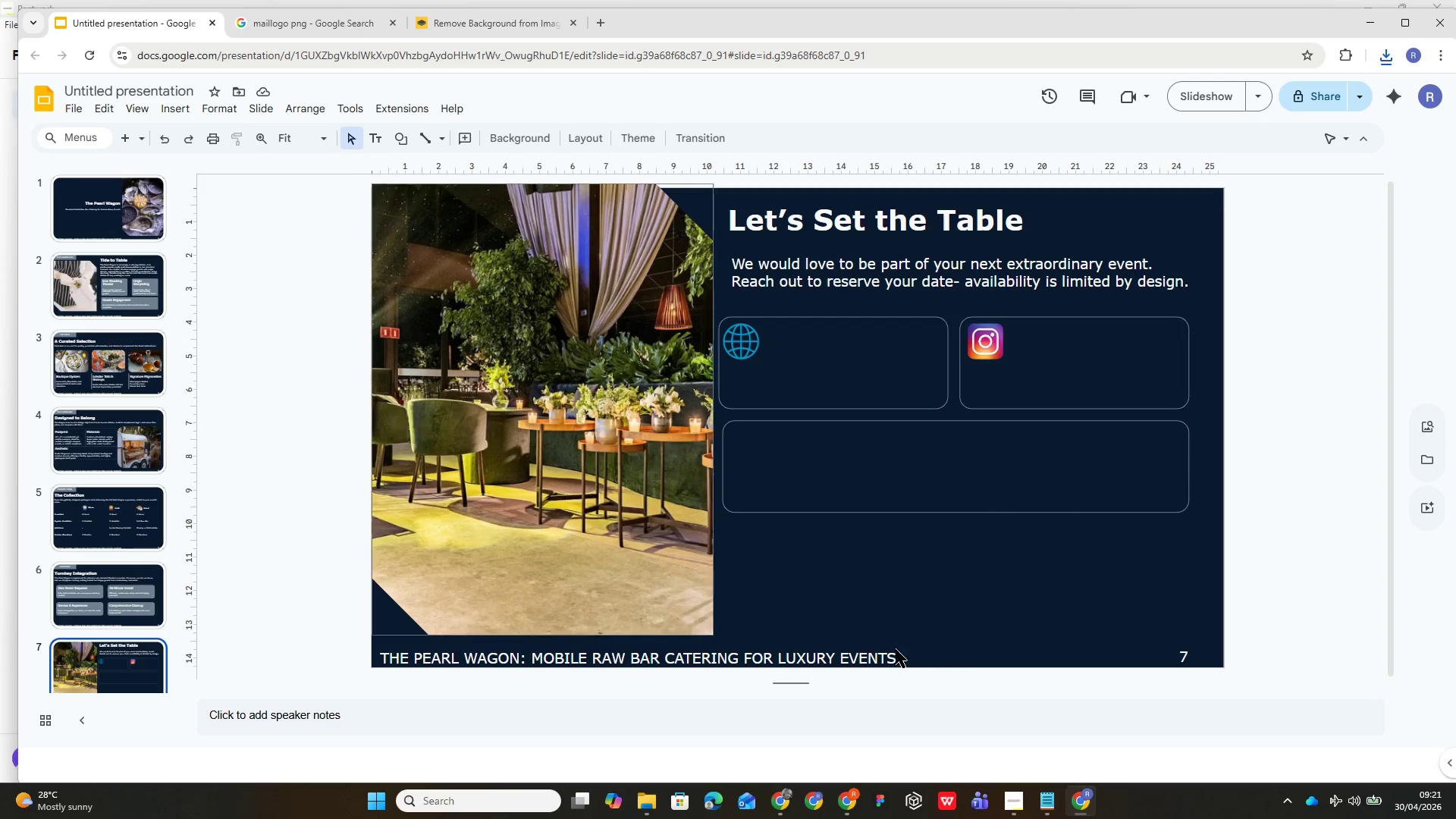 
double_click([821, 472])
 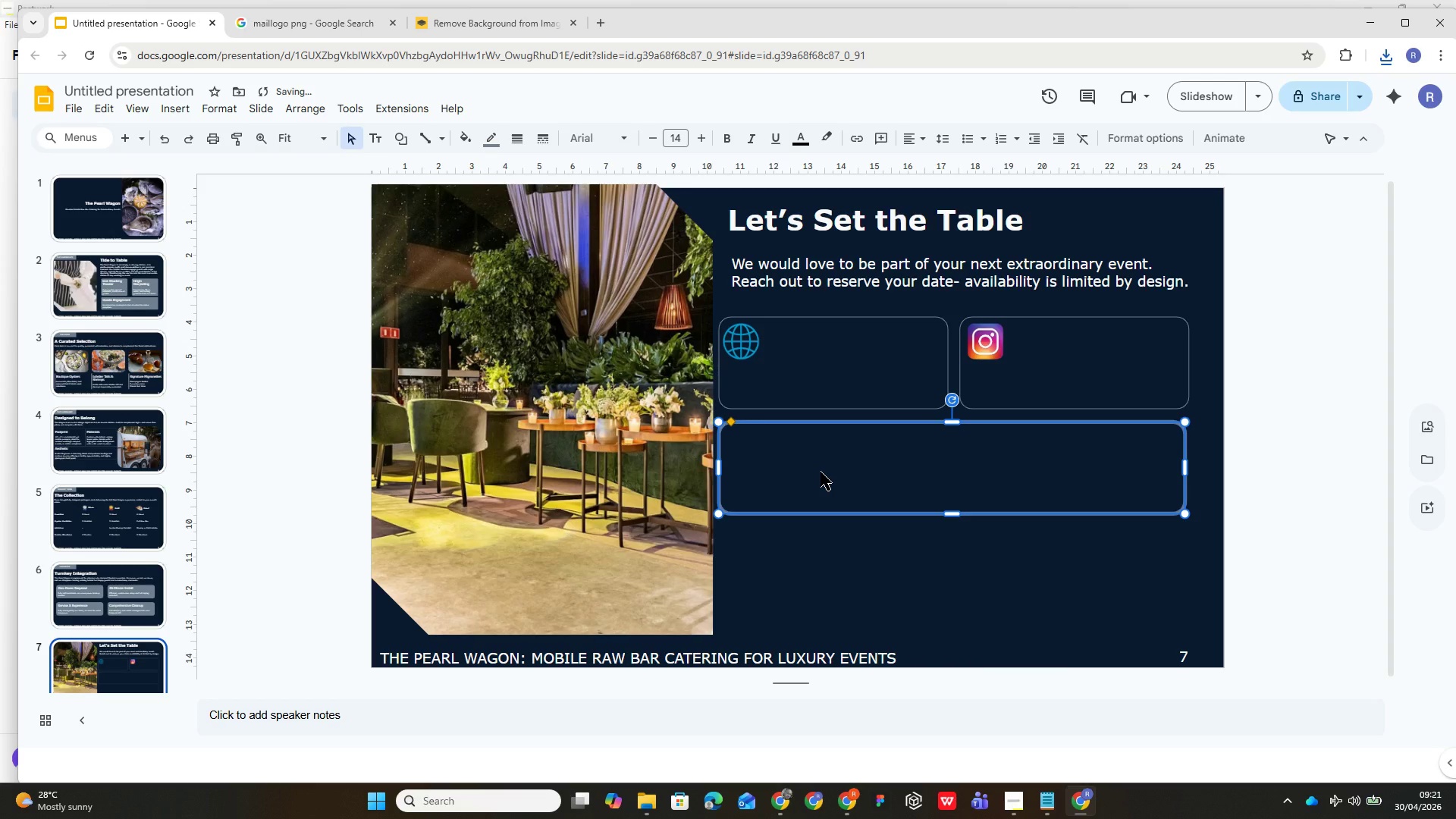 
key(Control+Z)
 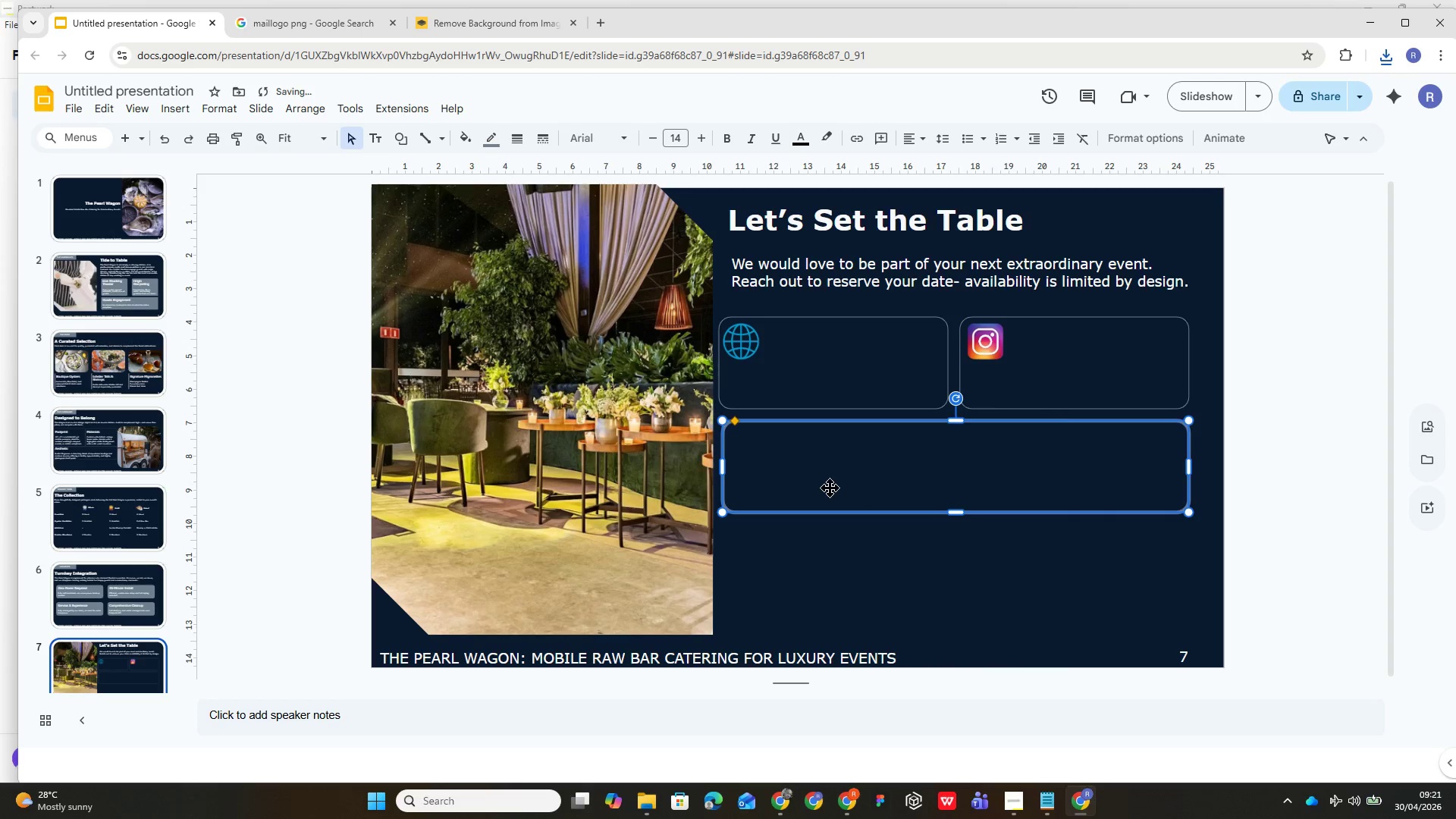 
left_click([828, 479])
 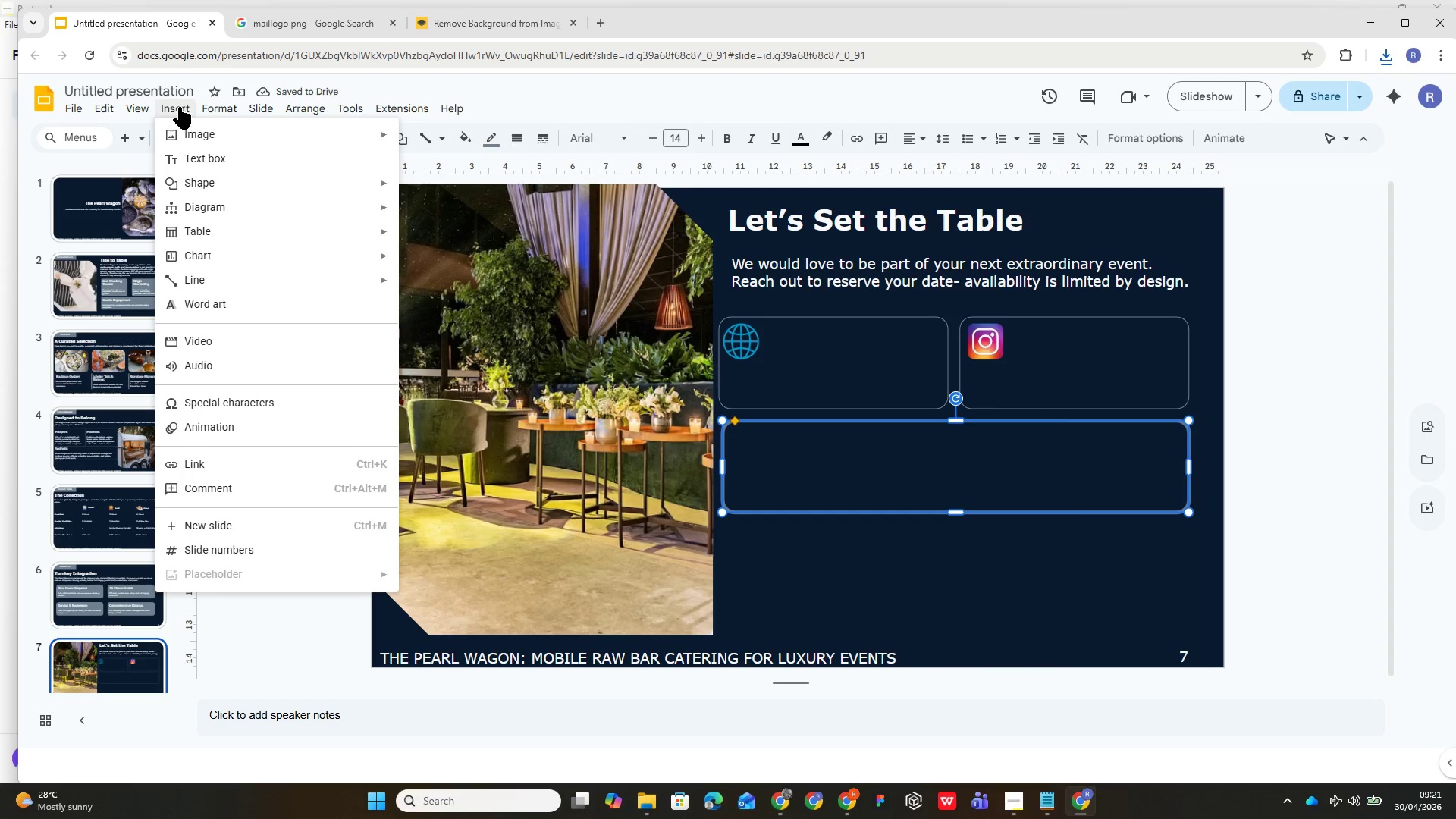 
left_click([293, 134])
 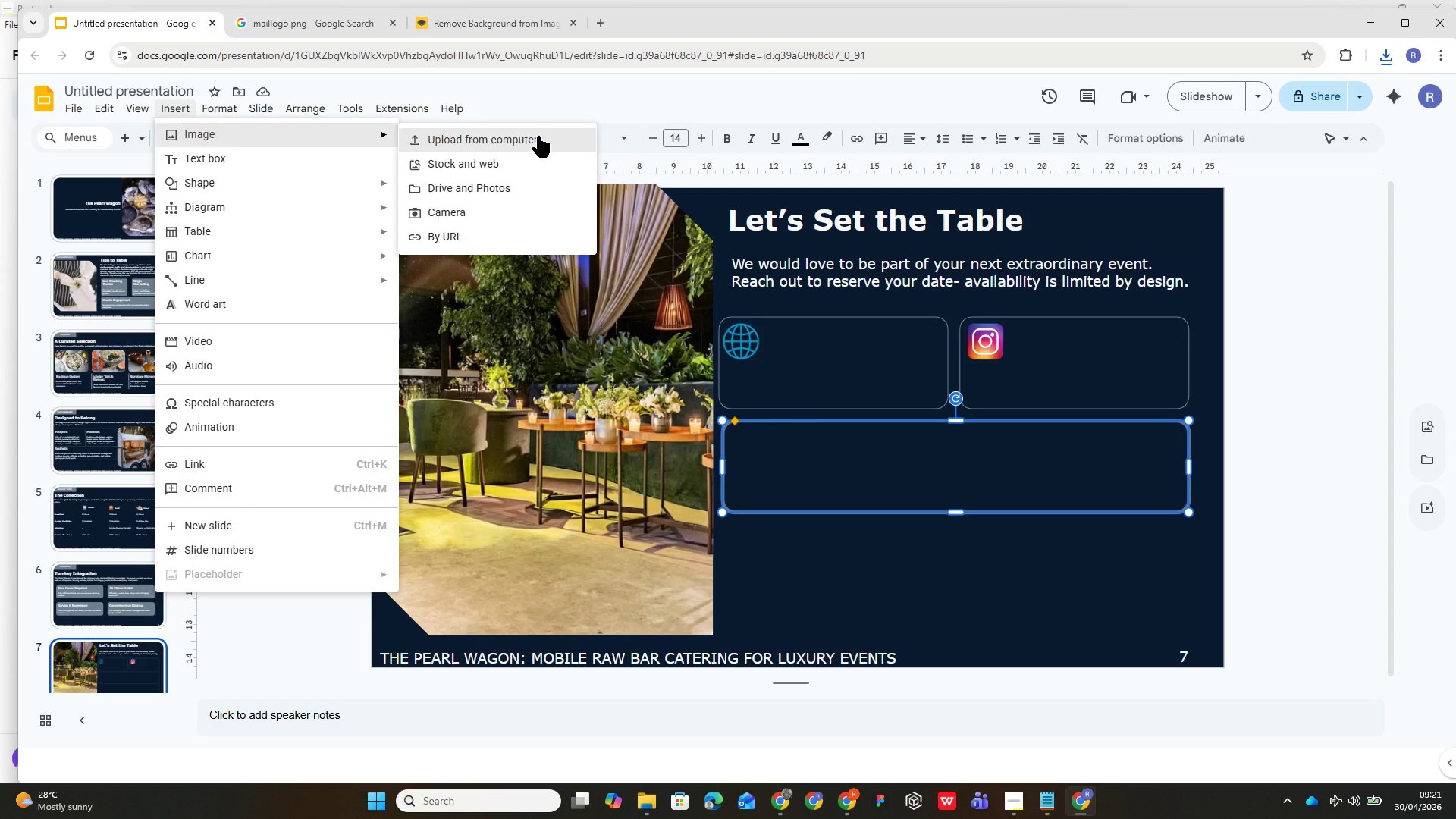 
left_click([538, 136])
 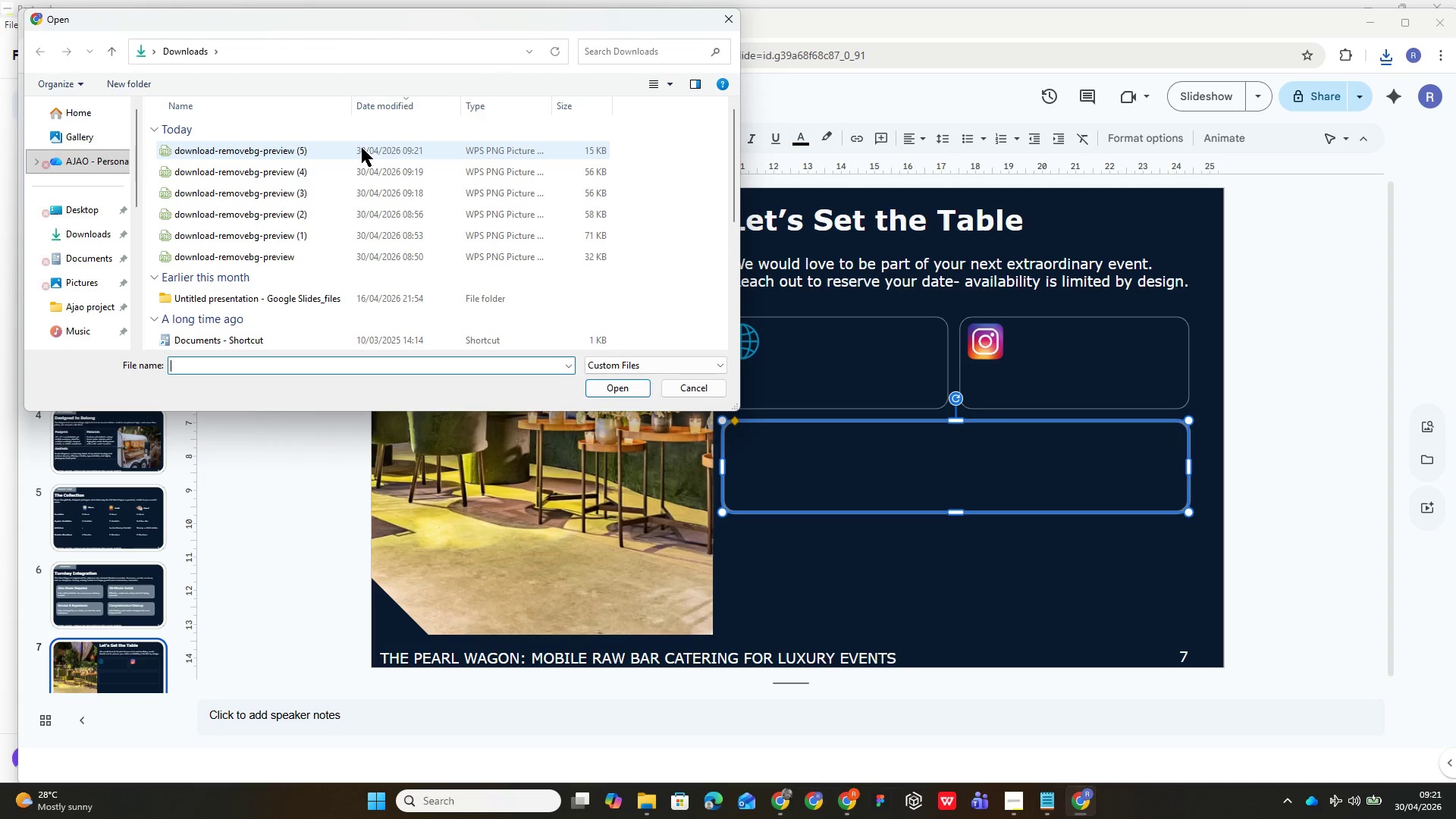 
double_click([362, 147])
 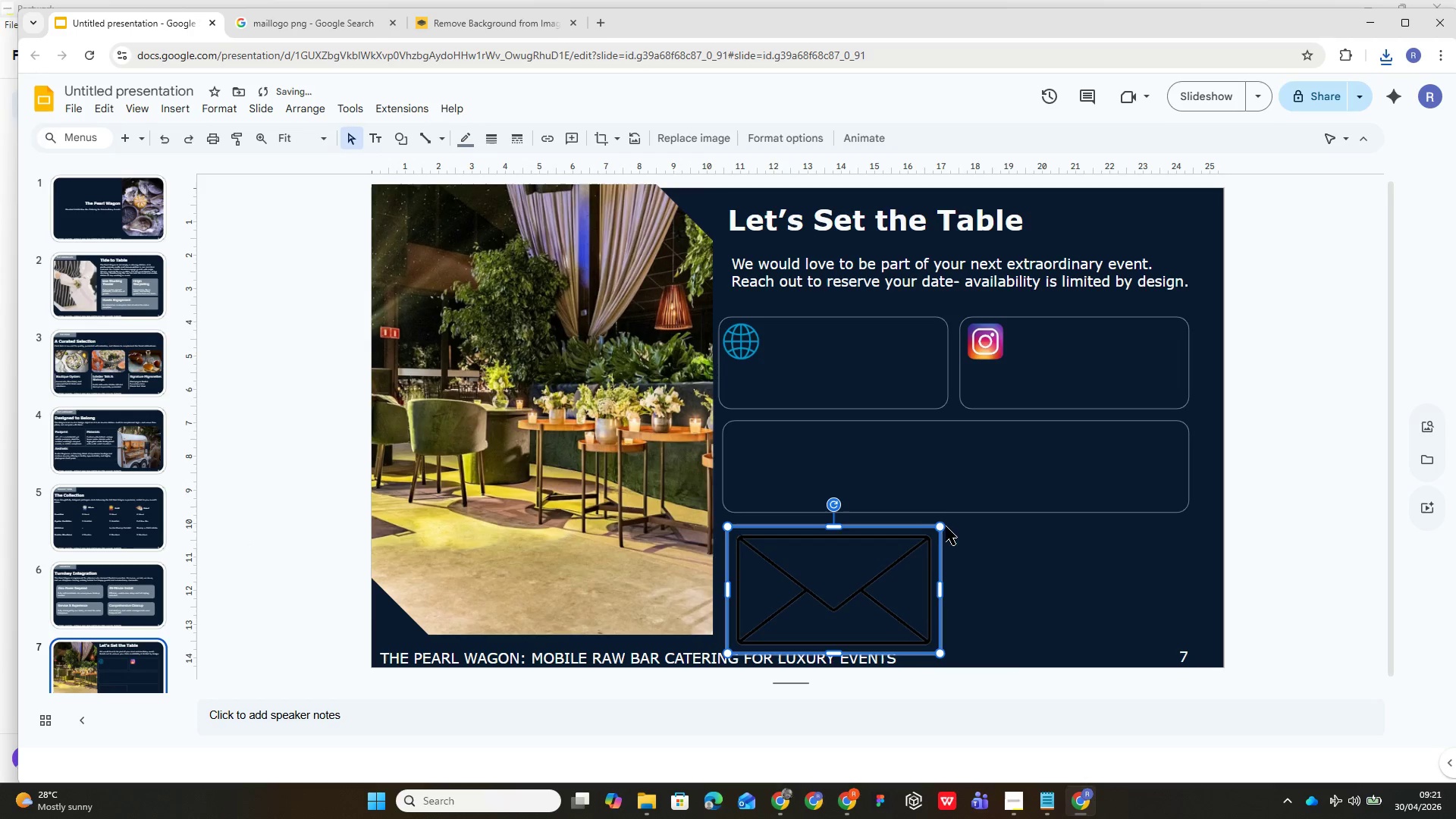 
left_click_drag(start_coordinate=[940, 526], to_coordinate=[788, 614])
 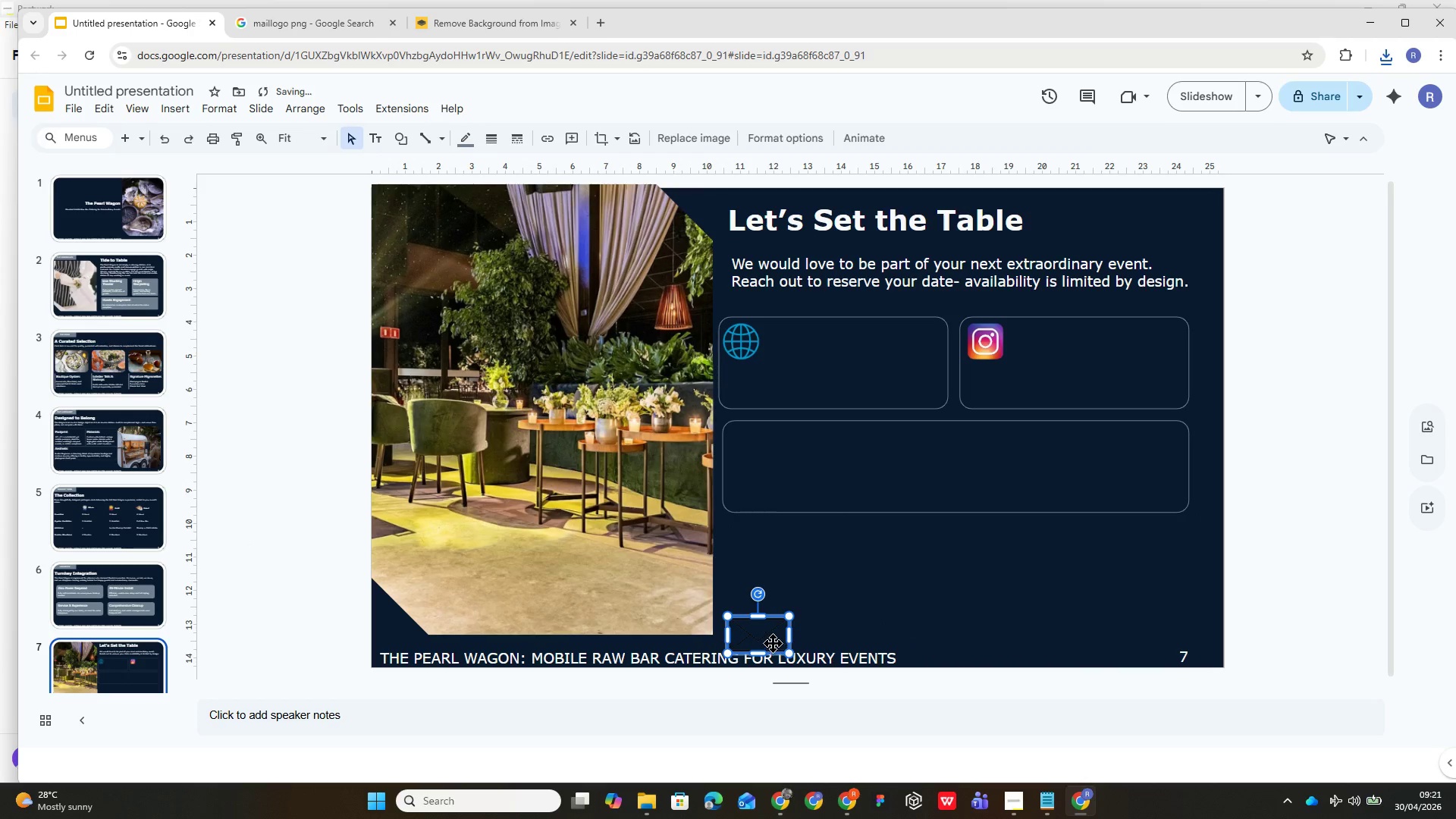 
left_click_drag(start_coordinate=[770, 639], to_coordinate=[772, 449])
 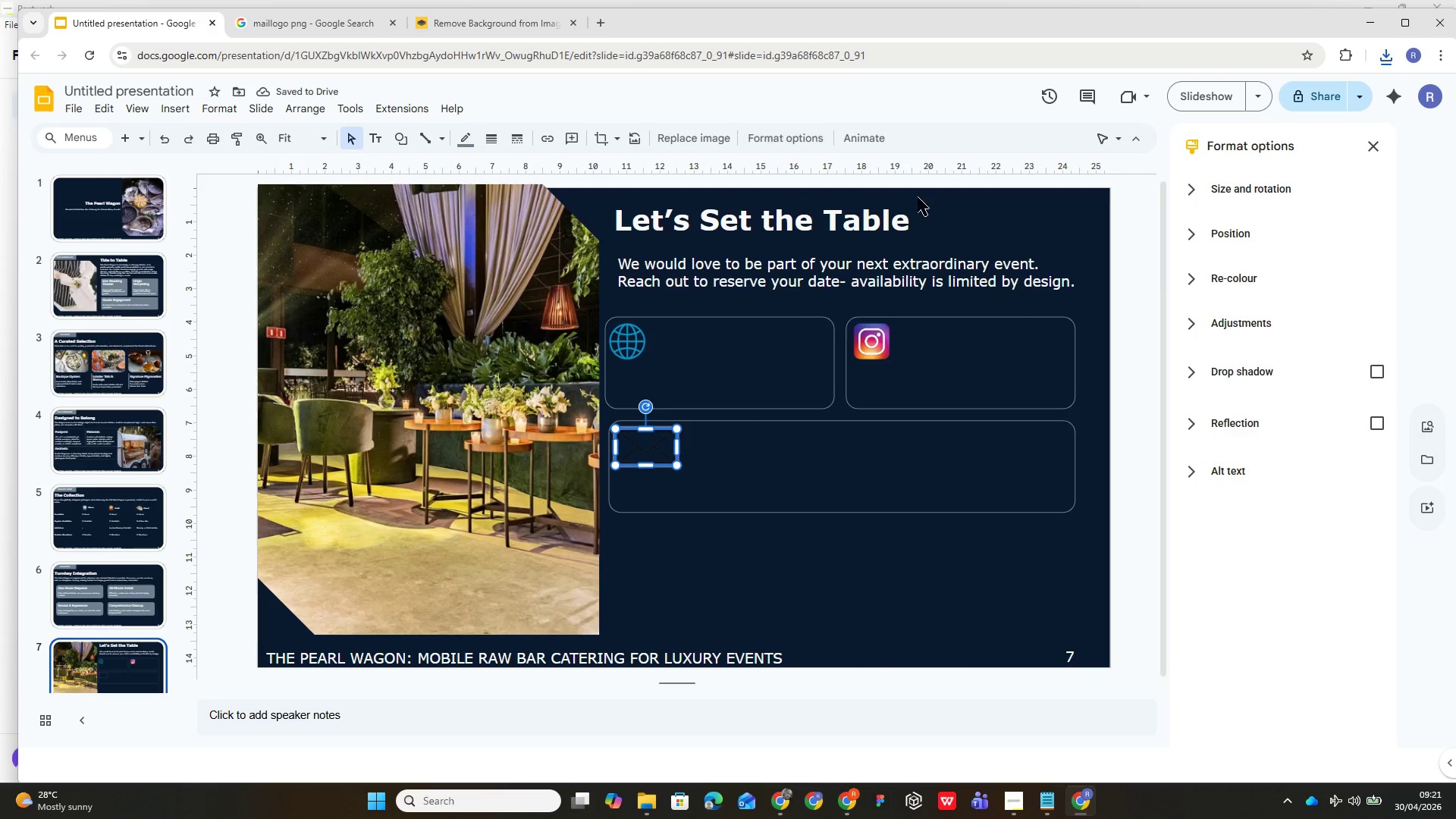 
wait(5.05)
 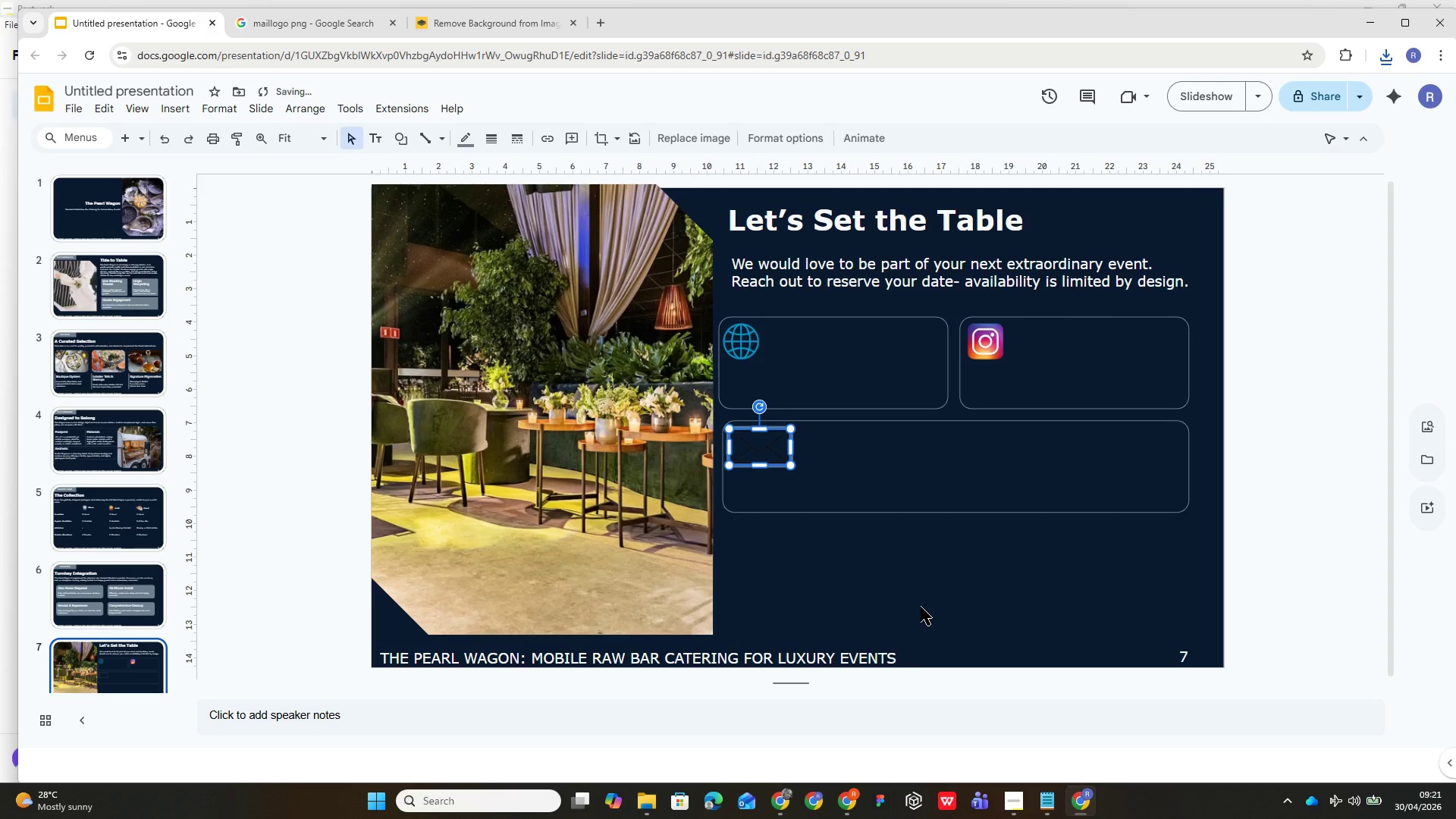 
left_click([1316, 275])
 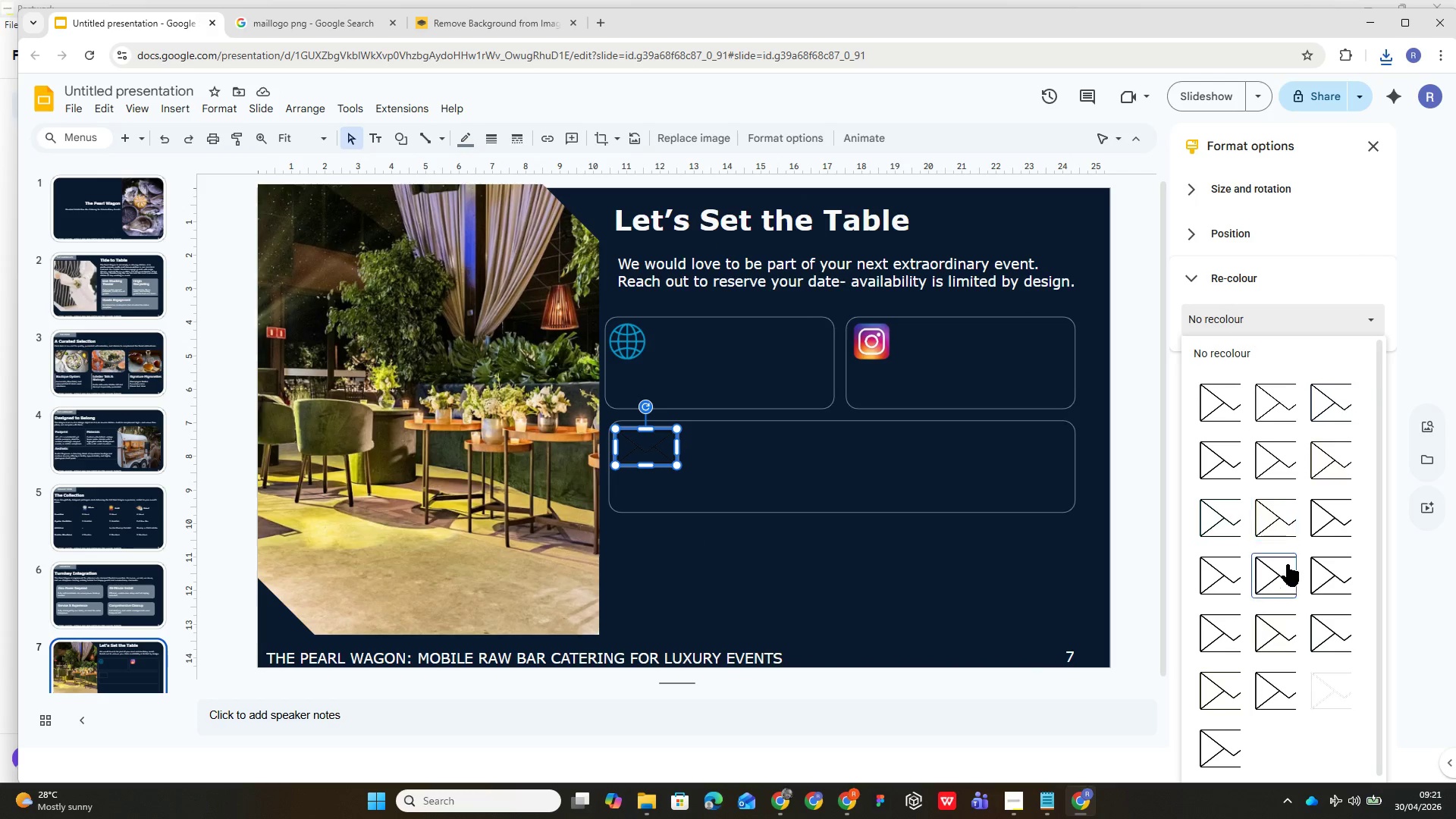 
left_click([1328, 694])
 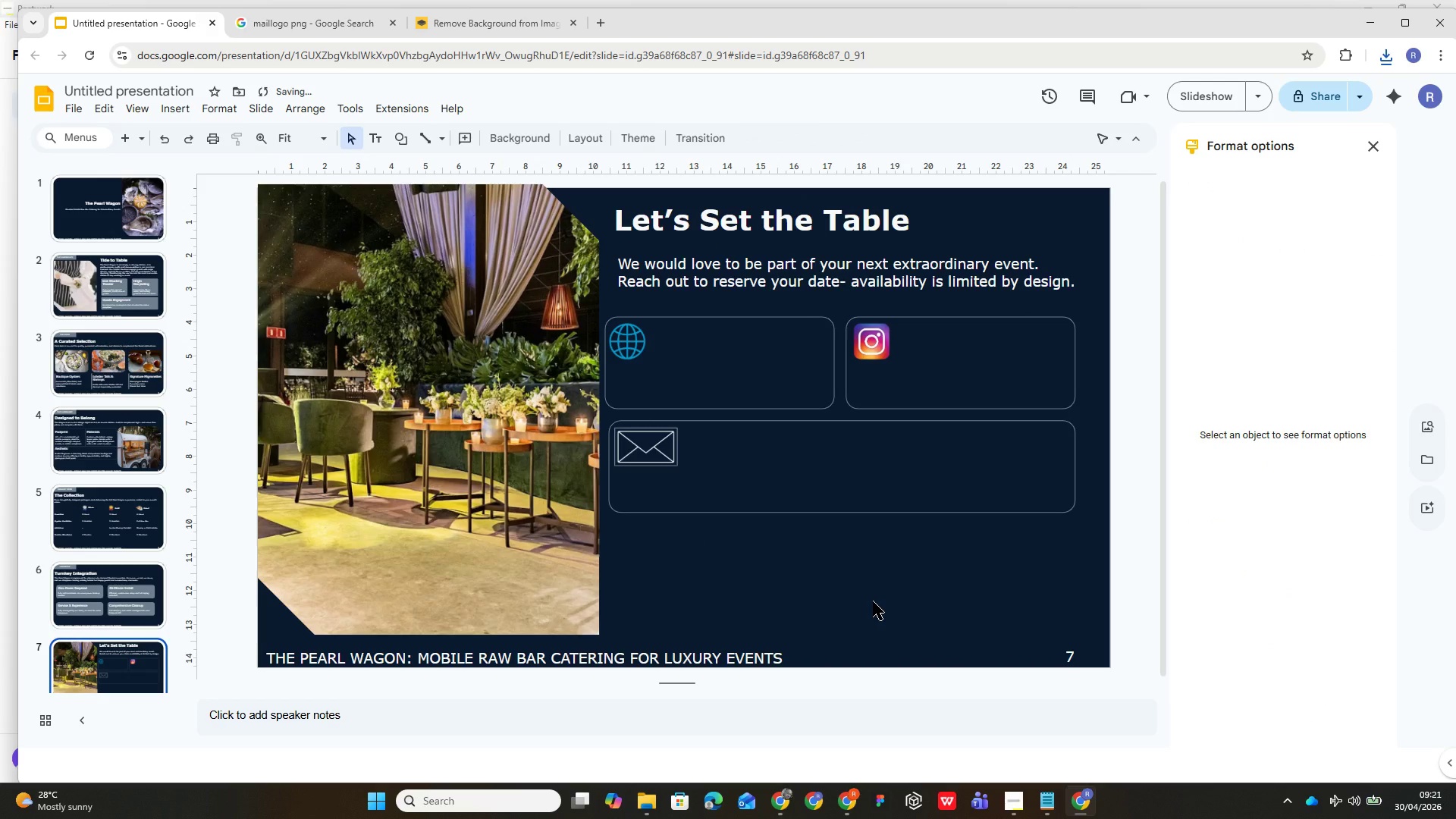 
left_click([873, 601])
 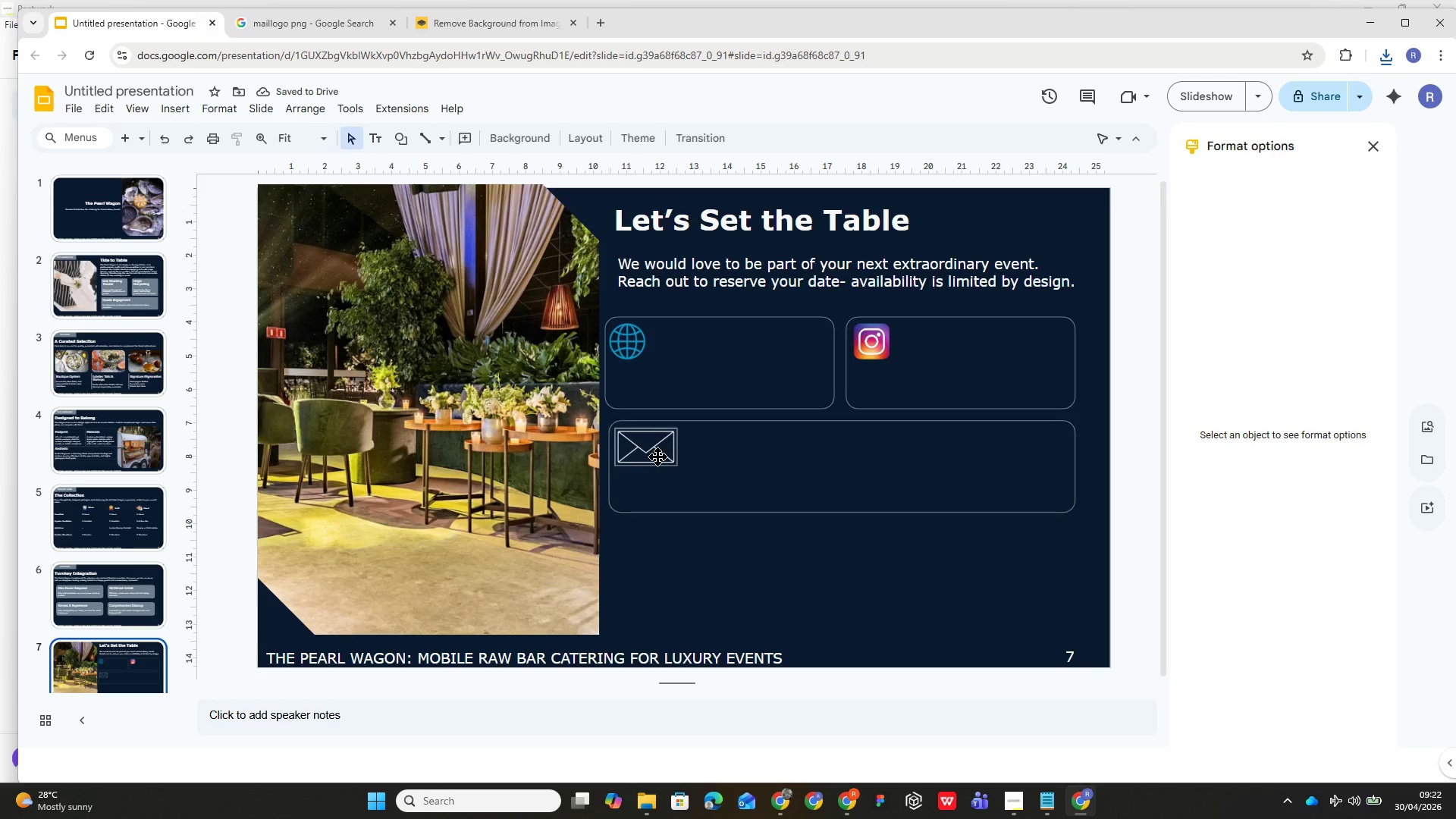 
left_click([657, 456])
 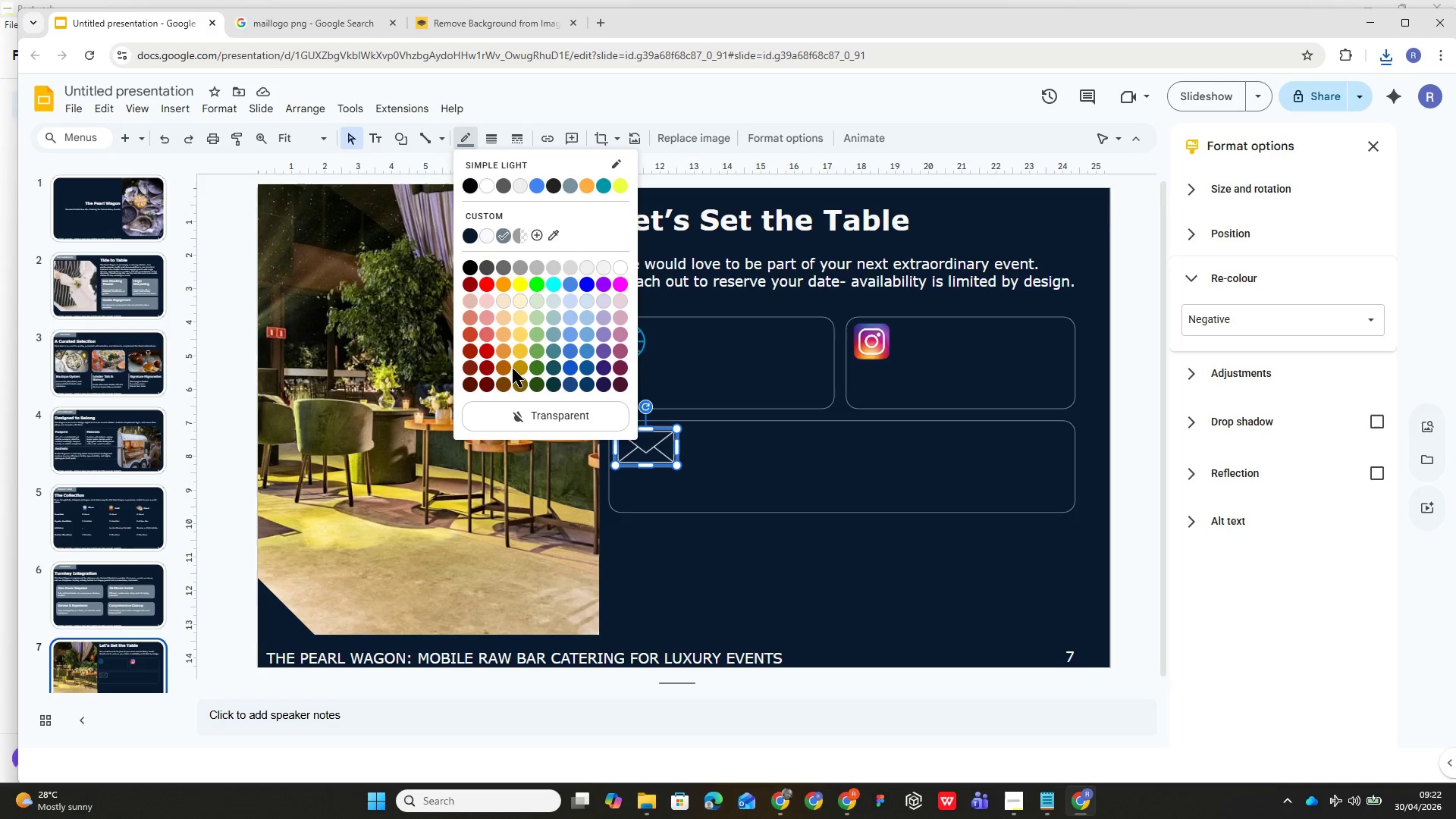 
left_click([577, 410])
 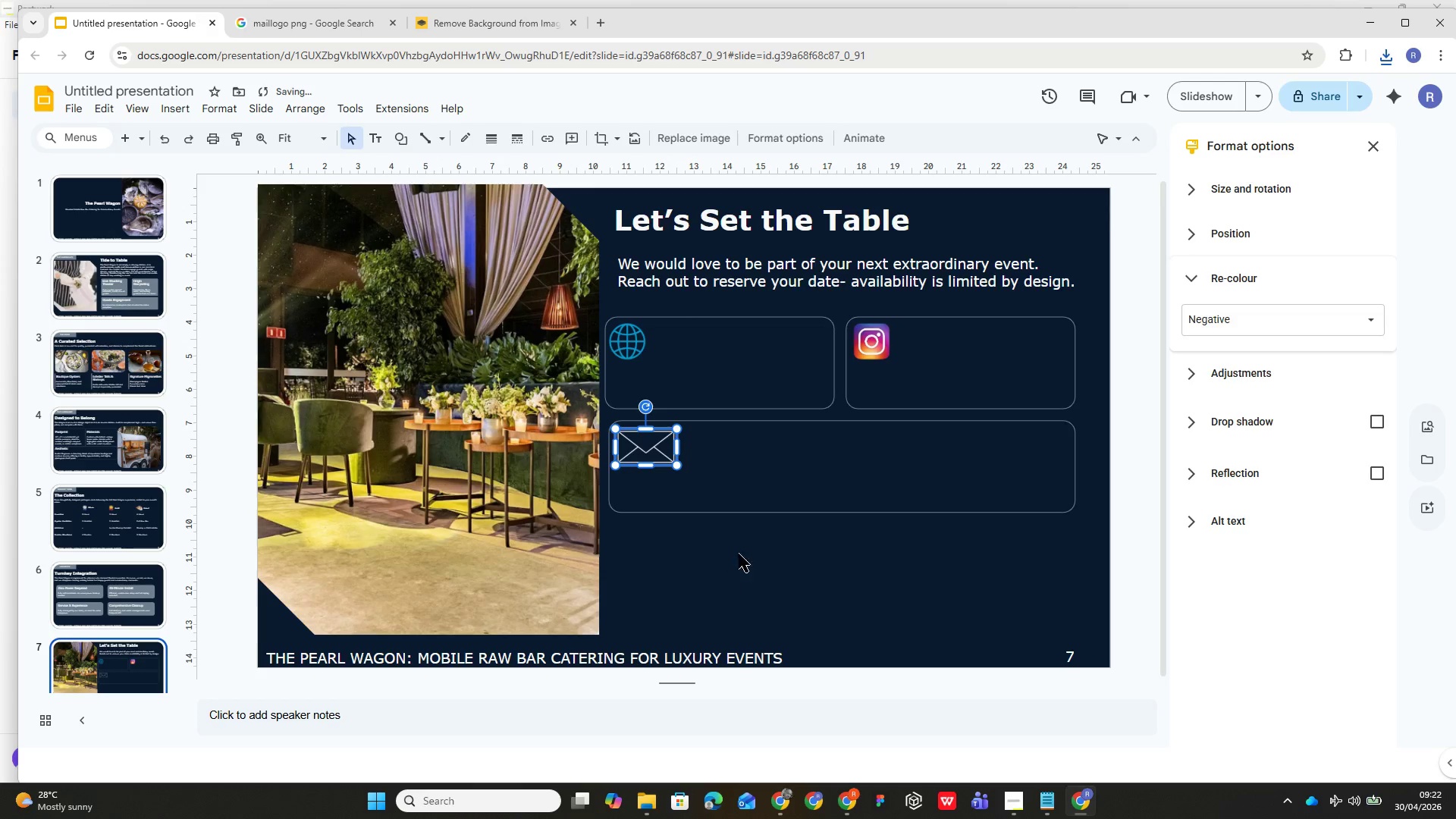 
left_click([745, 543])
 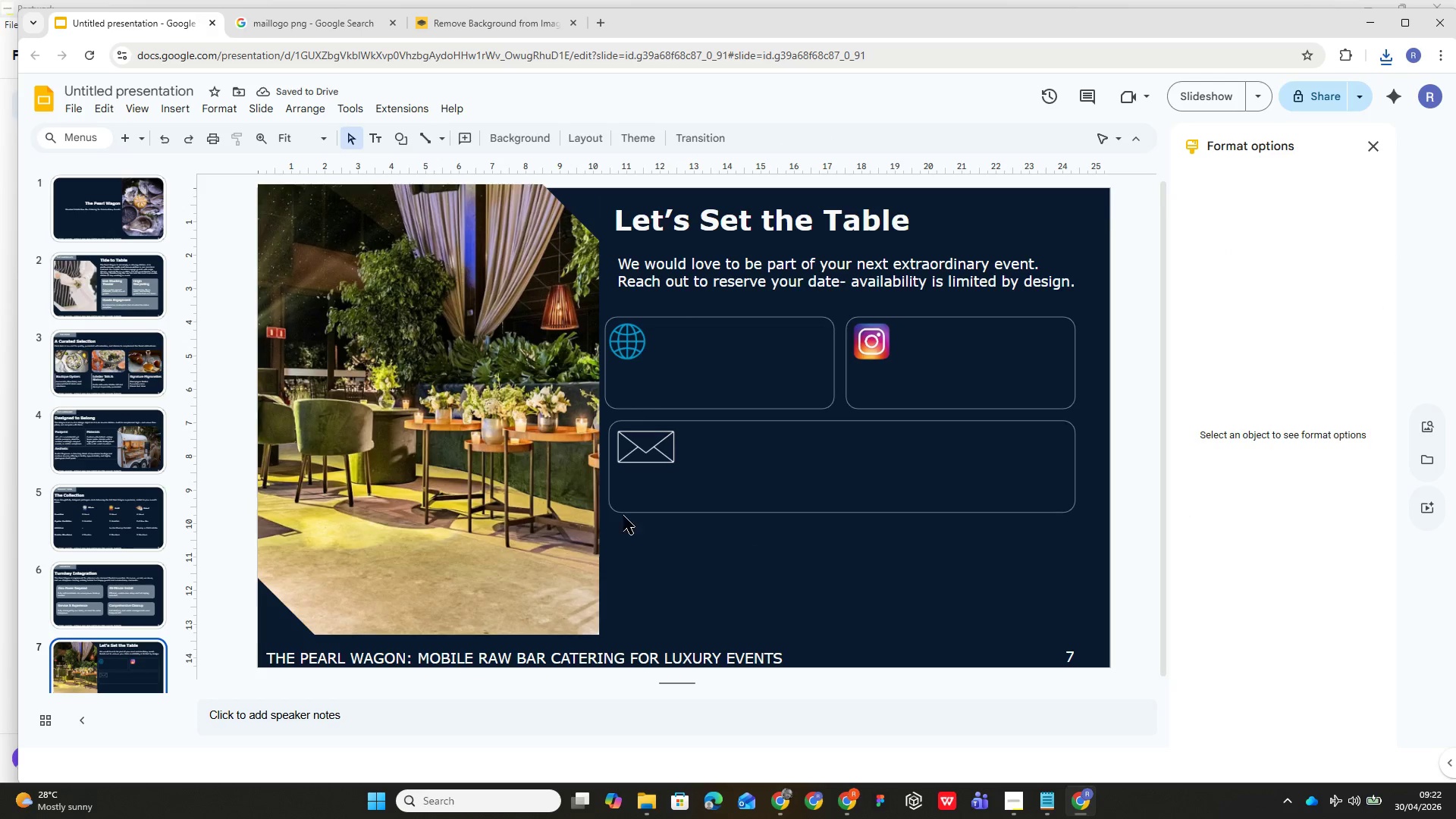 
wait(5.47)
 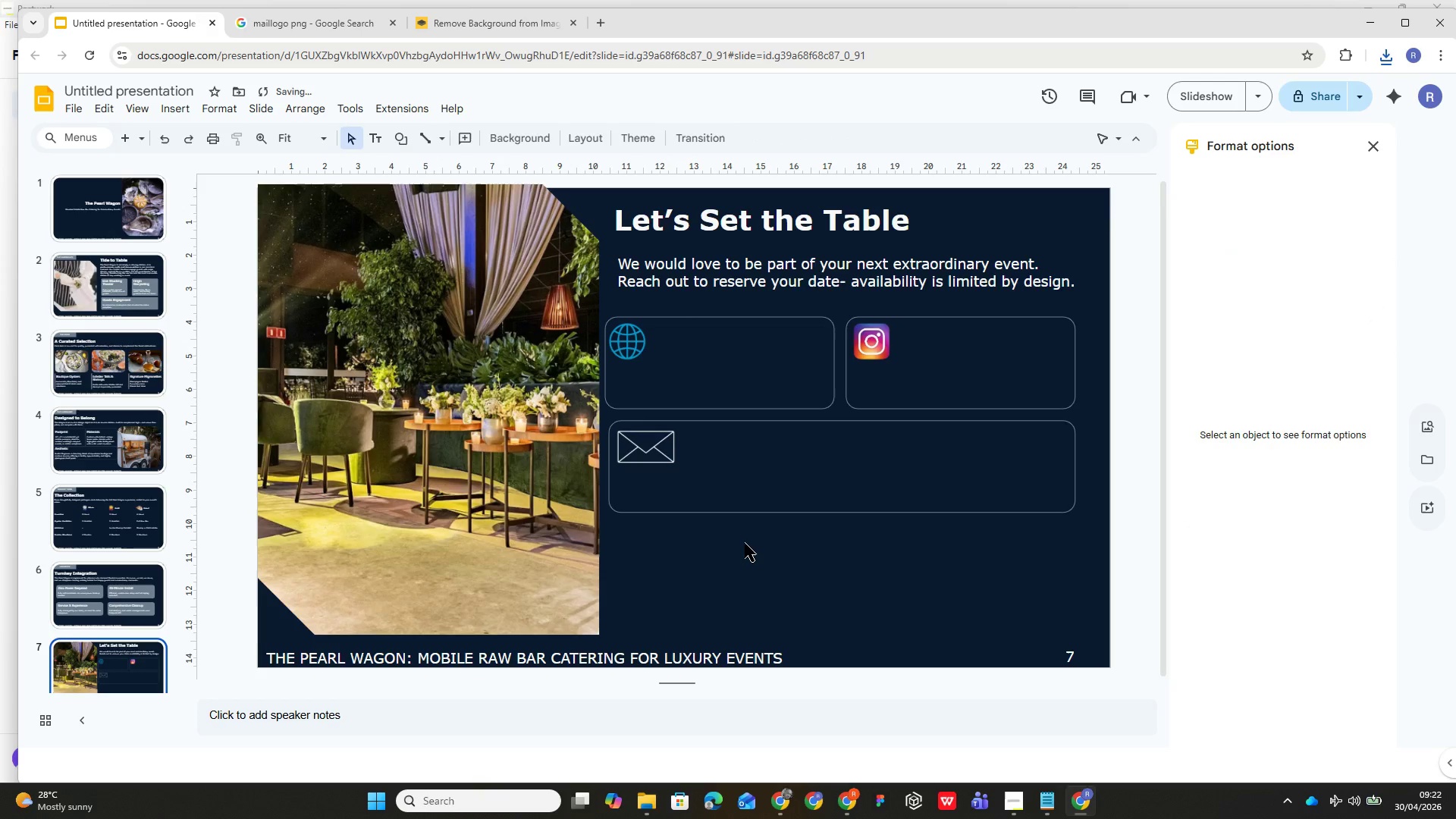 
left_click([670, 456])
 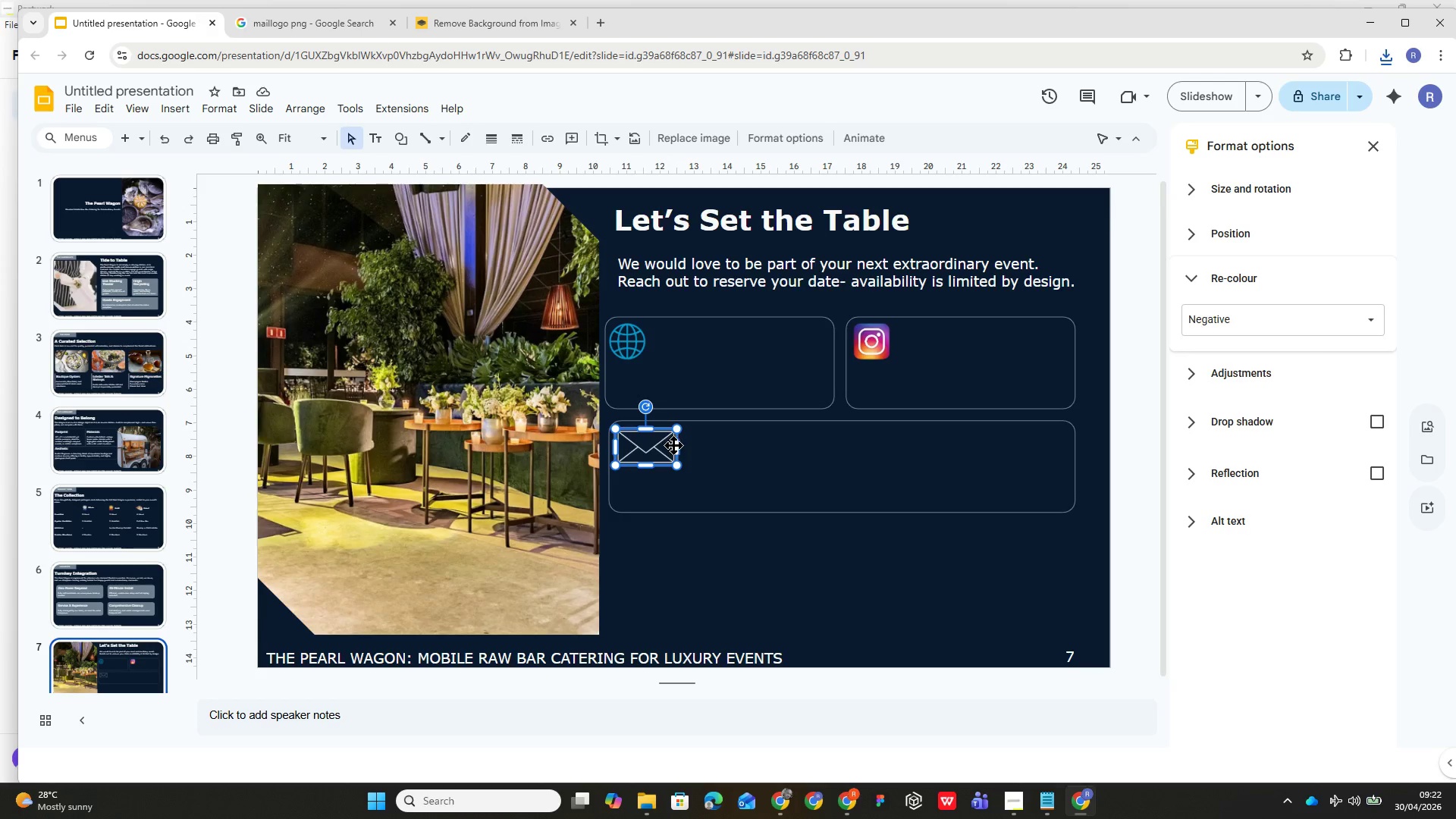 
left_click_drag(start_coordinate=[679, 448], to_coordinate=[661, 446])
 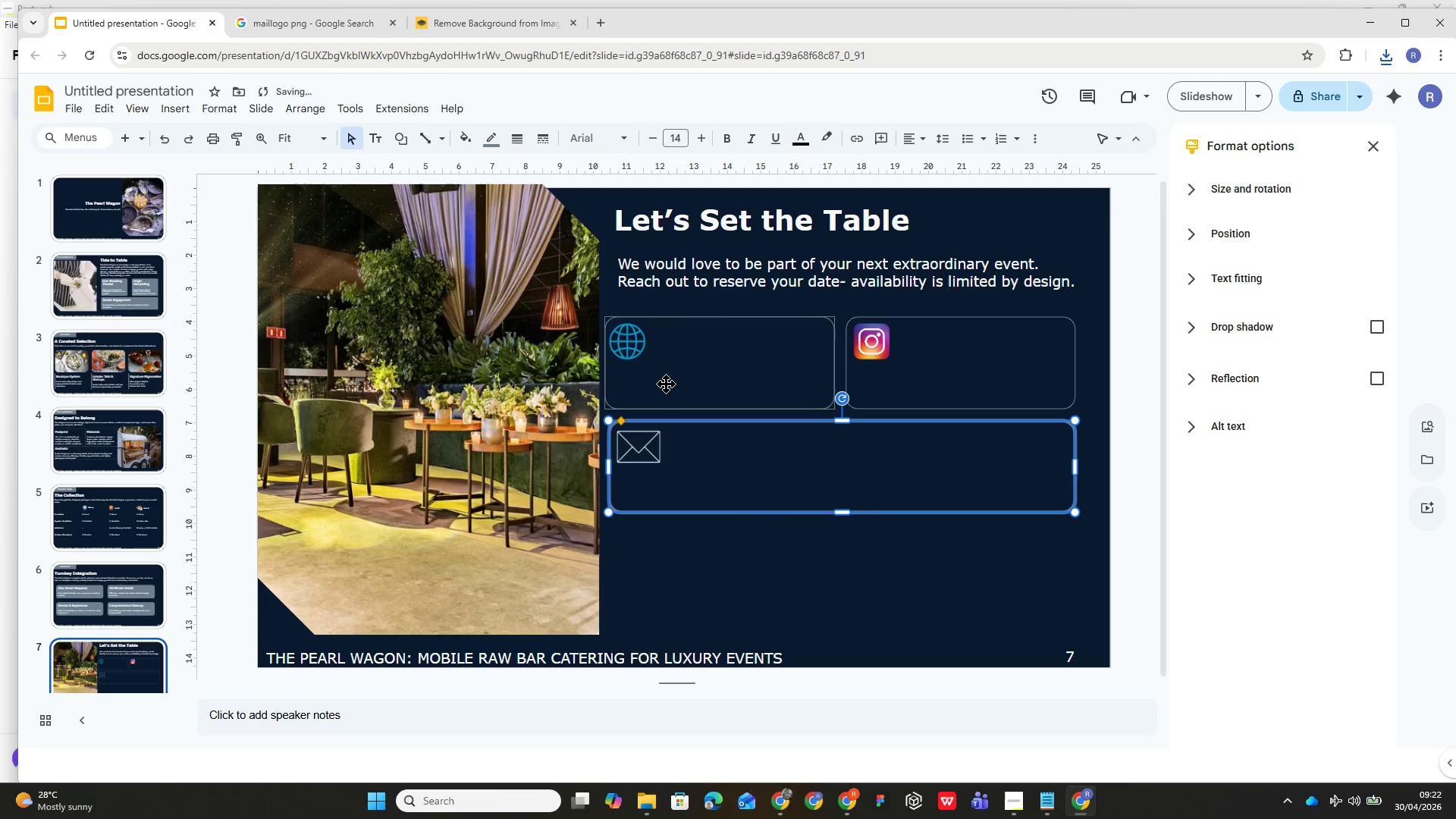 
left_click([674, 347])
 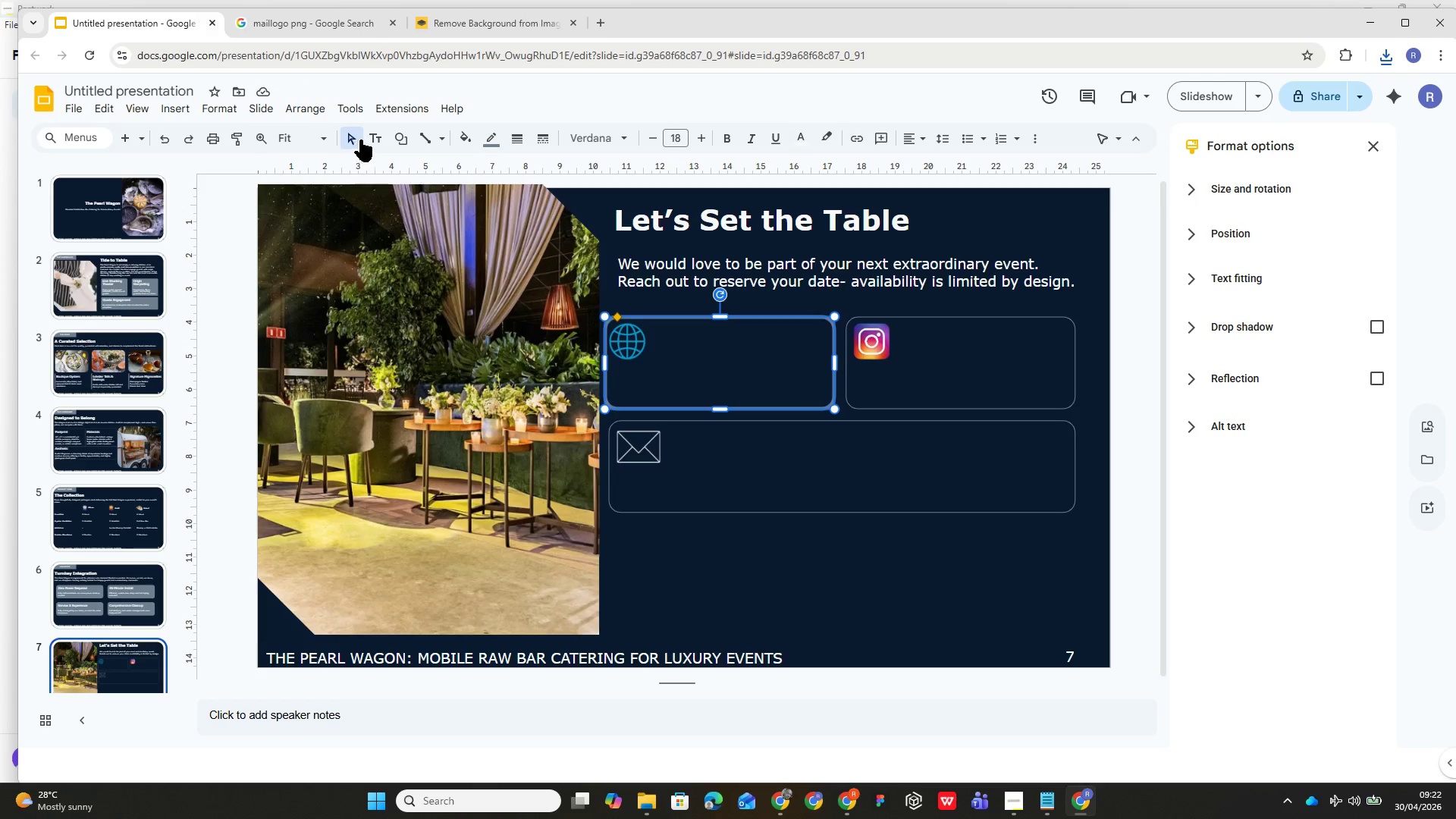 
left_click([372, 136])
 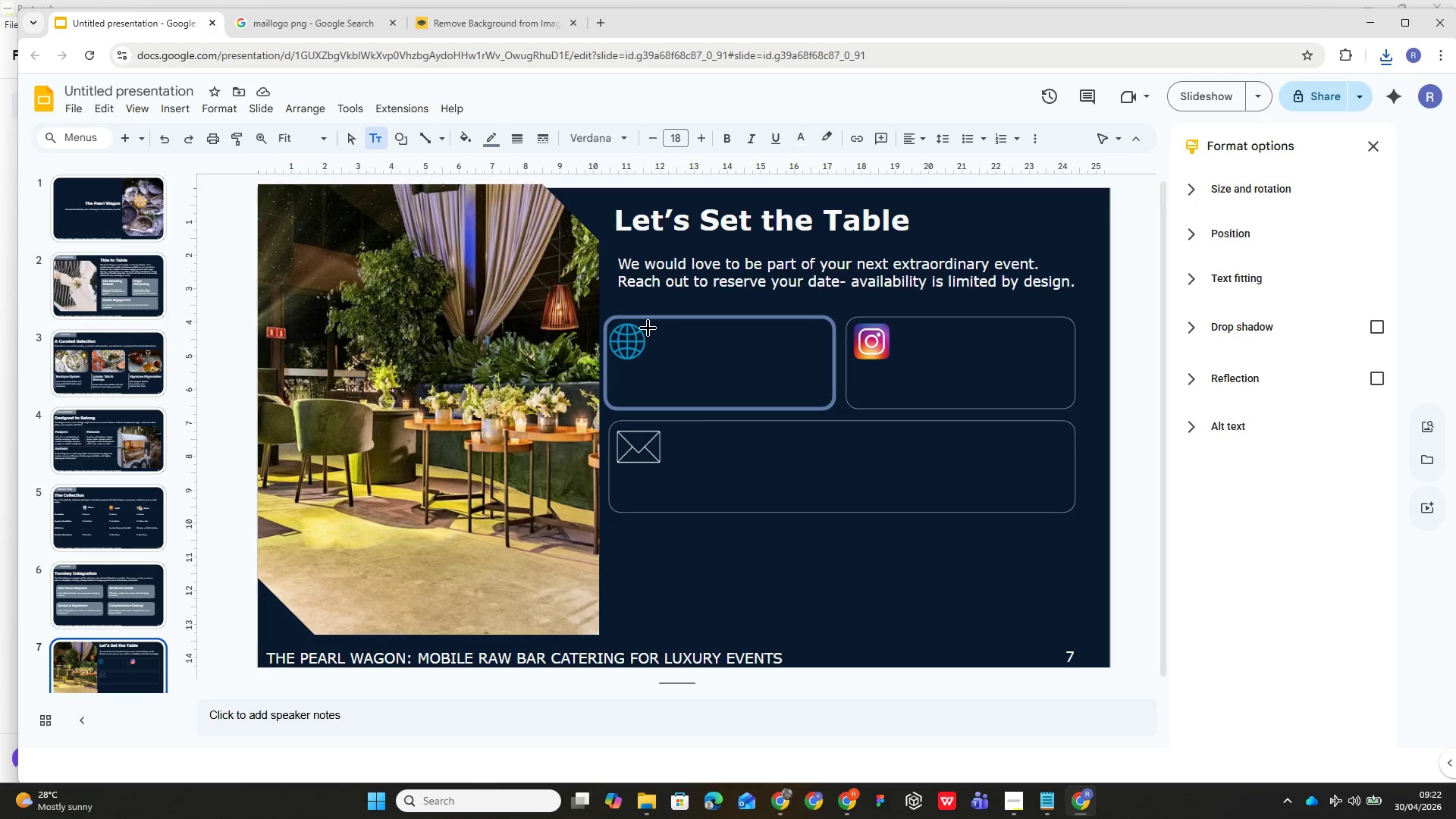 
left_click_drag(start_coordinate=[648, 326], to_coordinate=[801, 362])
 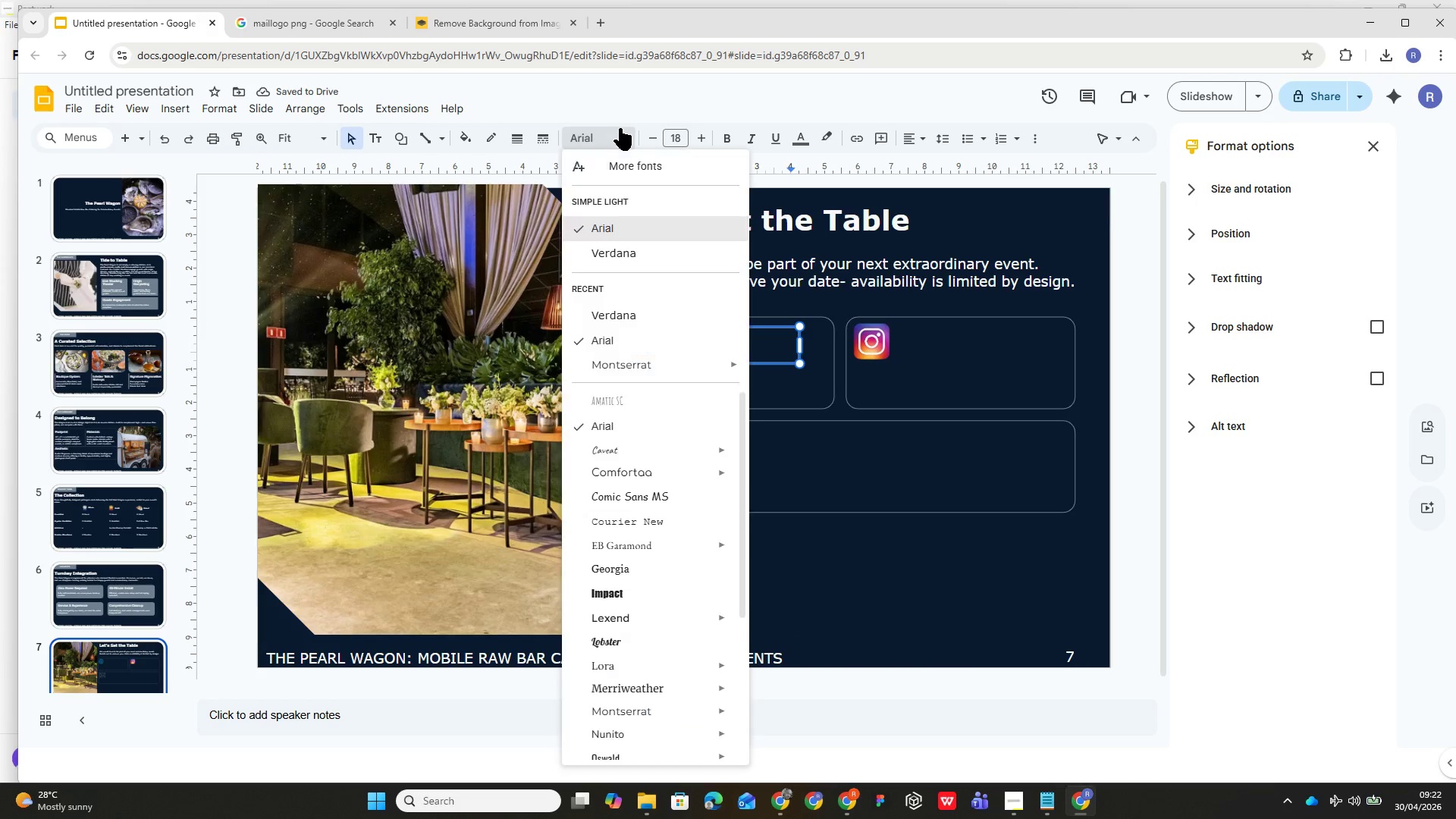 
left_click([642, 246])
 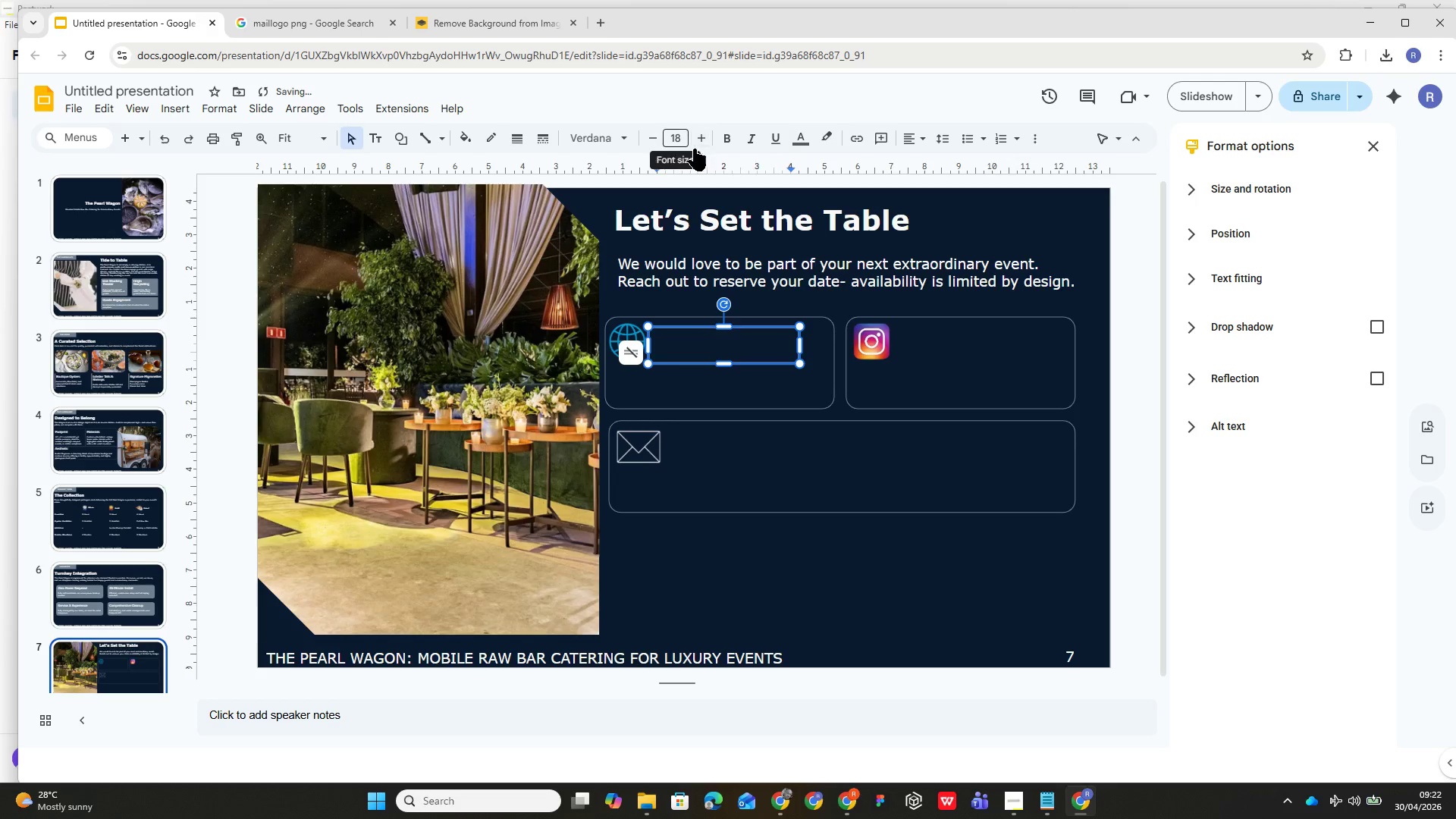 
left_click([802, 137])
 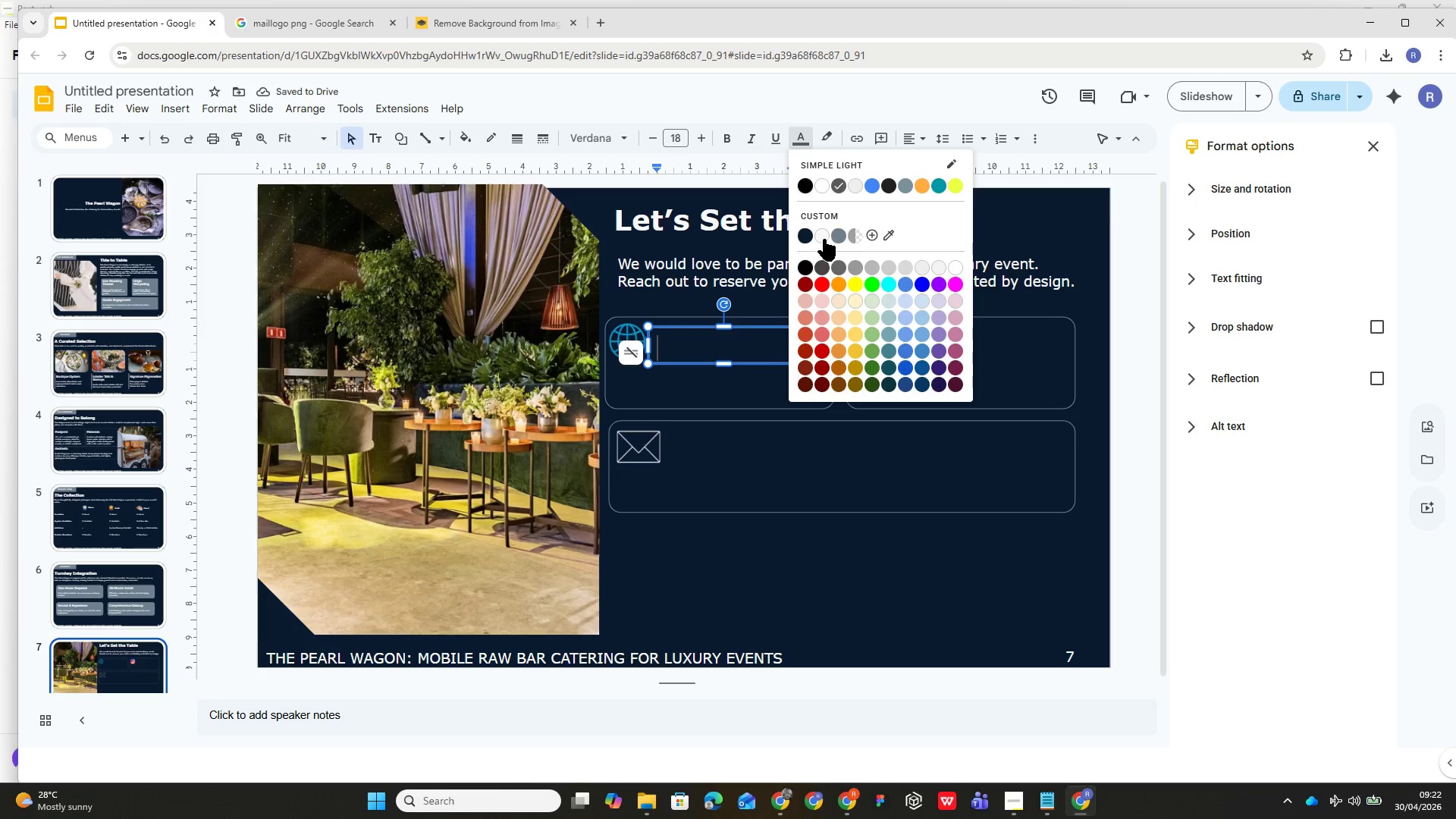 
left_click([824, 234])
 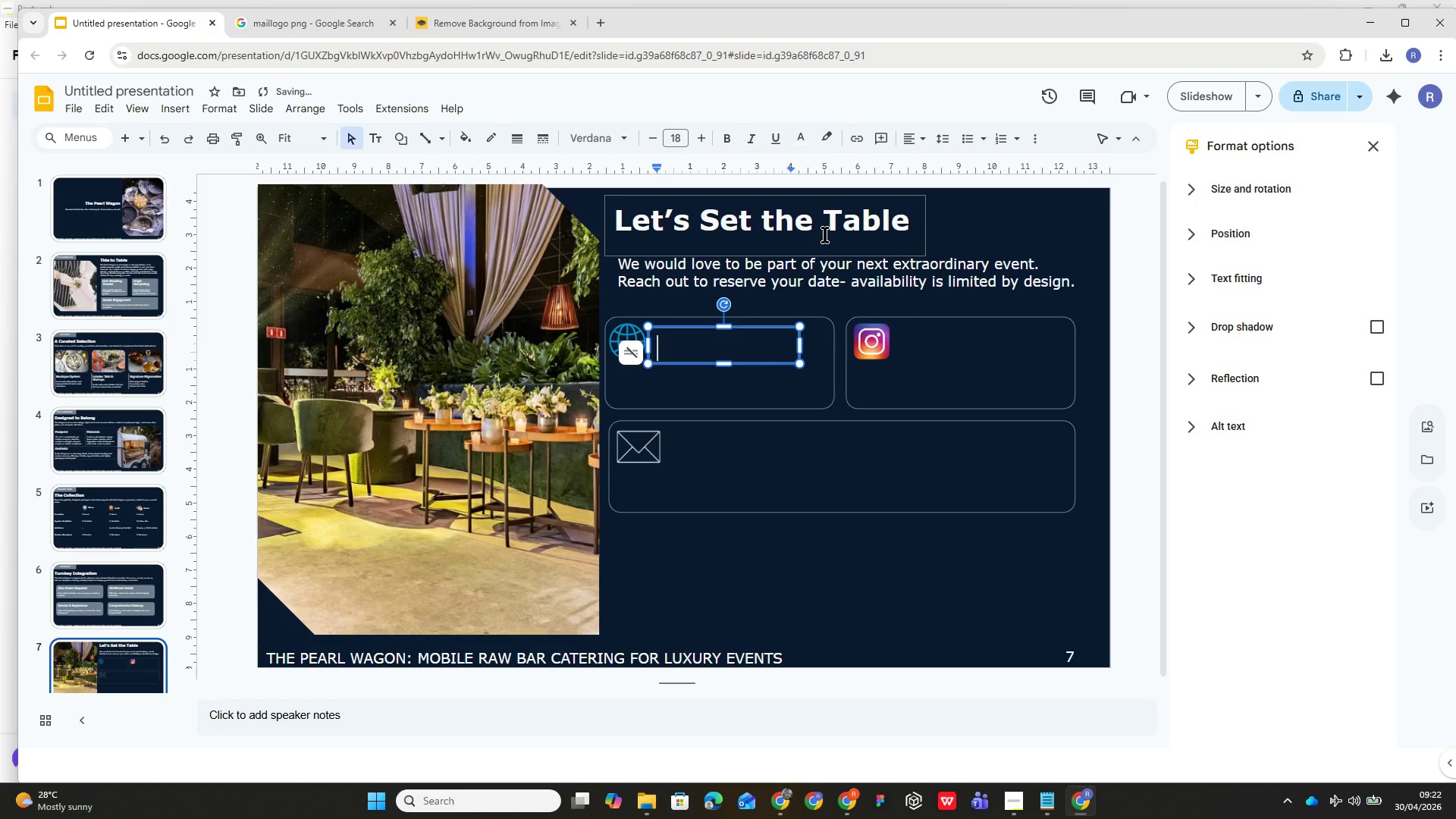 
type(Websir)
key(Backspace)
type(te)
 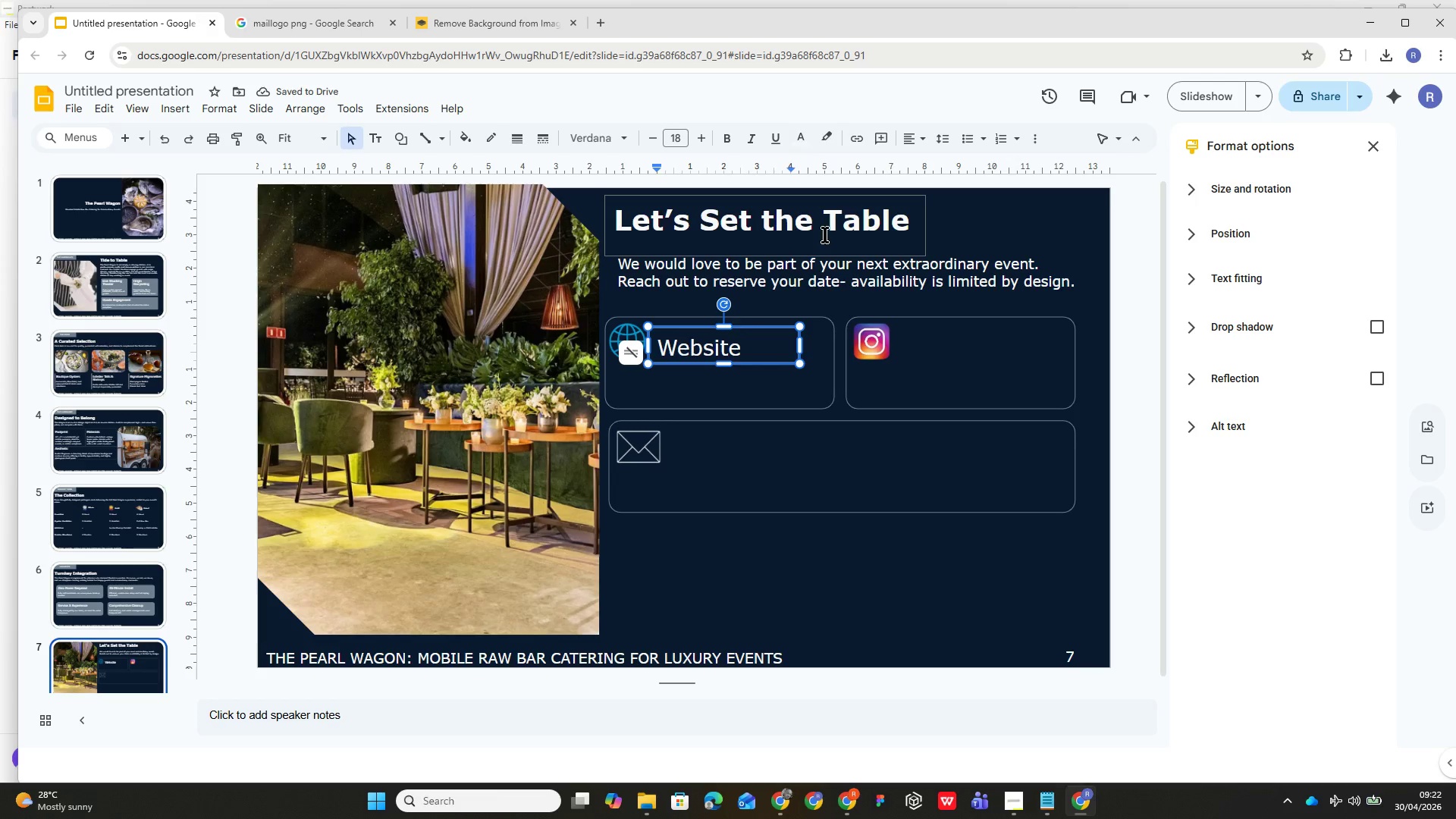 
left_click([698, 386])
 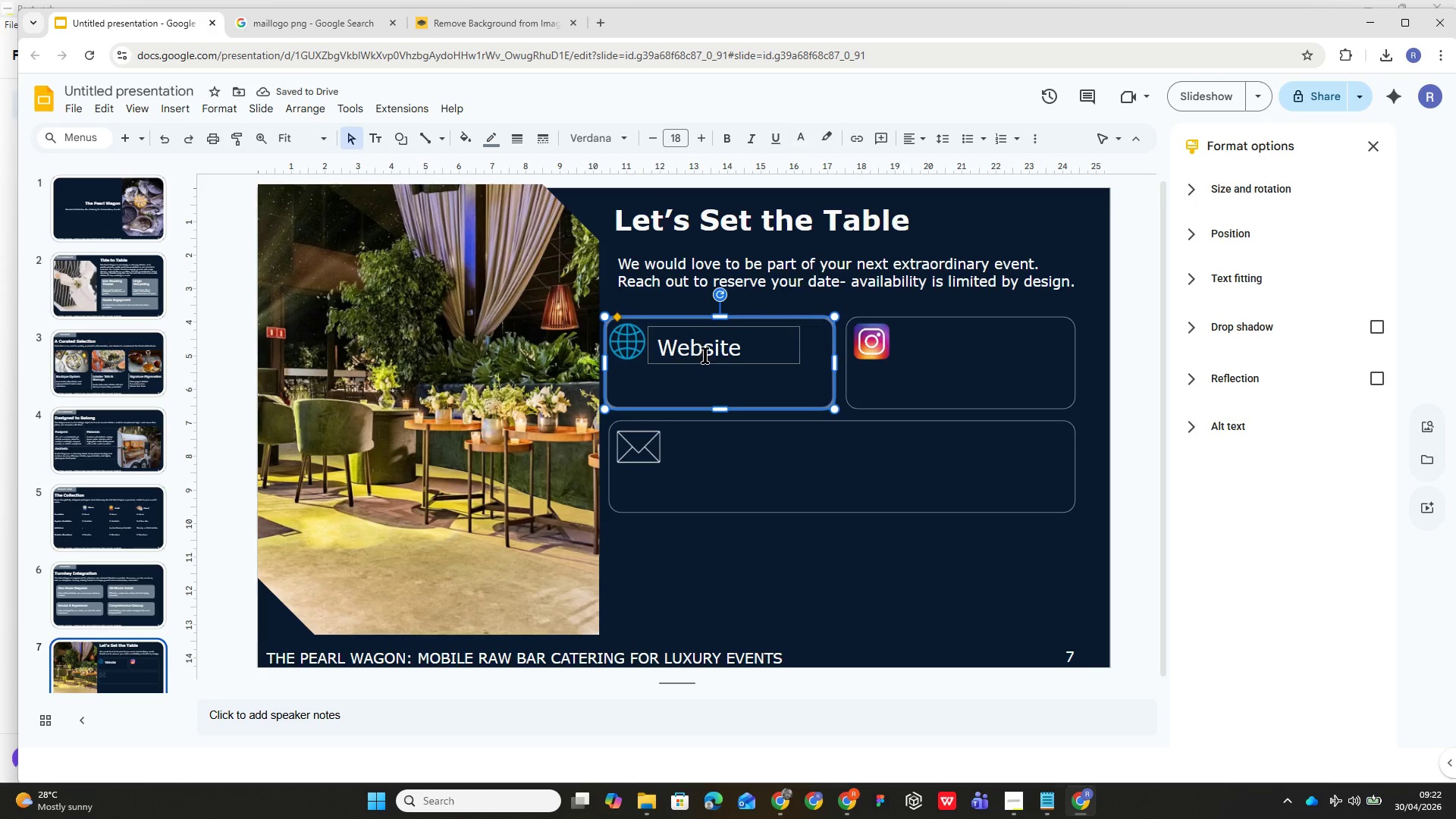 
left_click([705, 353])
 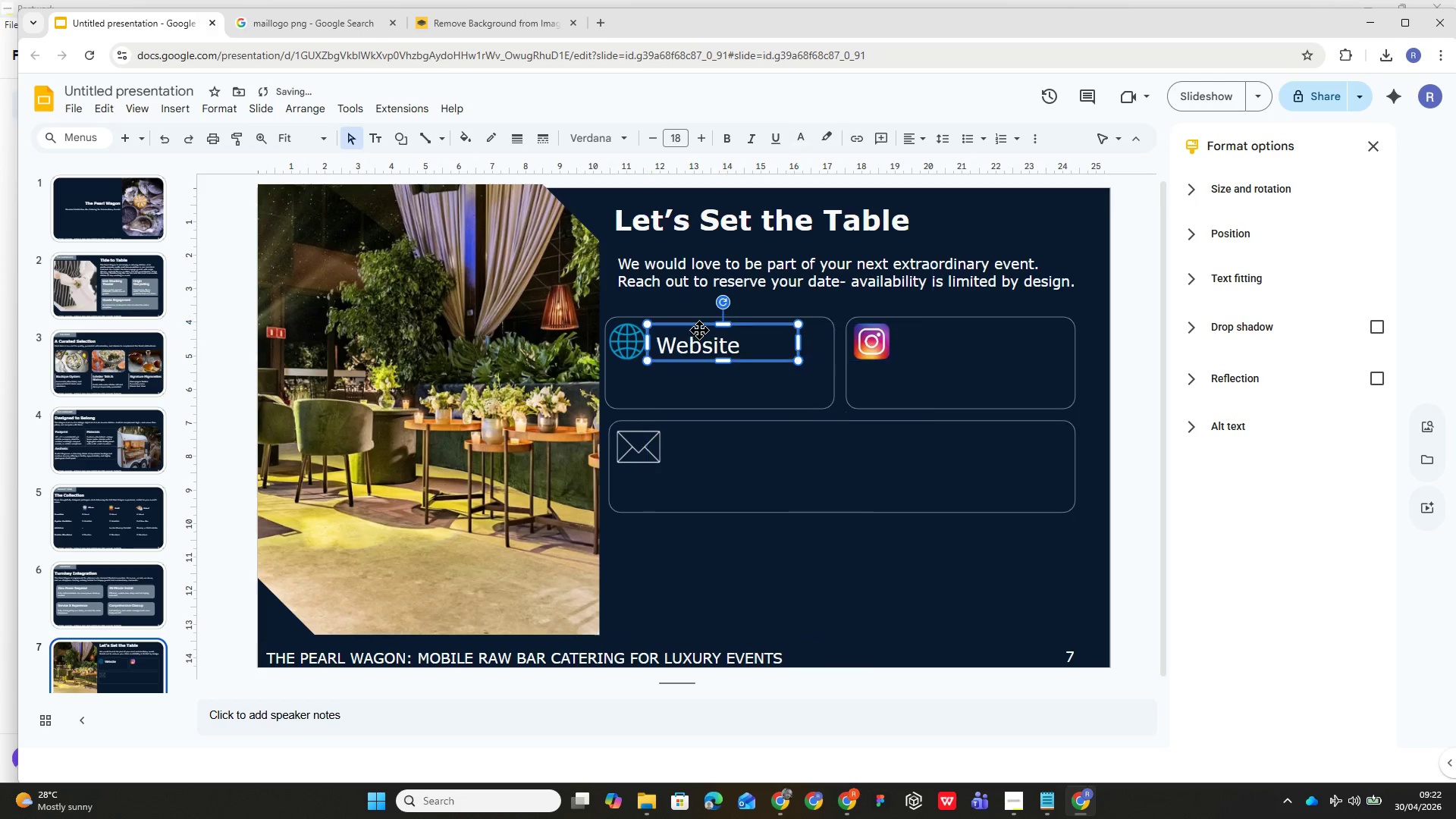 
left_click([722, 385])
 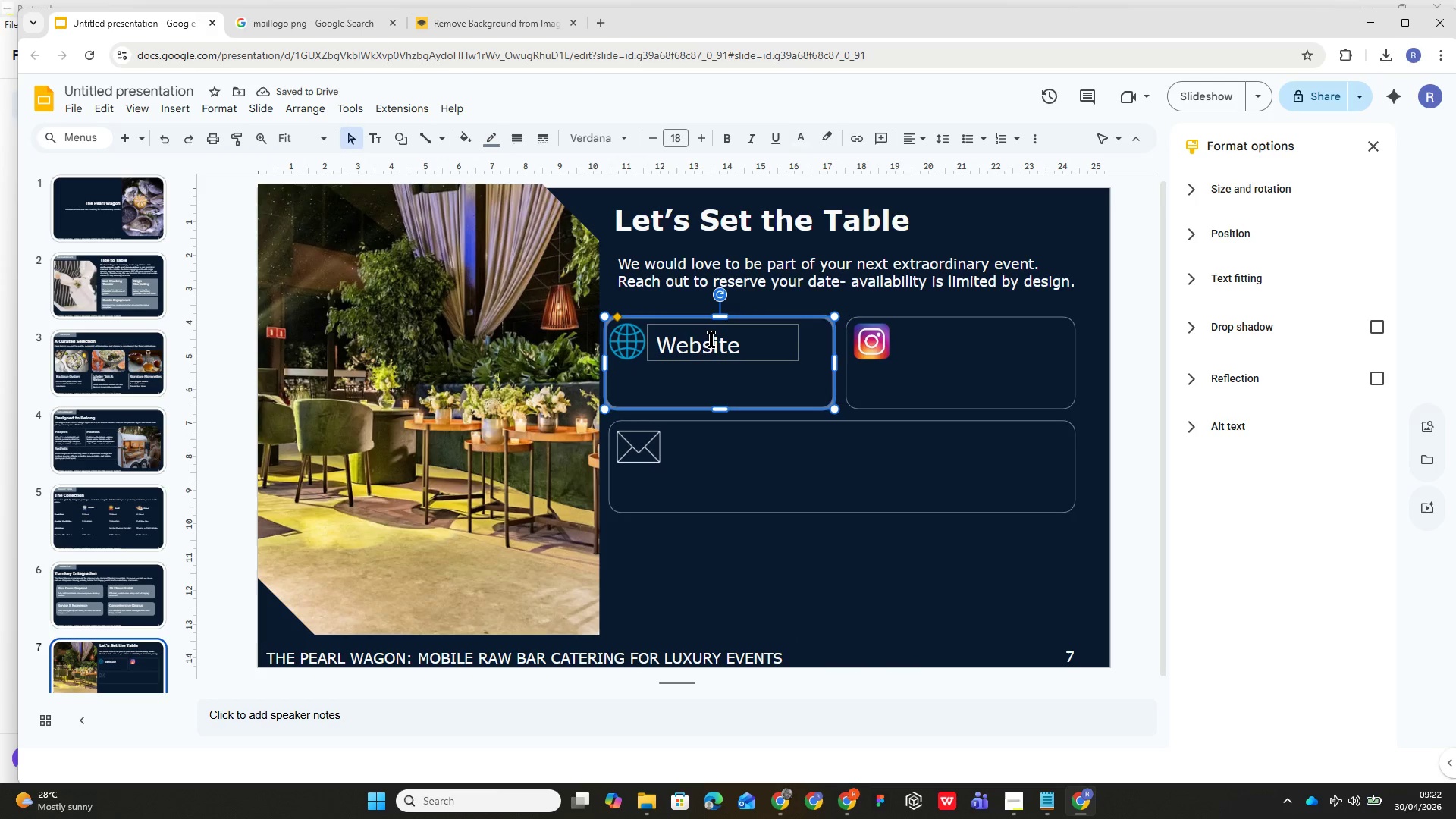 
left_click_drag(start_coordinate=[708, 331], to_coordinate=[704, 326])
 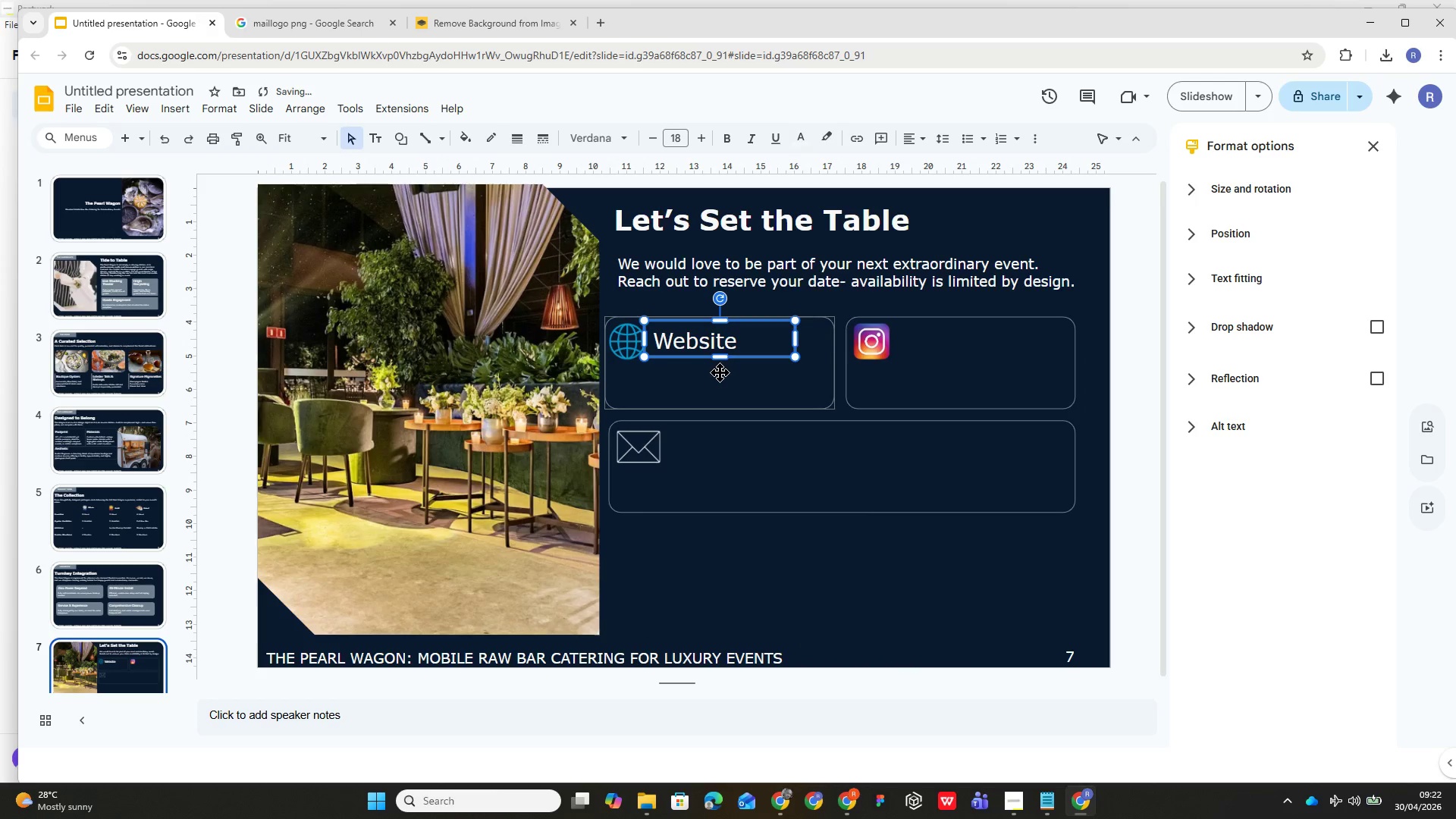 
left_click([720, 374])
 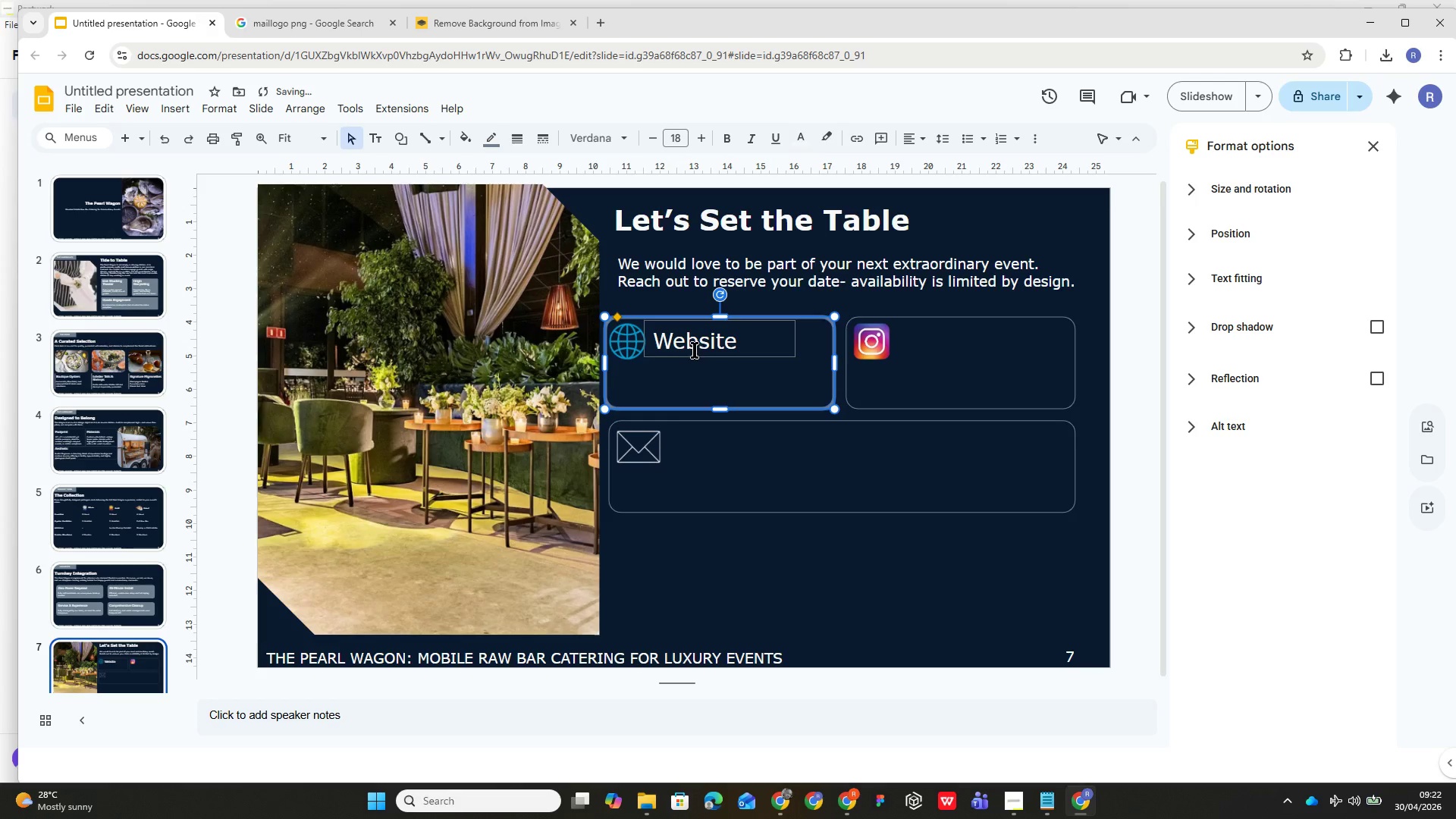 
left_click([691, 337])
 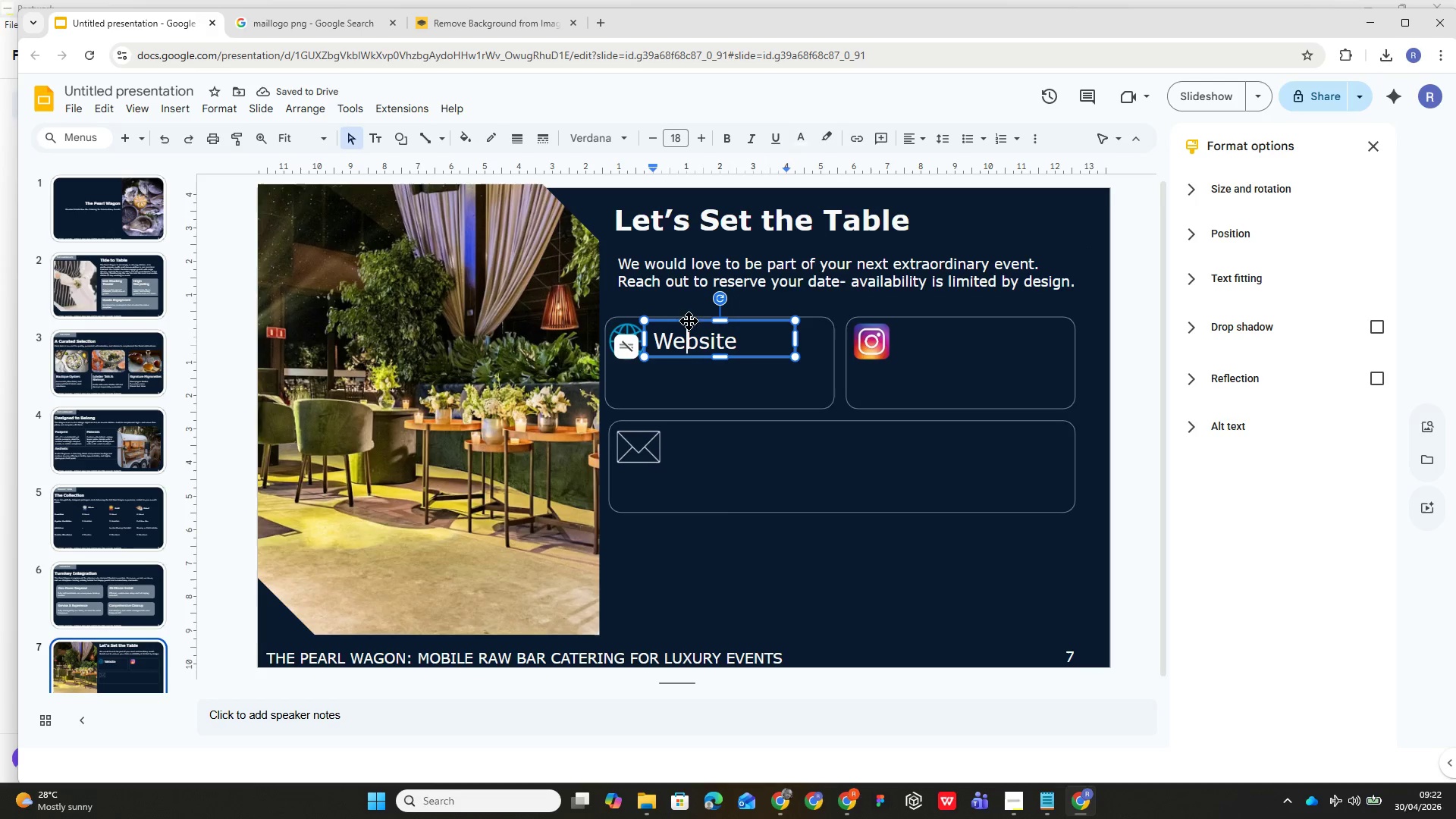 
left_click_drag(start_coordinate=[658, 324], to_coordinate=[654, 321])
 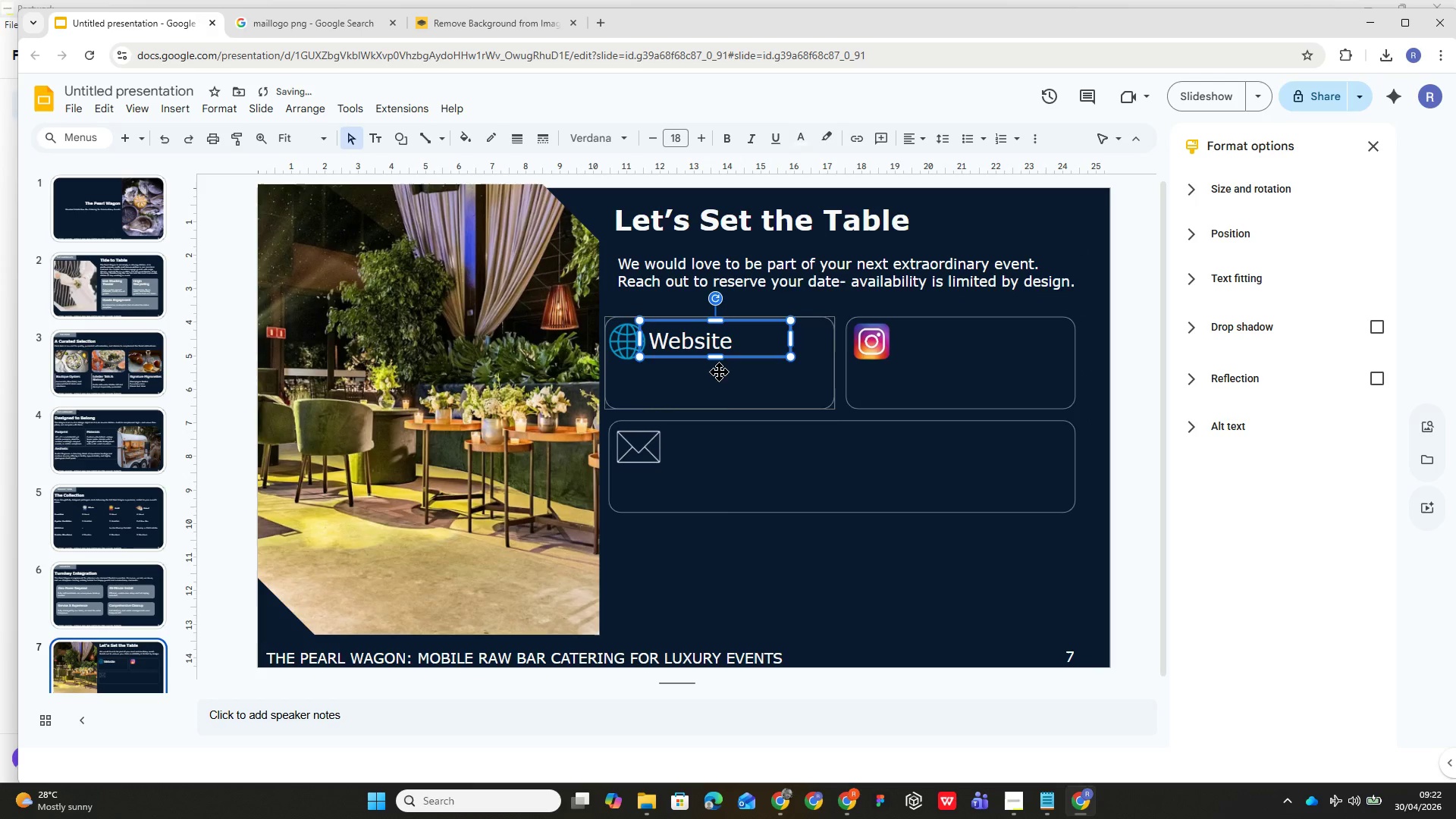 
left_click([719, 373])
 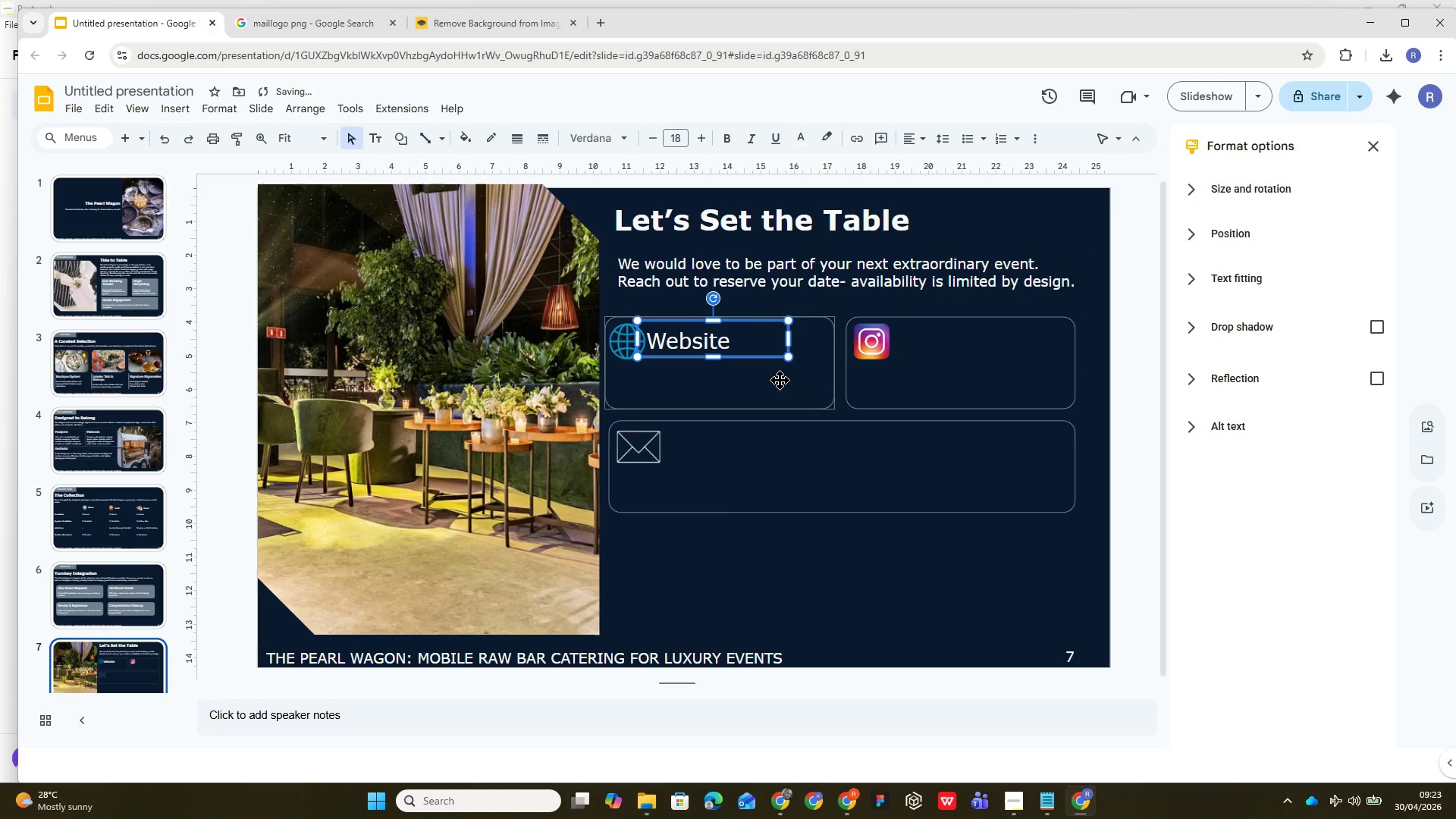 
left_click([780, 375])
 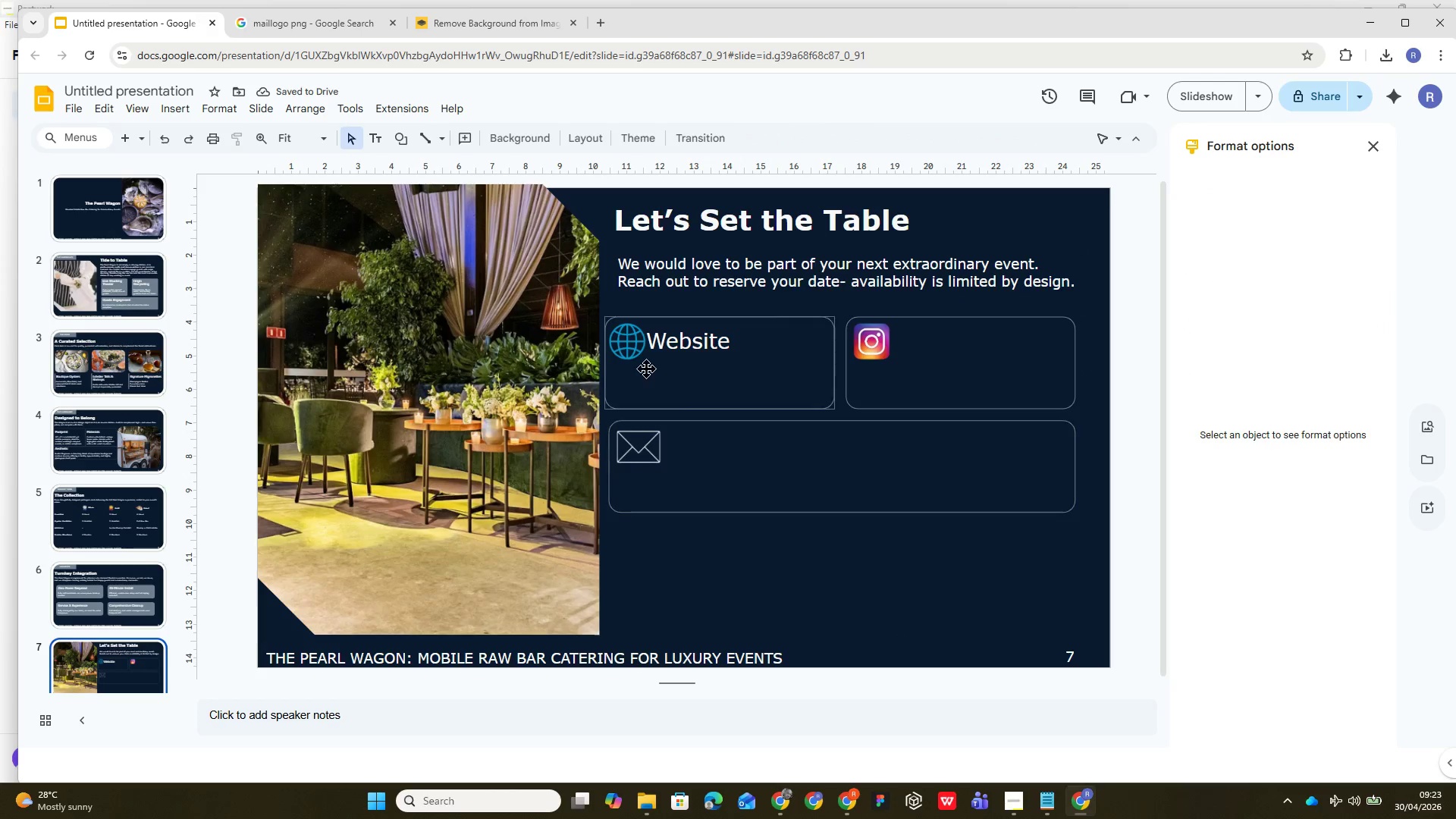 
left_click([689, 347])
 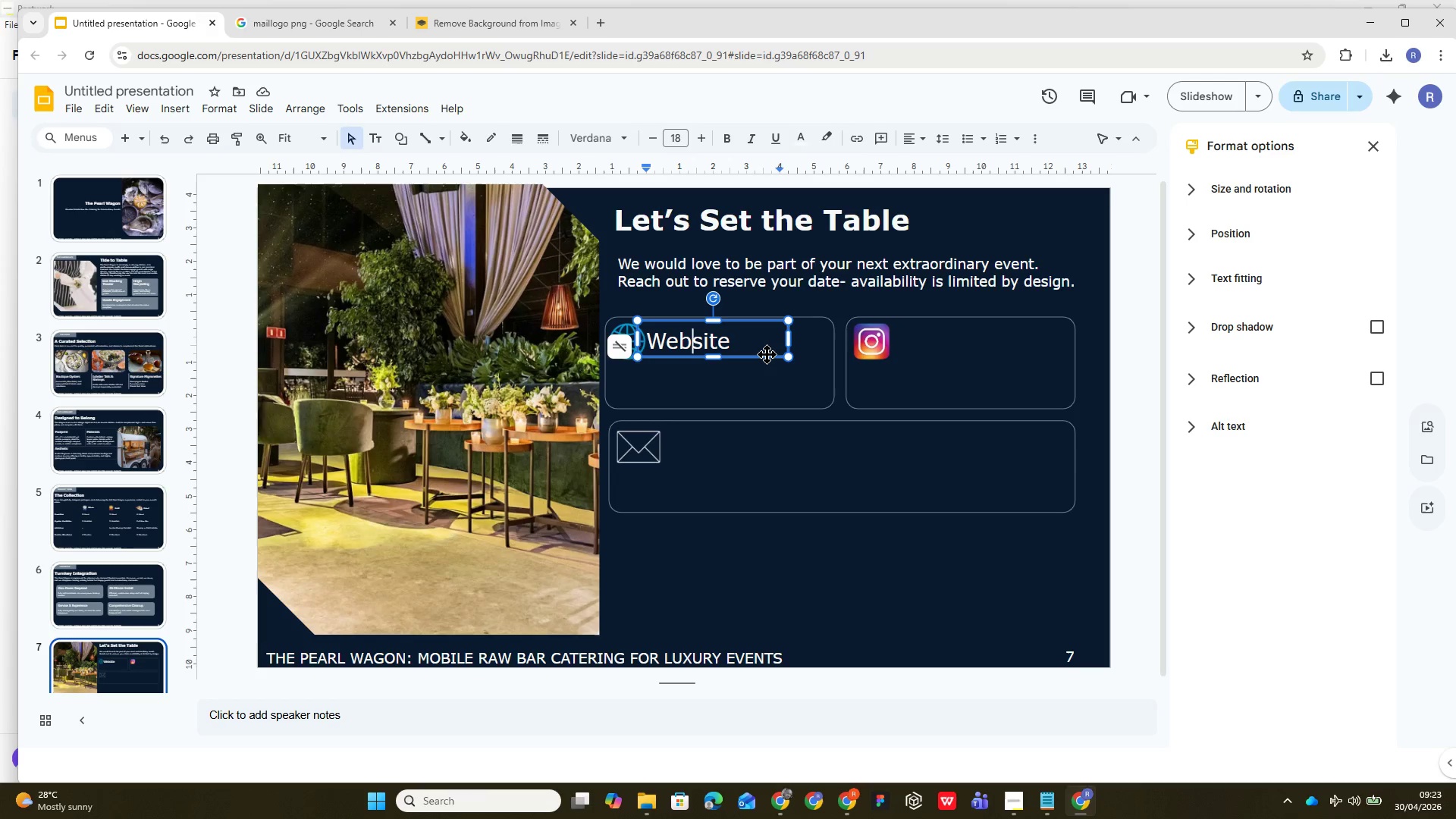 
left_click([767, 354])
 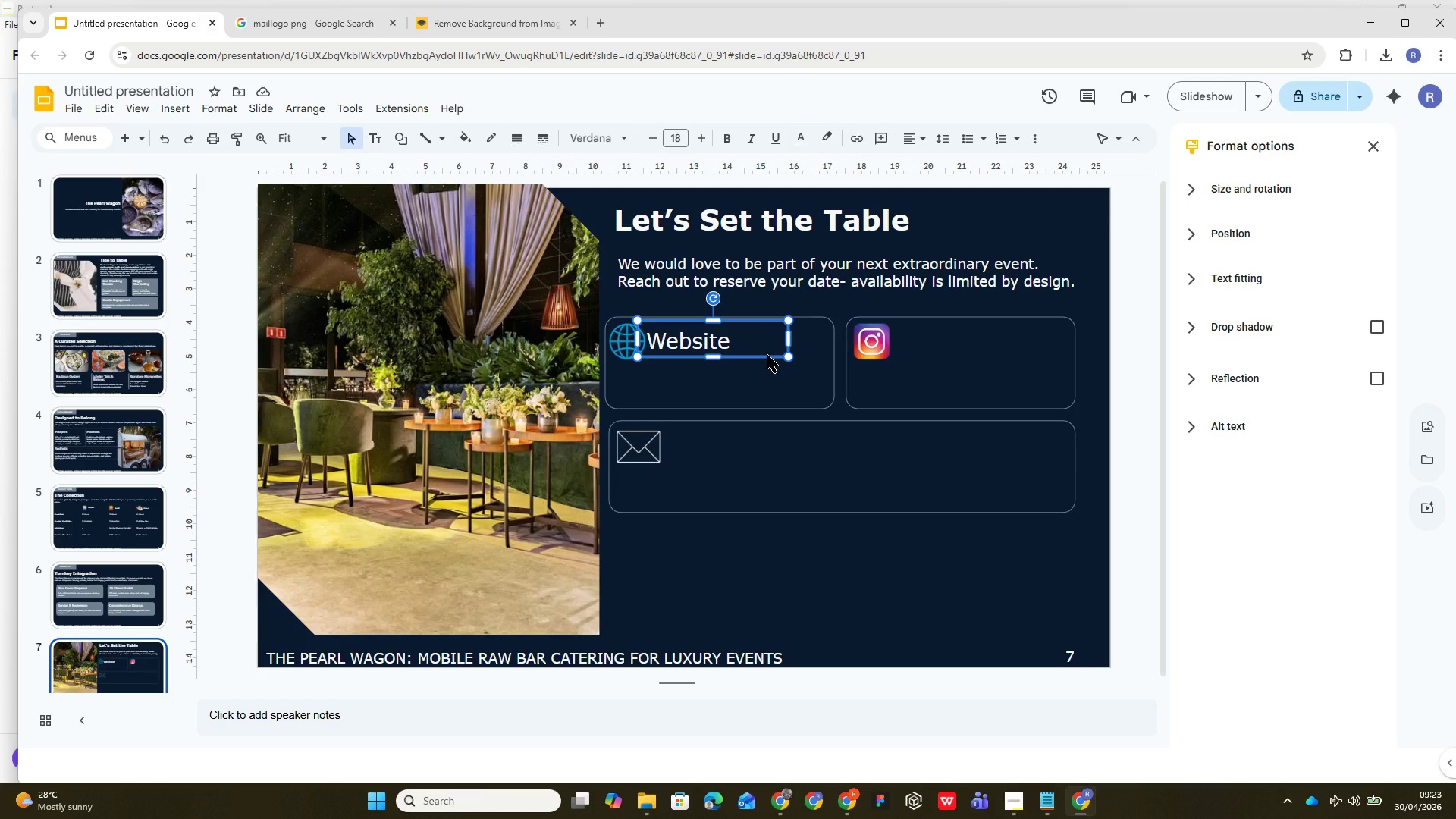 
key(Alt+Control+G)
 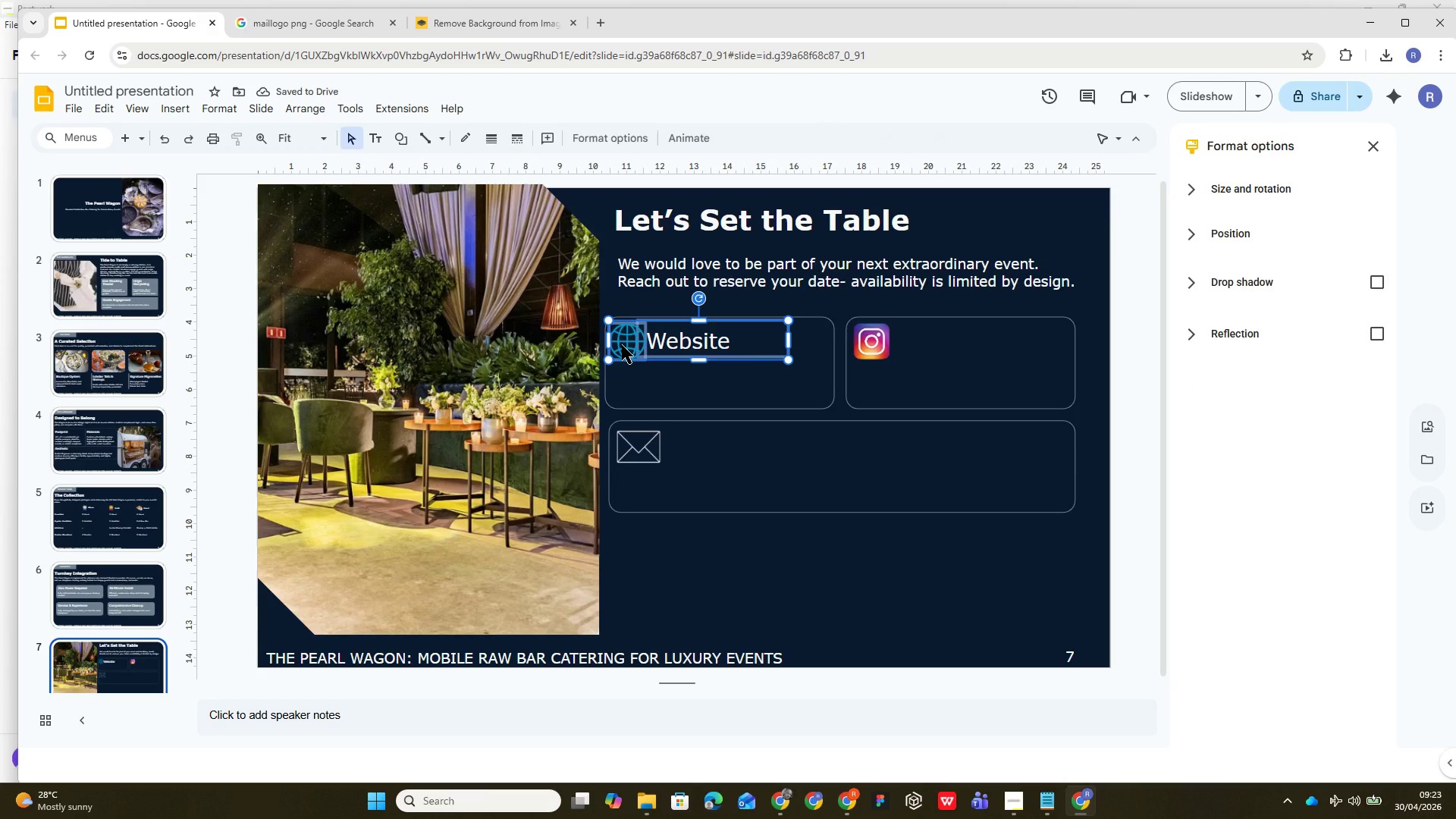 
left_click([774, 473])
 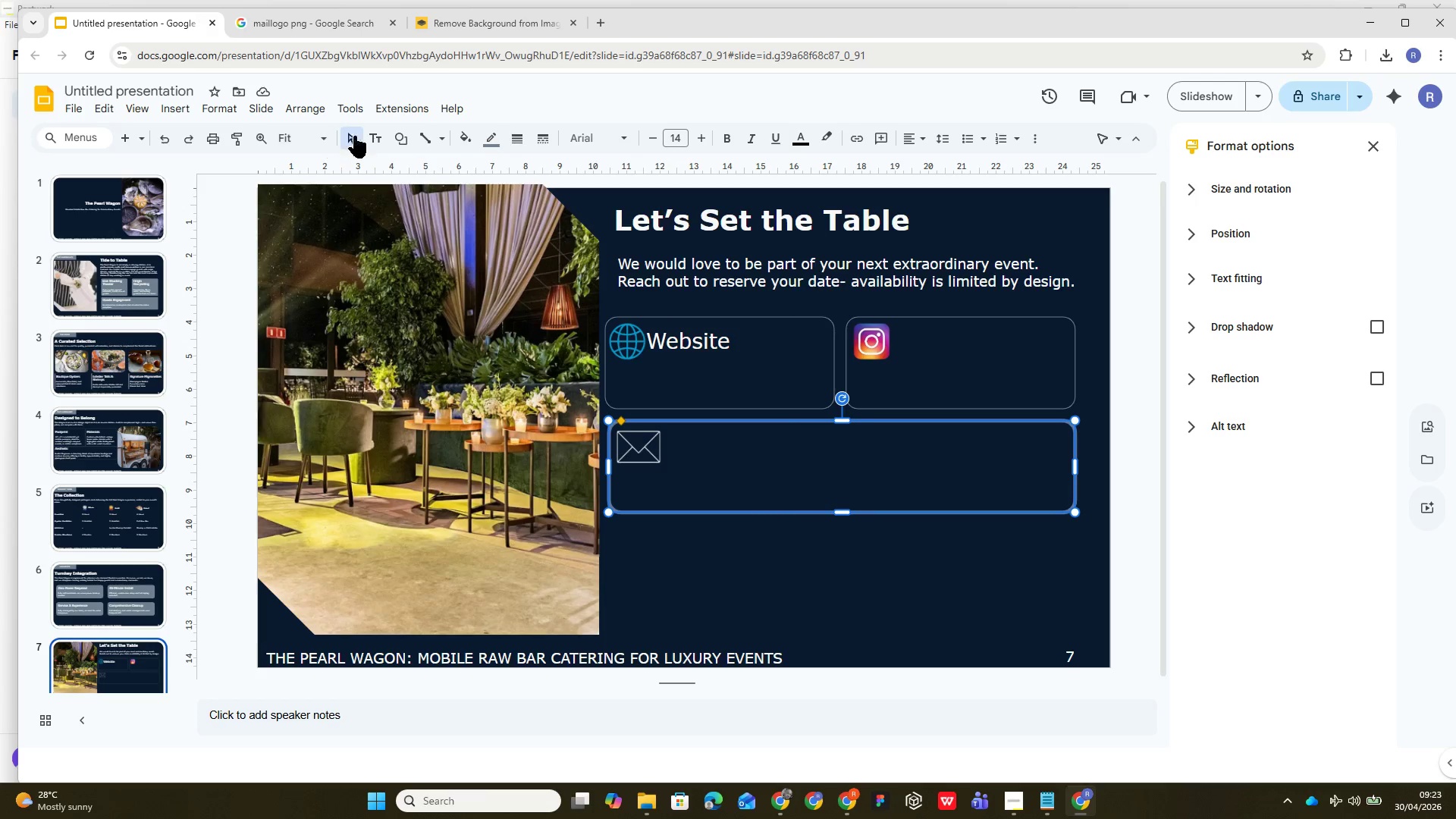 
left_click([374, 139])
 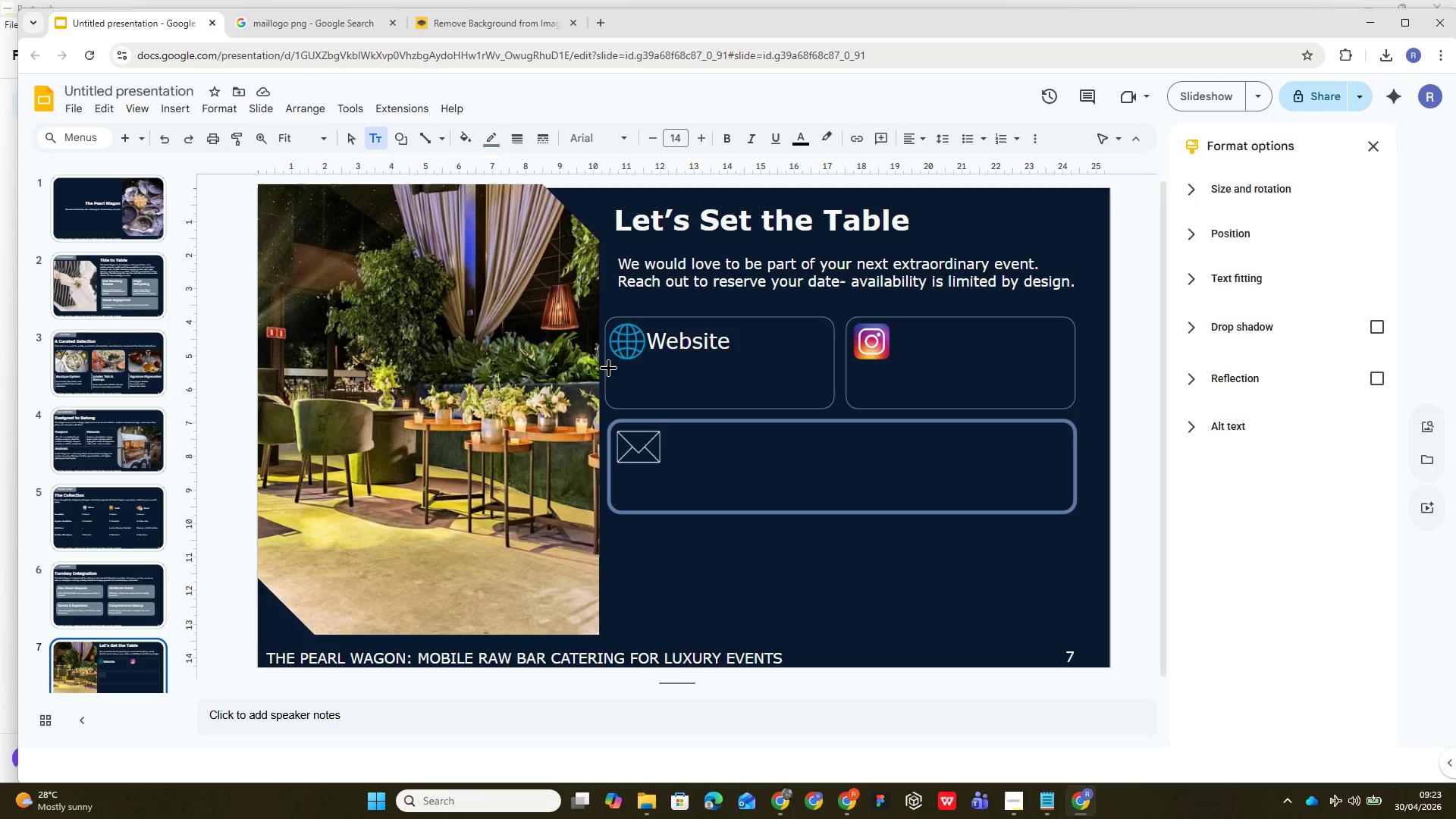 
left_click_drag(start_coordinate=[605, 366], to_coordinate=[830, 398])
 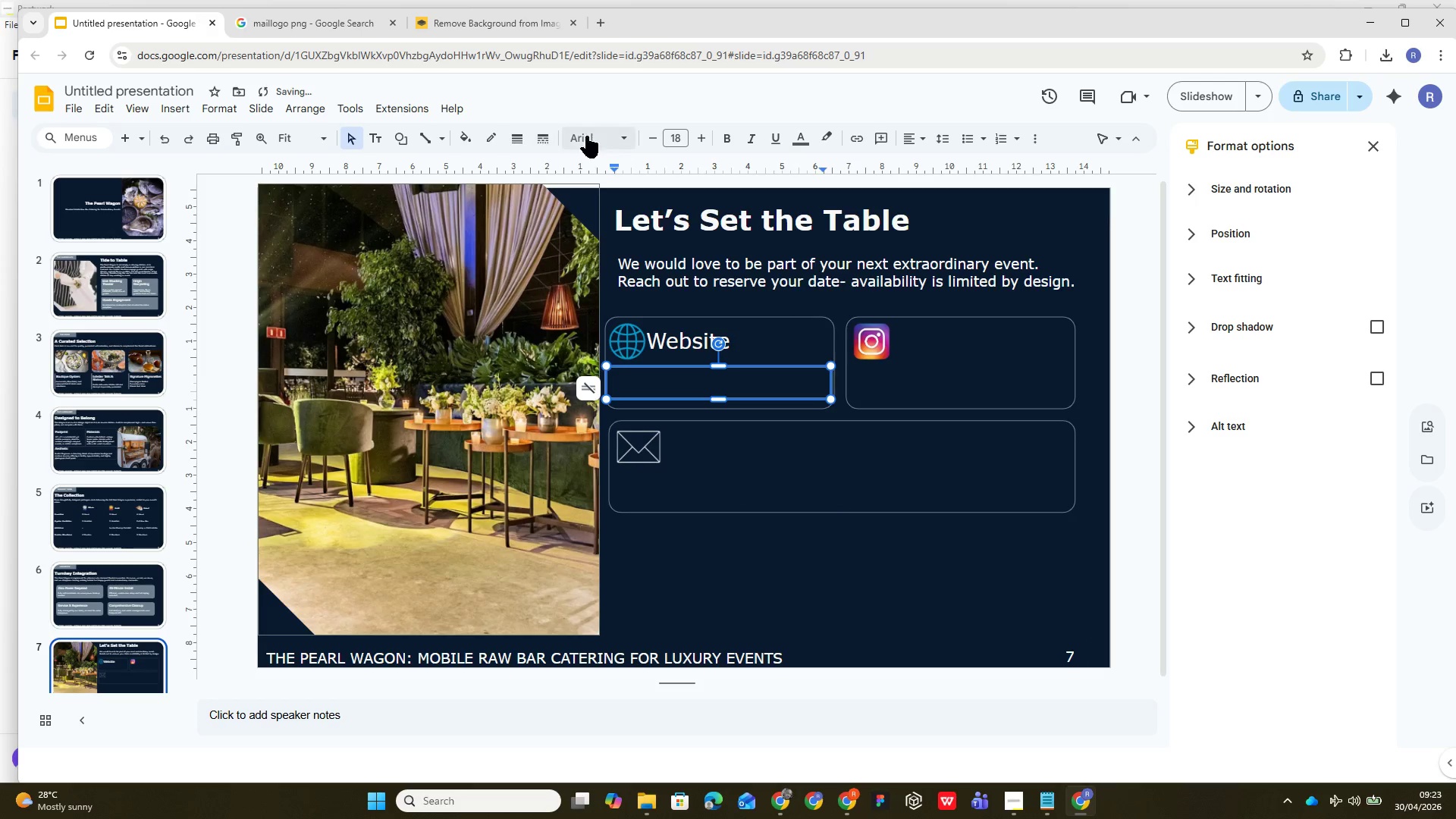 
left_click([608, 143])
 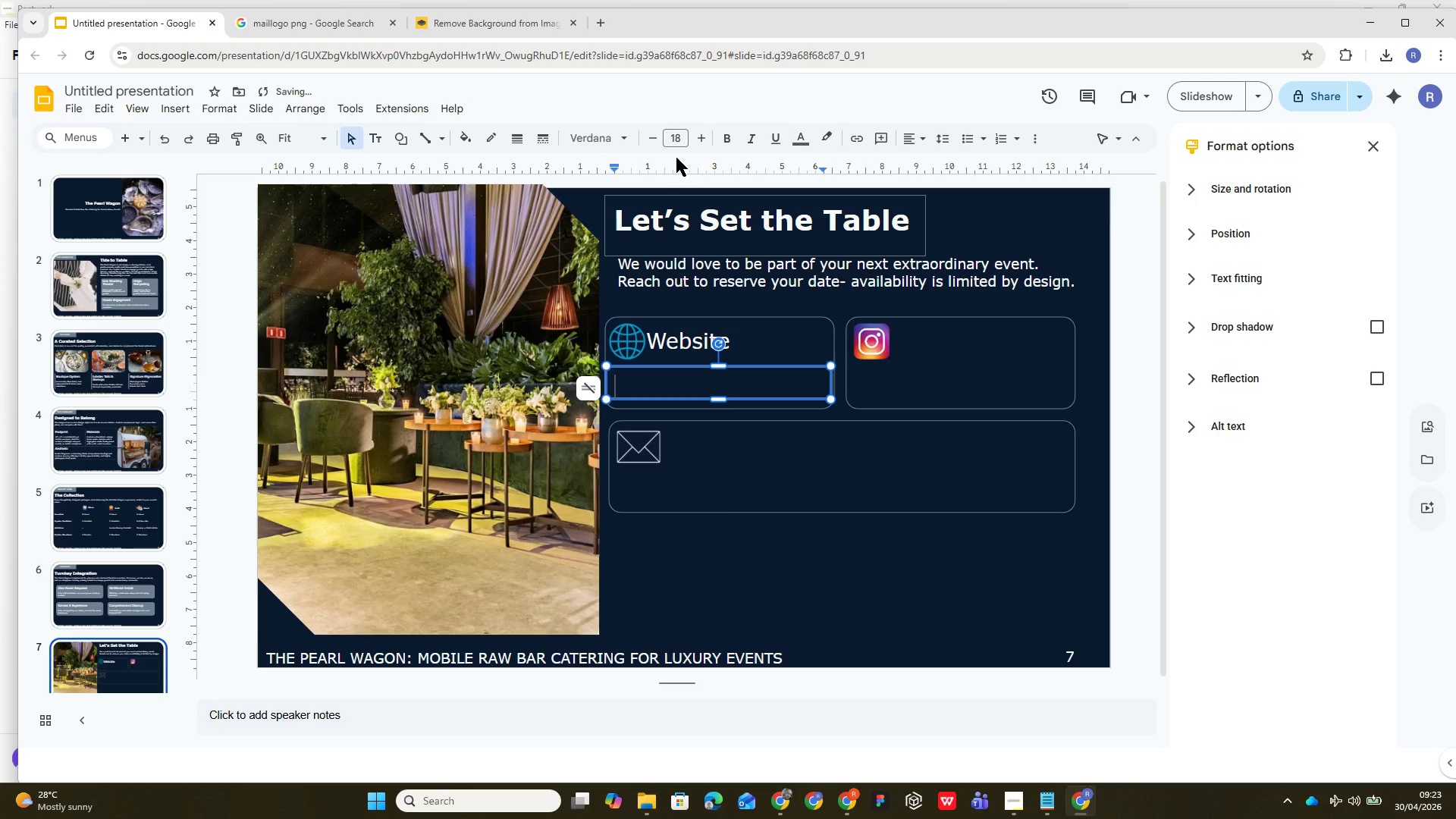 
left_click([674, 139])
 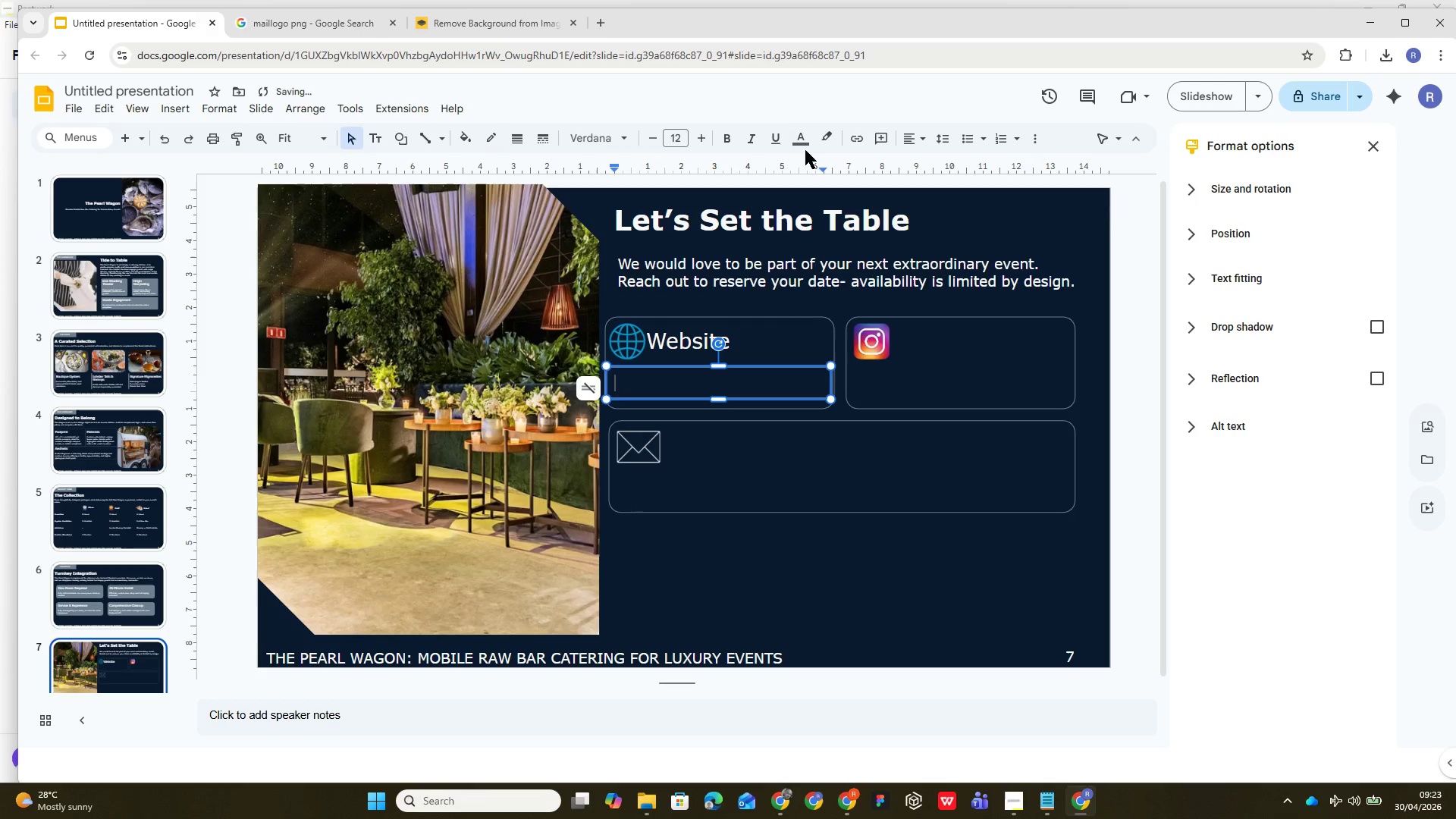 
left_click([796, 140])
 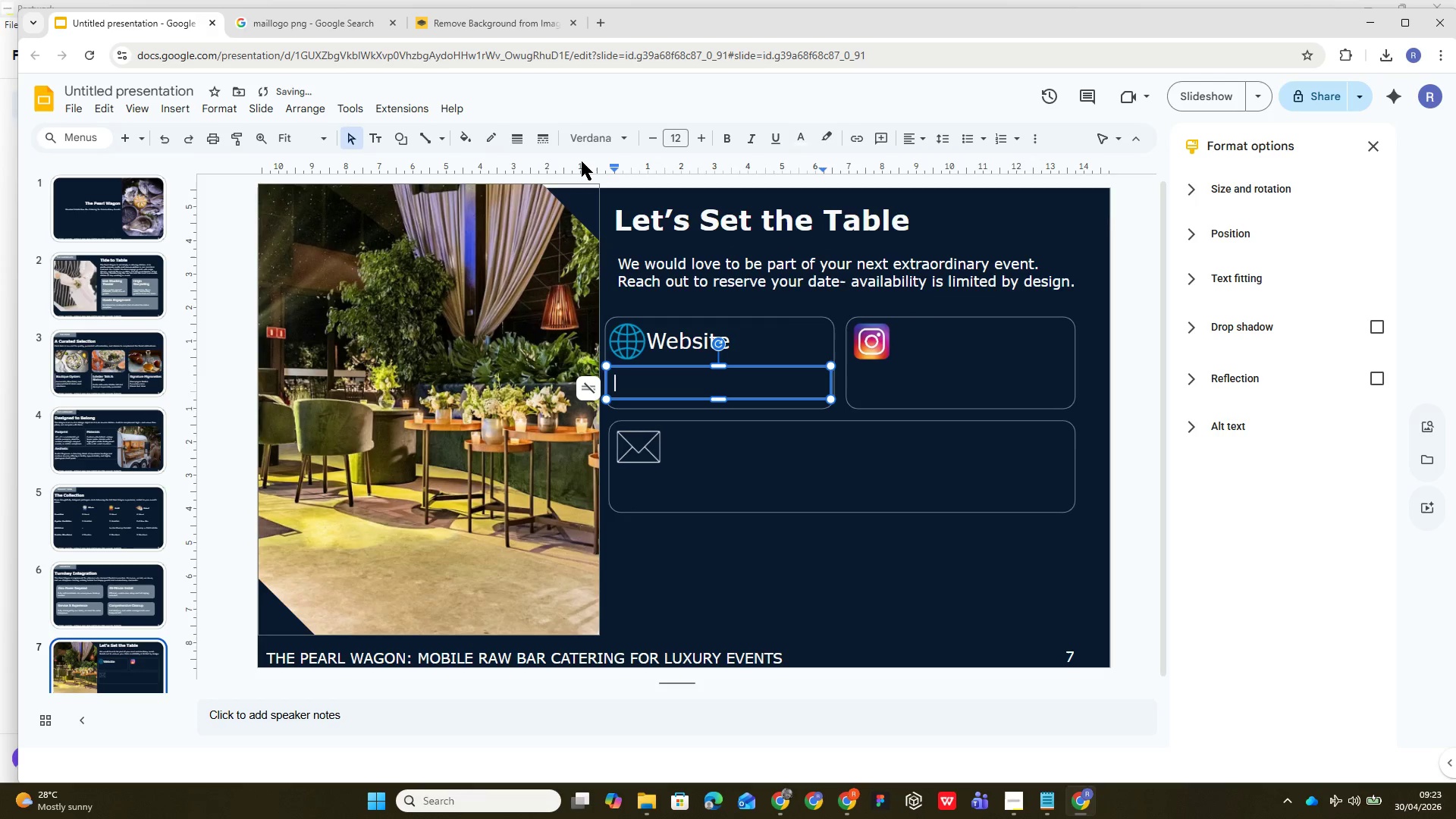 
type(www.thepearlwagon.com)
 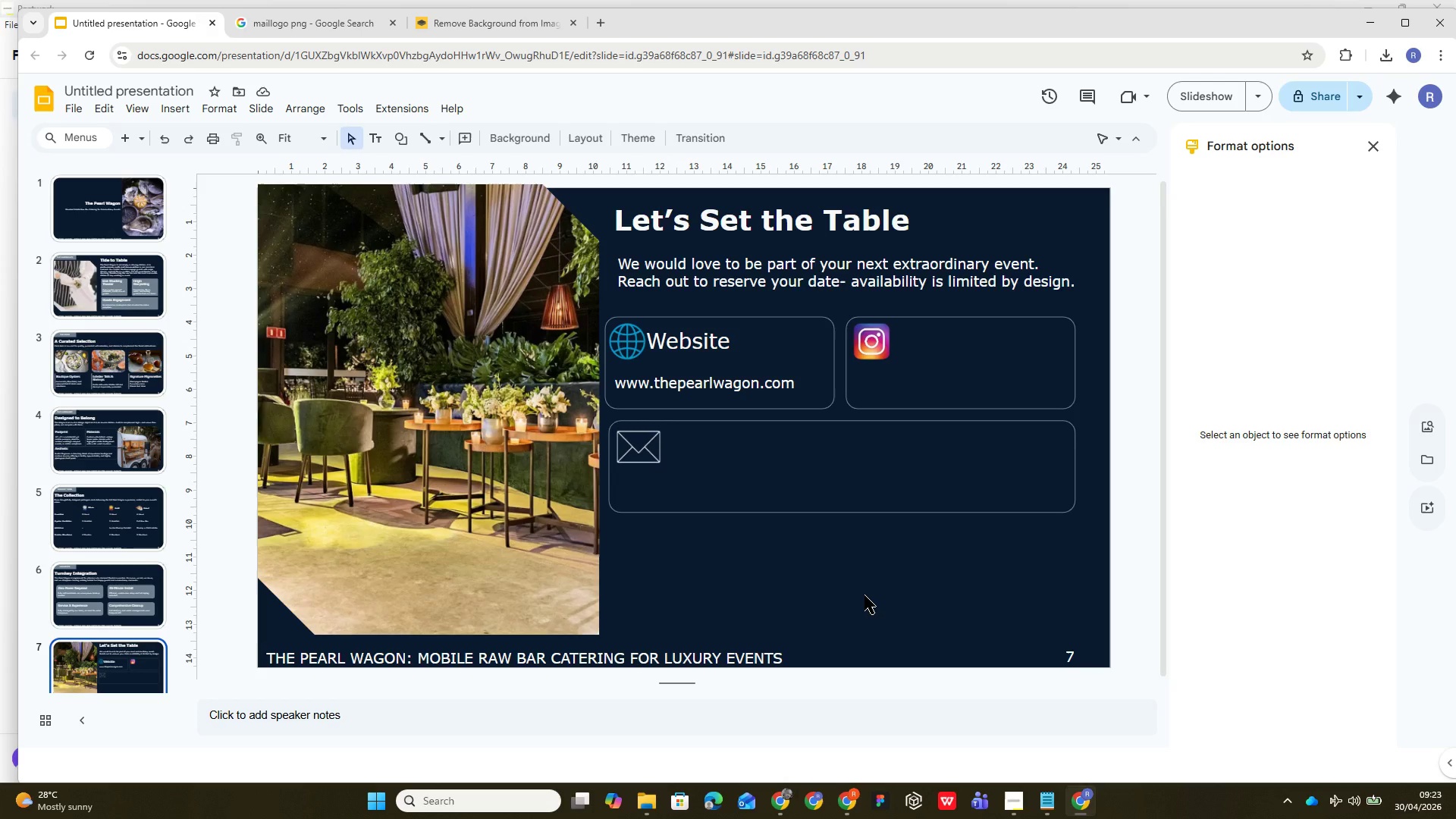 
wait(11.47)
 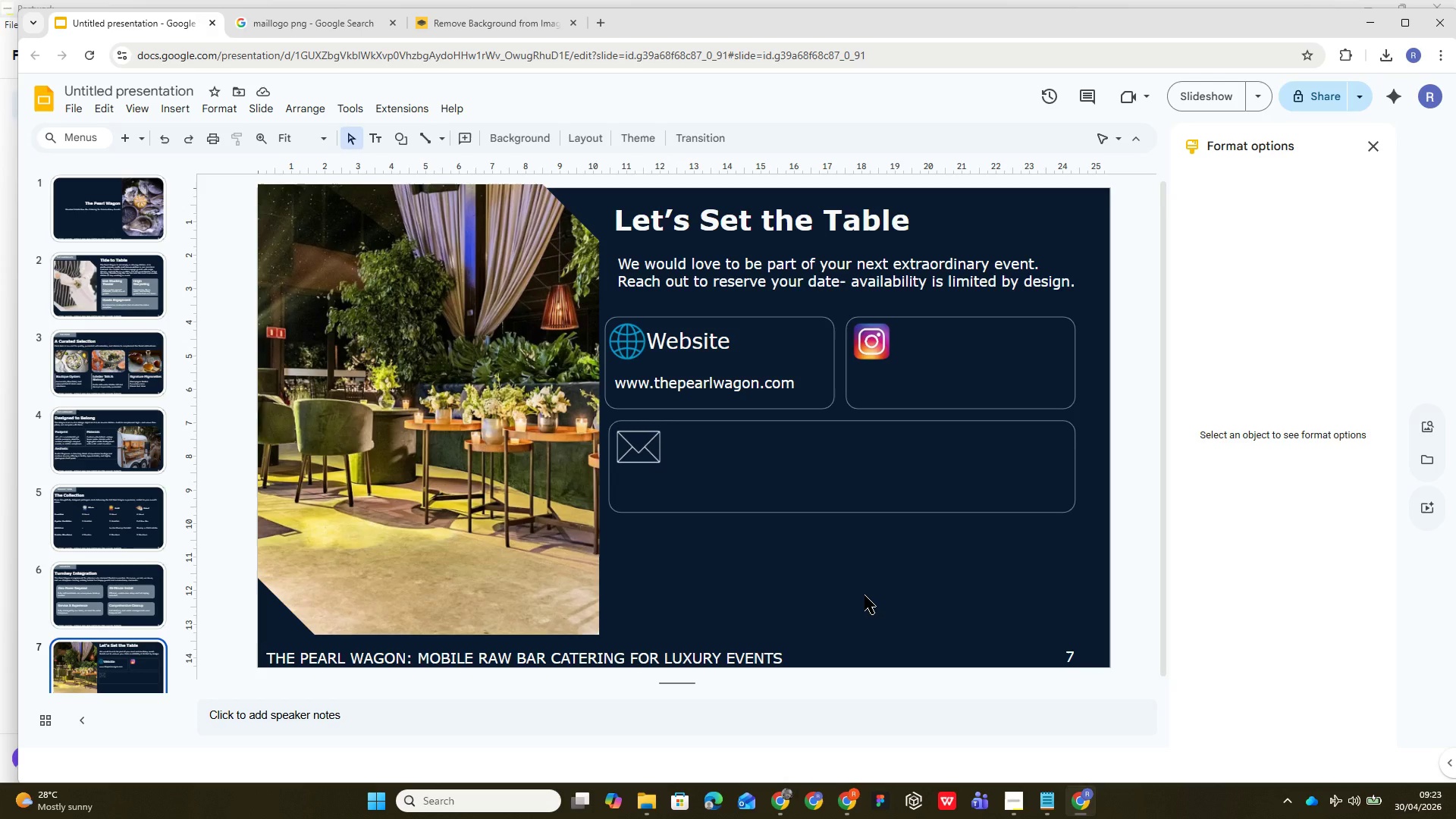 
left_click([378, 131])
 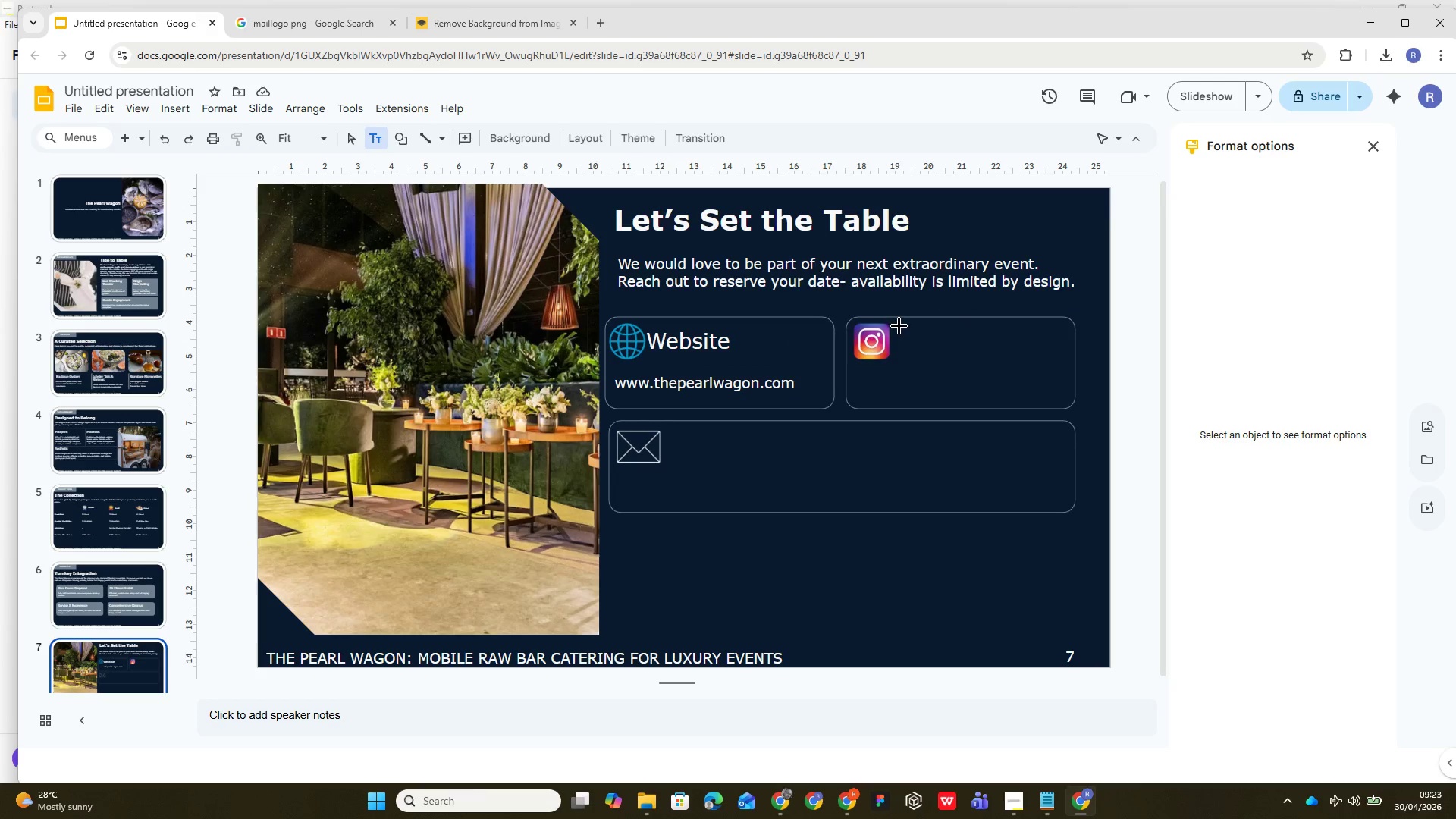 
left_click_drag(start_coordinate=[896, 322], to_coordinate=[1050, 364])
 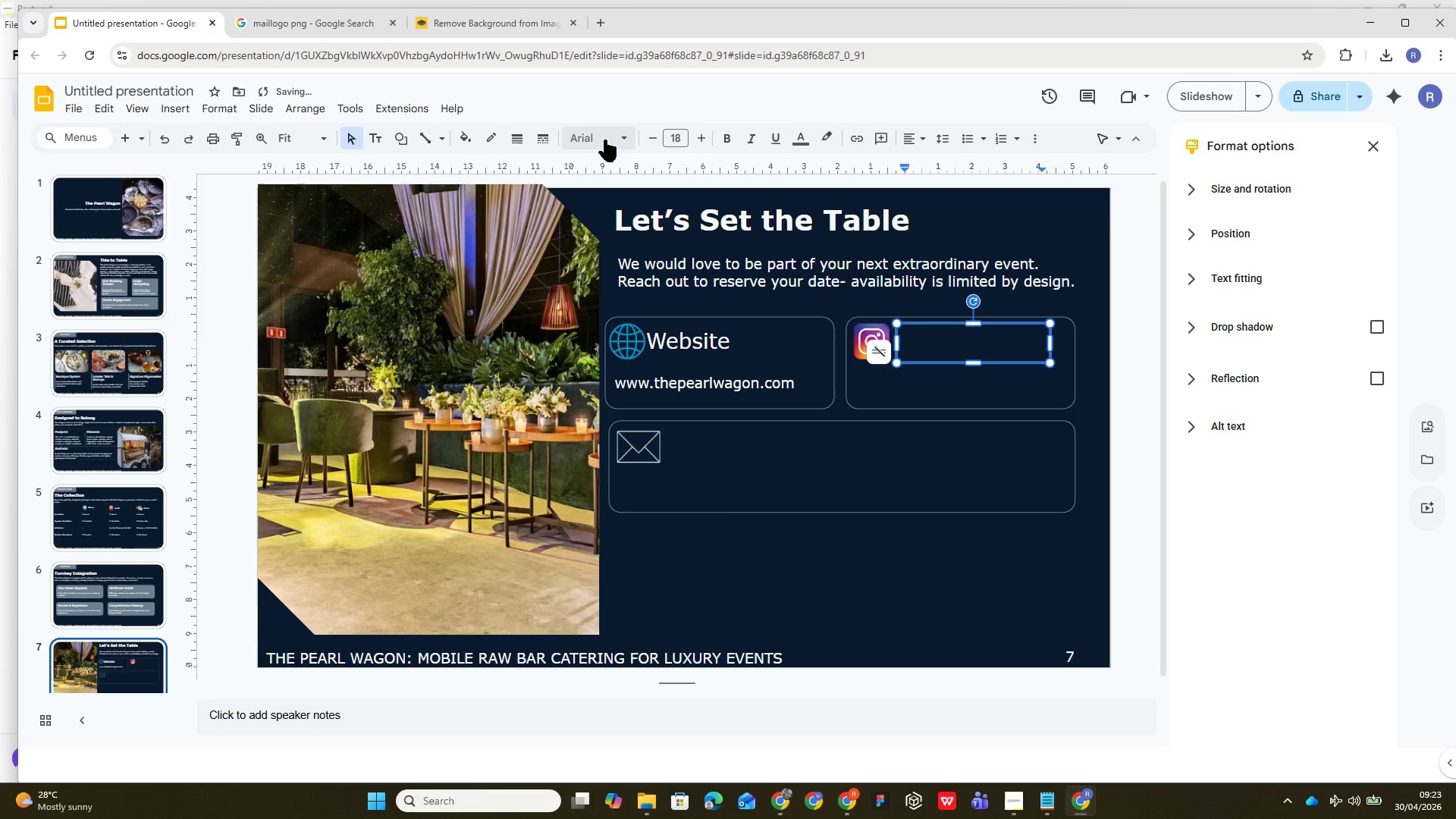 
left_click([619, 133])
 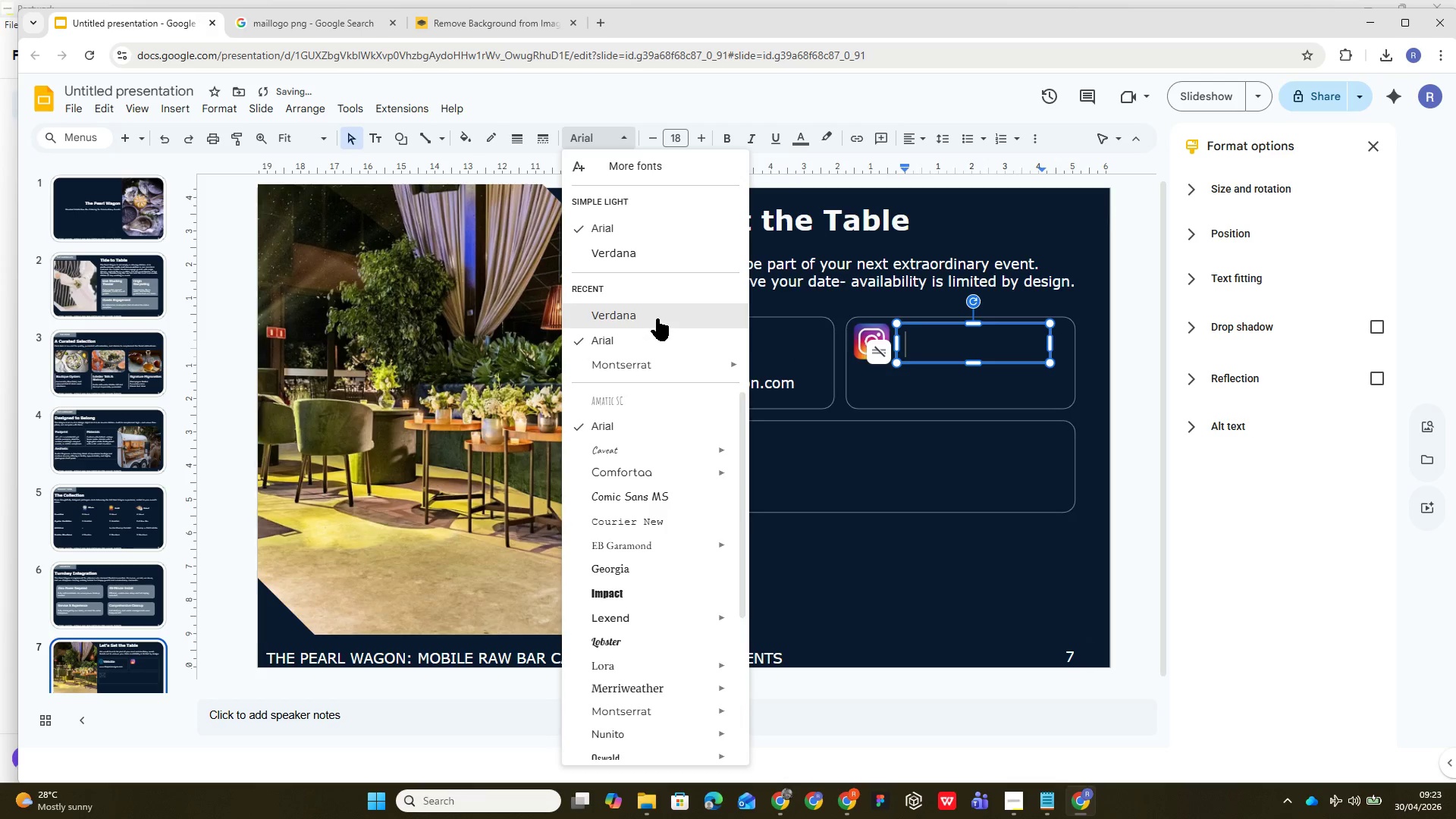 
left_click([657, 315])
 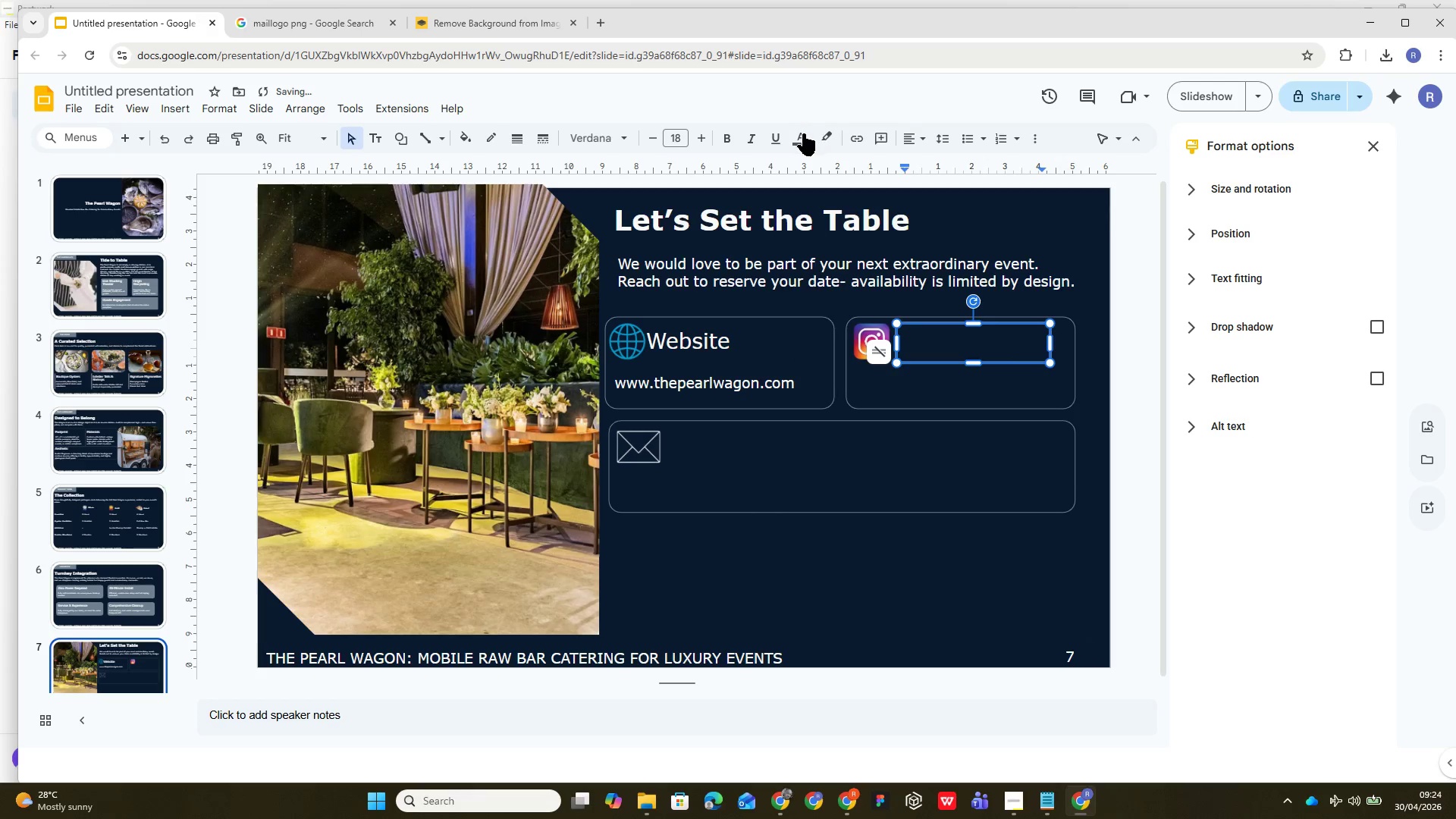 
left_click([796, 142])
 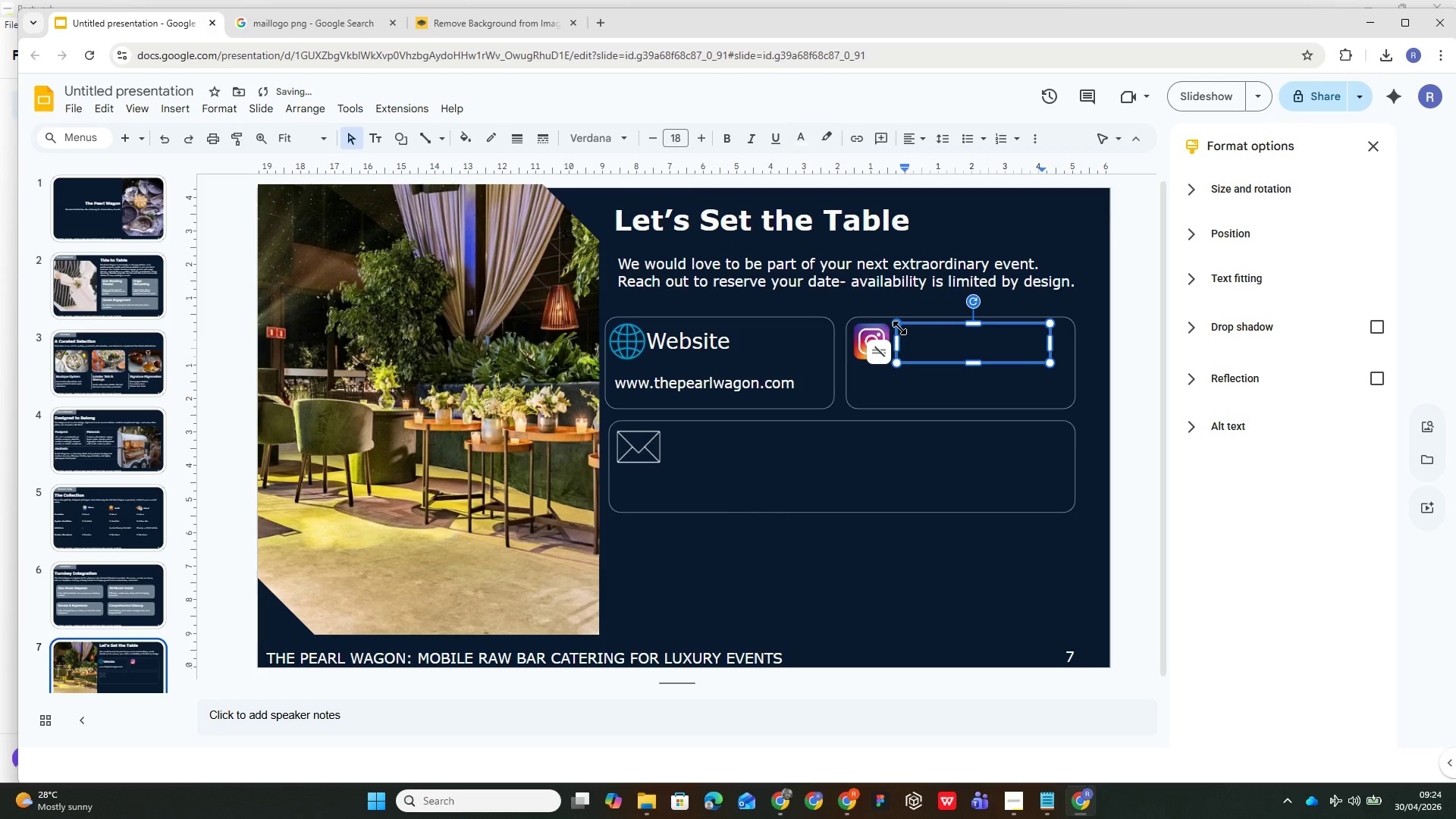 
type(Instagram)
 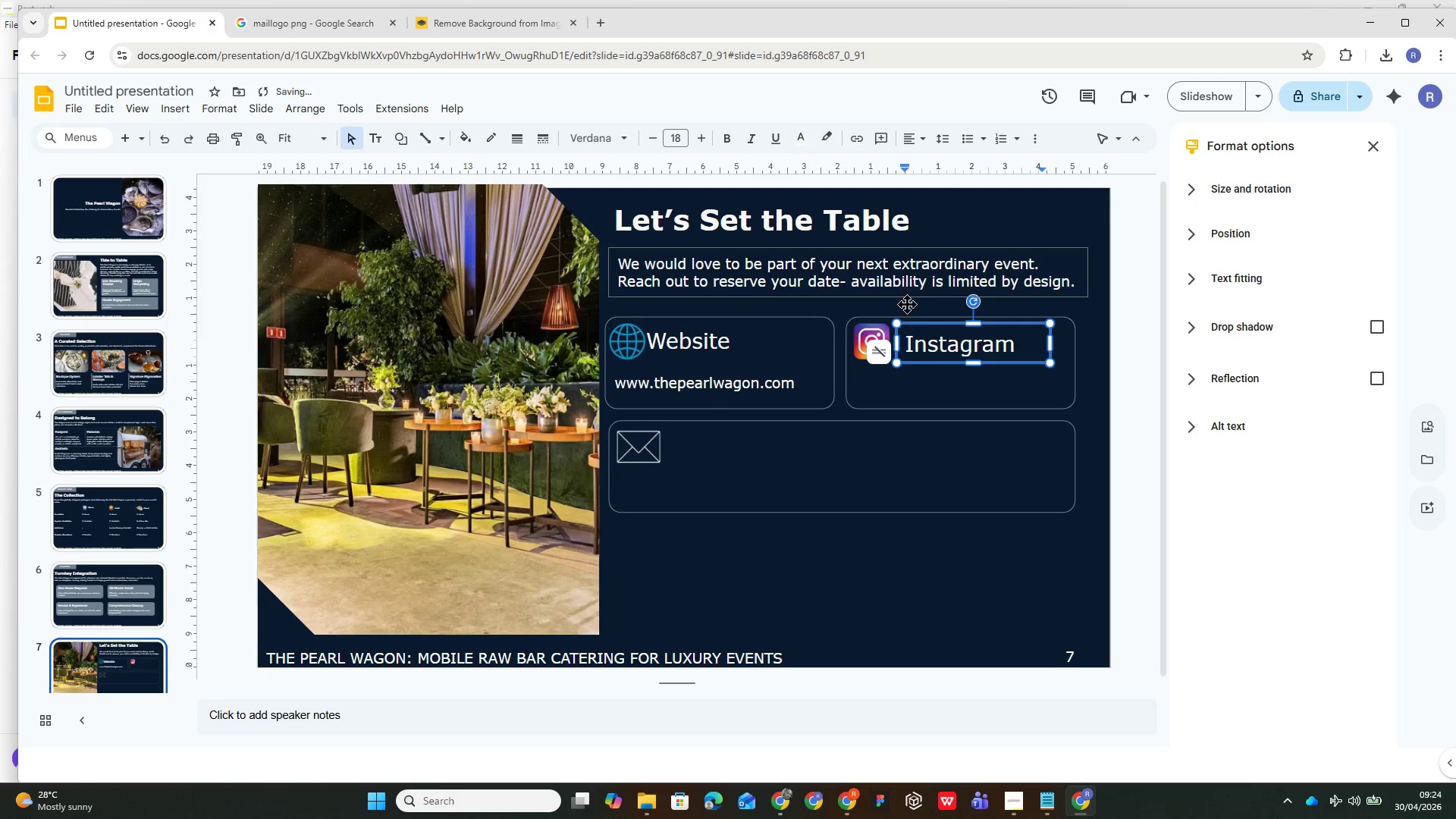 
left_click([951, 386])
 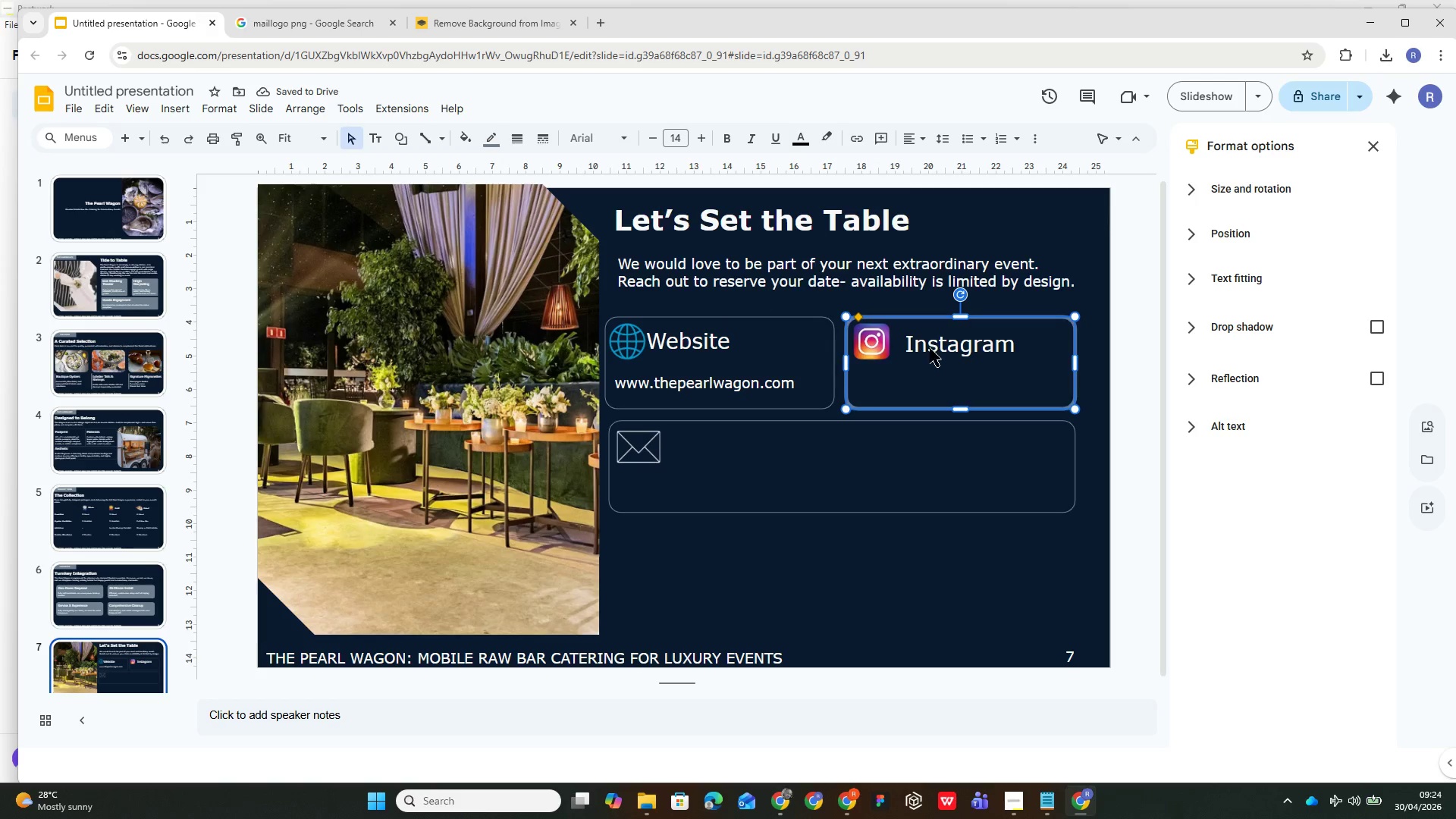 
left_click([930, 348])
 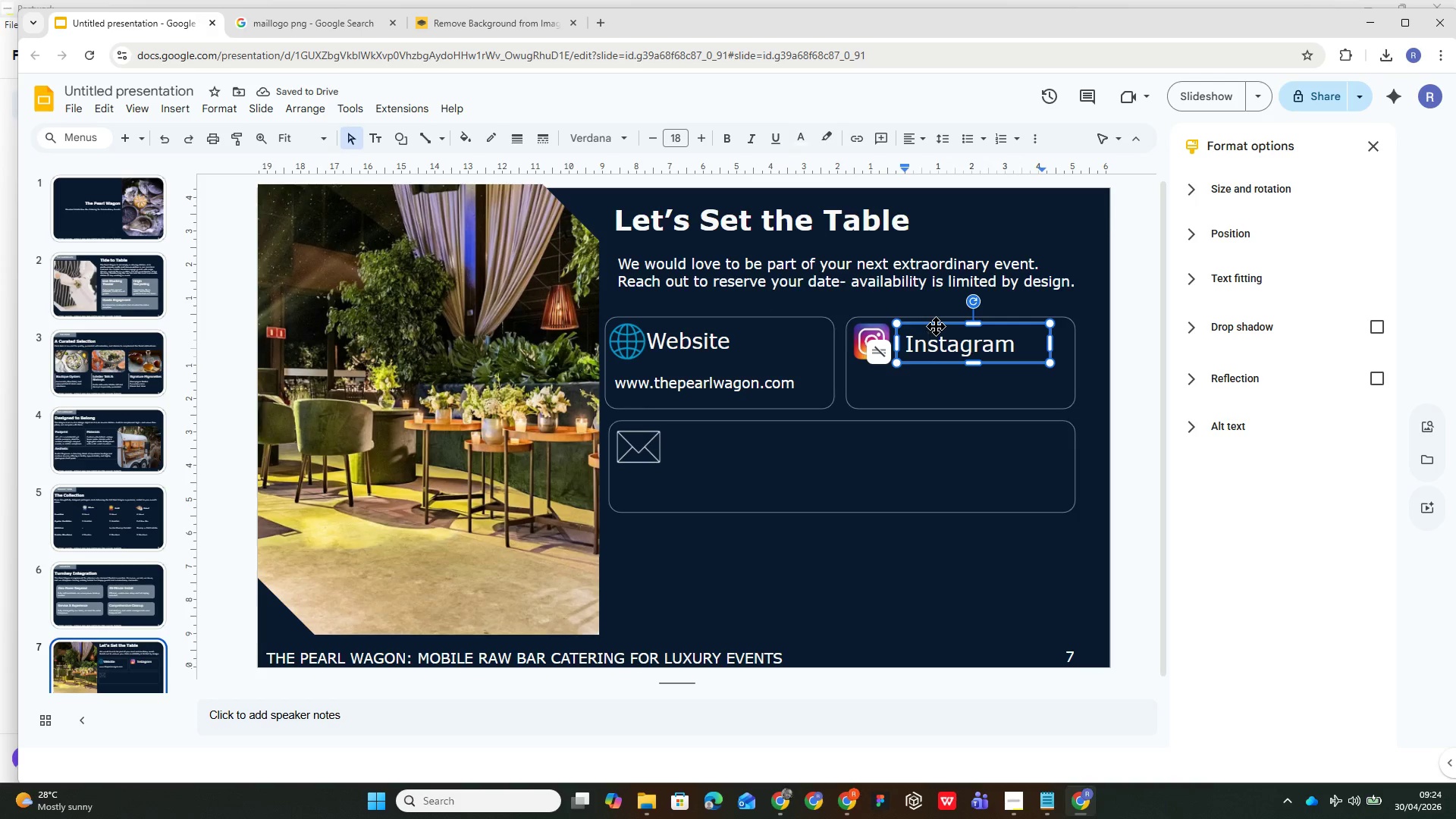 
left_click_drag(start_coordinate=[936, 326], to_coordinate=[924, 324])
 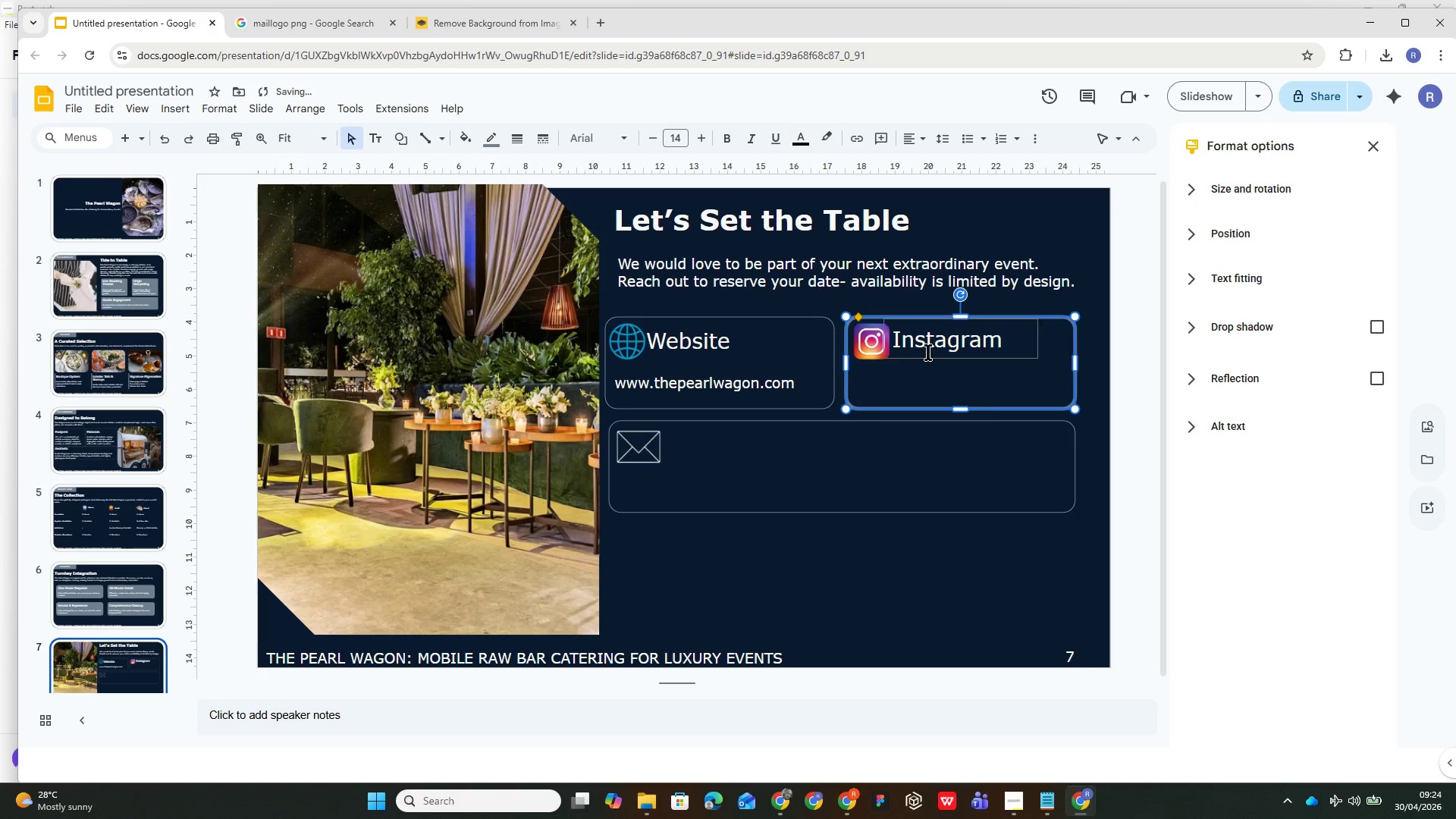 
left_click([935, 340])
 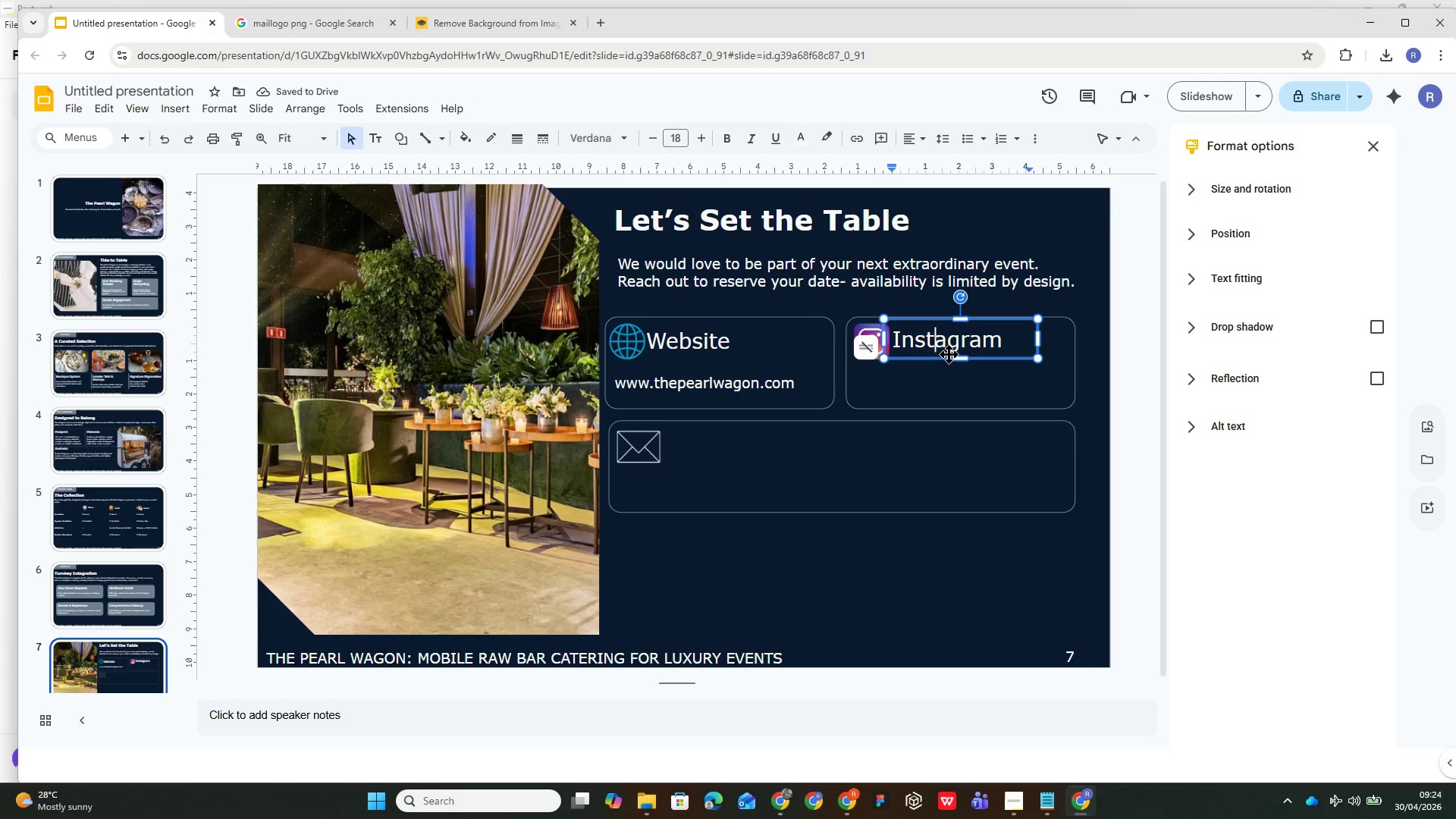 
left_click_drag(start_coordinate=[949, 354], to_coordinate=[954, 358])
 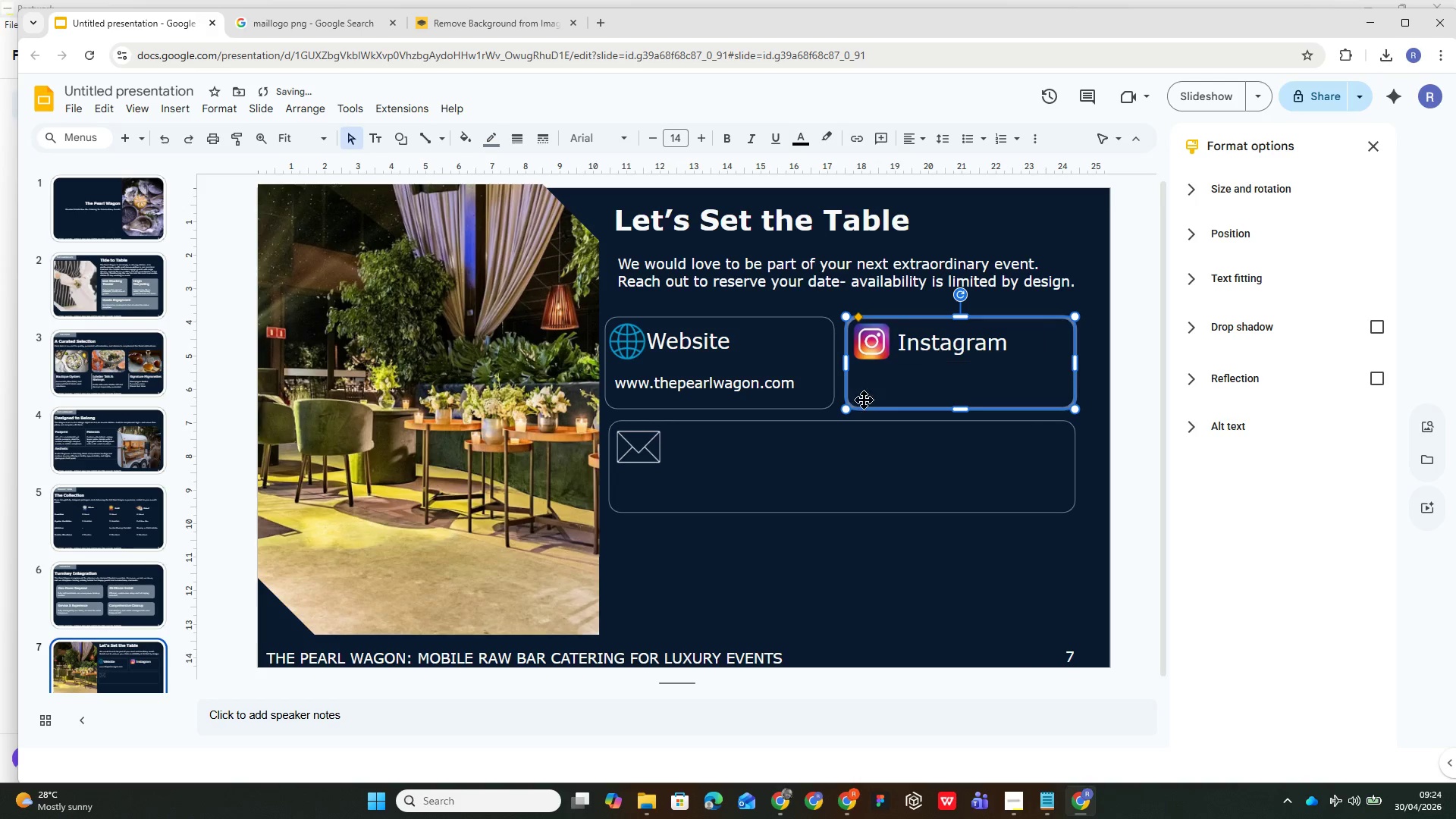 
left_click([924, 337])
 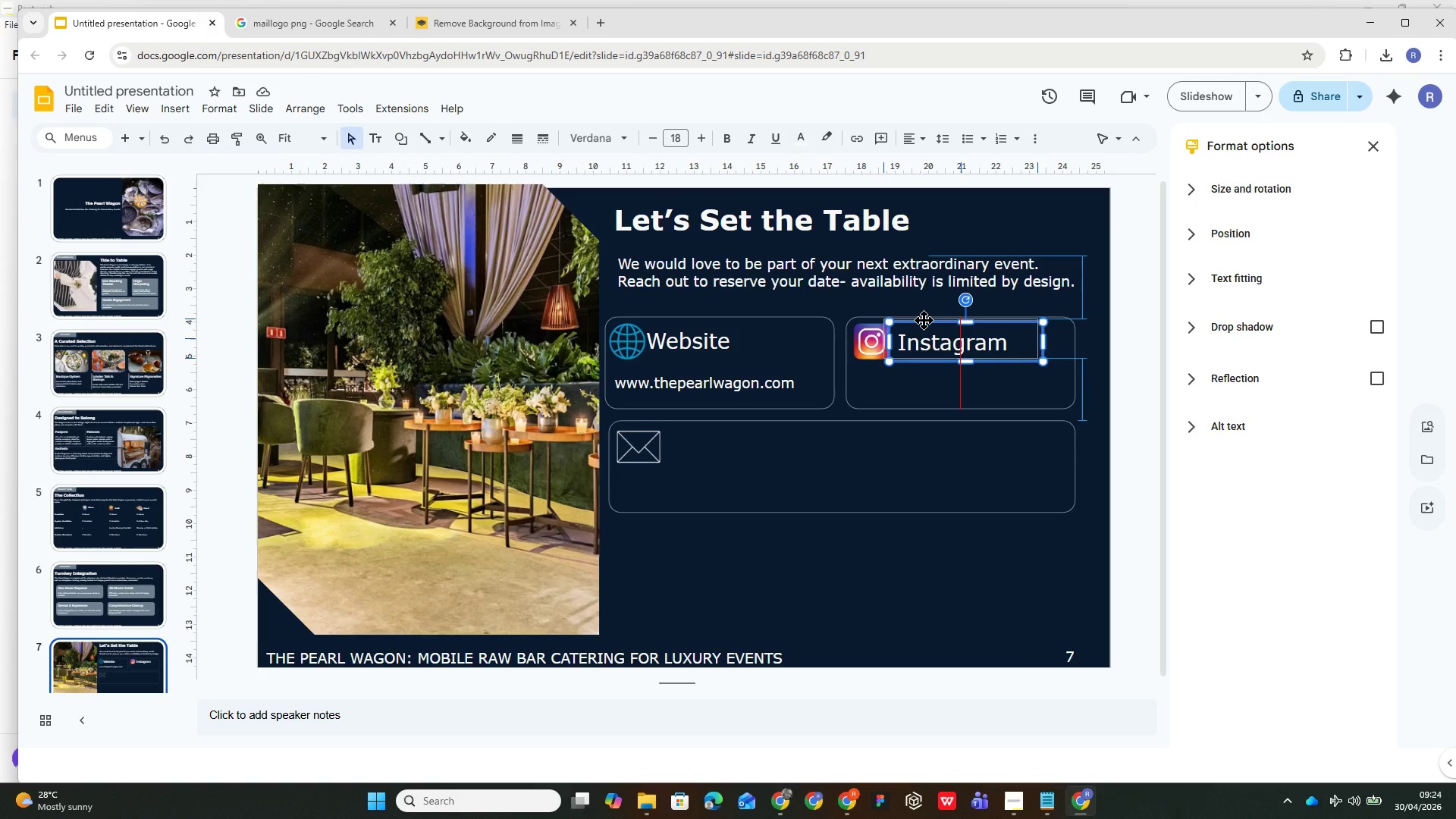 
wait(8.39)
 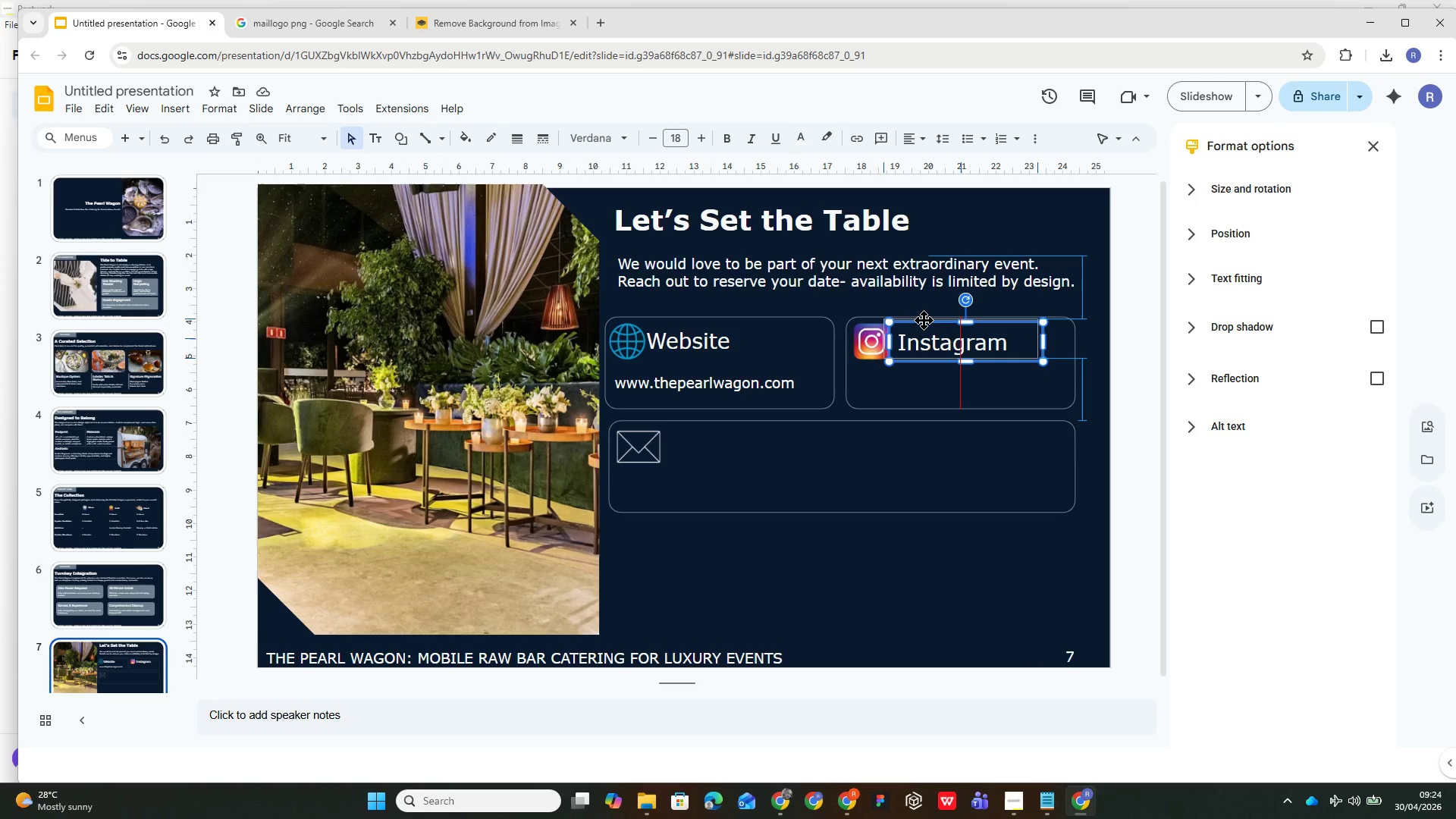 
left_click_drag(start_coordinate=[950, 356], to_coordinate=[956, 358])
 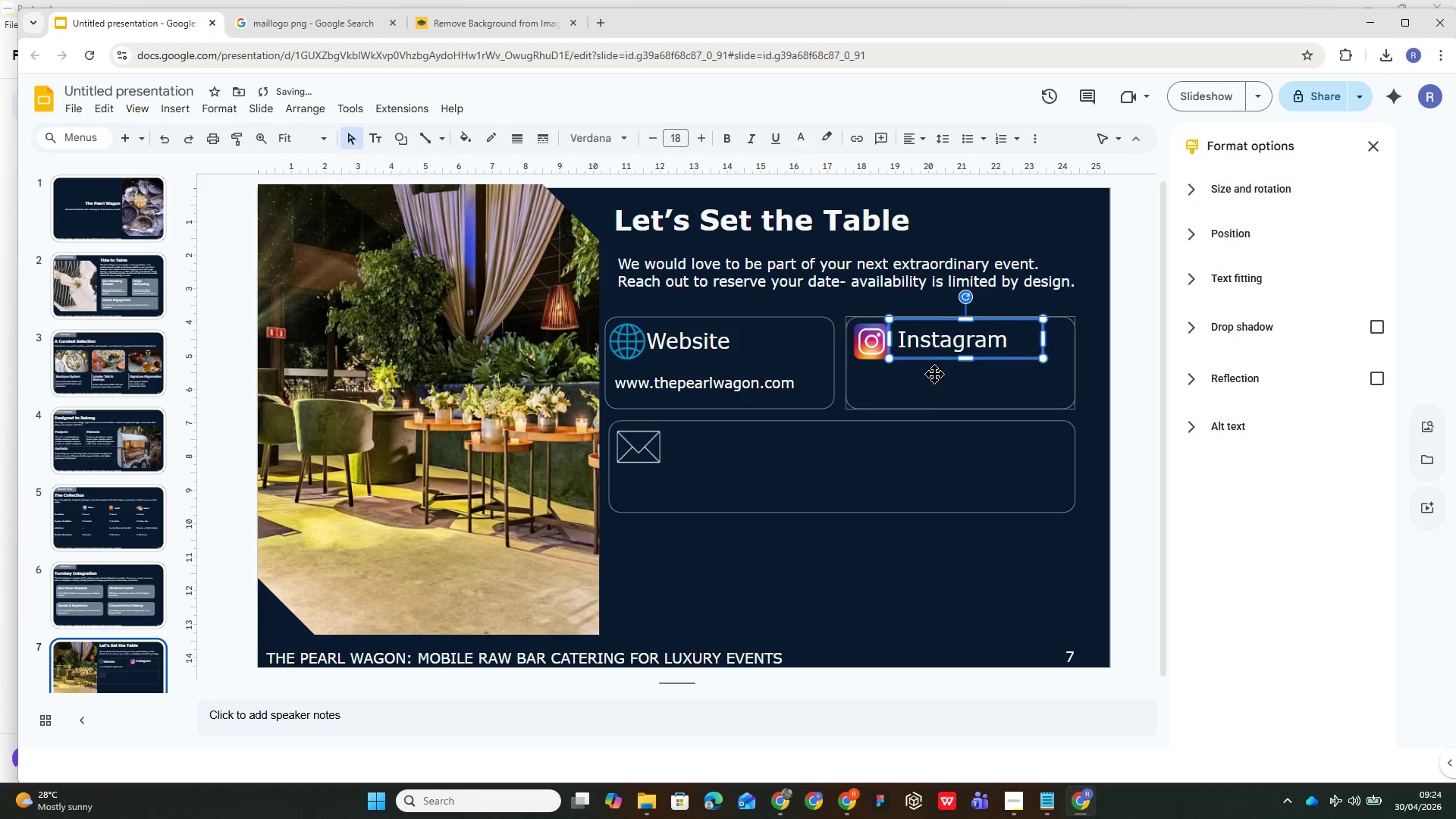 
hold_key(key=ArrowLeft, duration=0.73)
 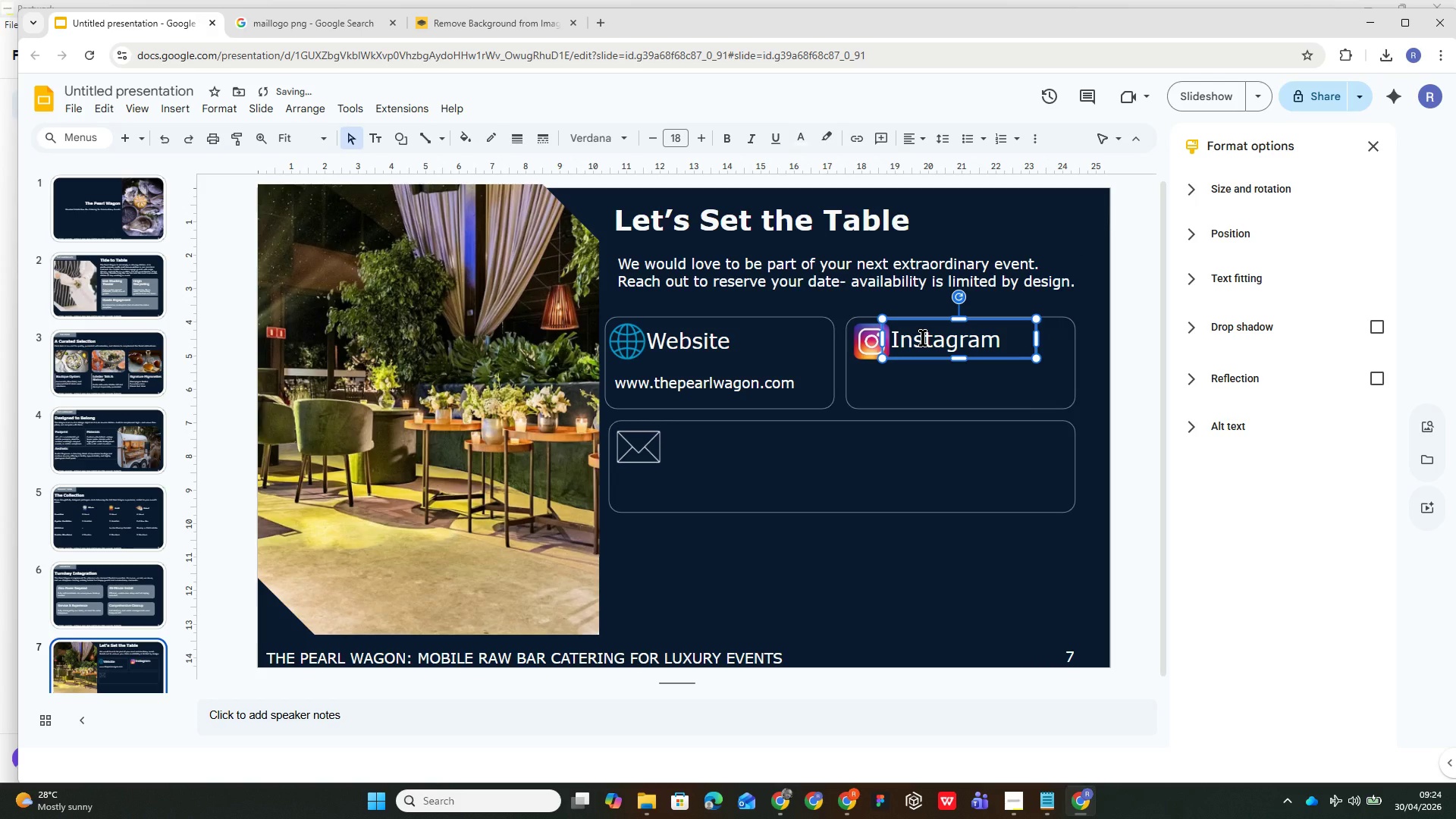 
key(ArrowDown)
 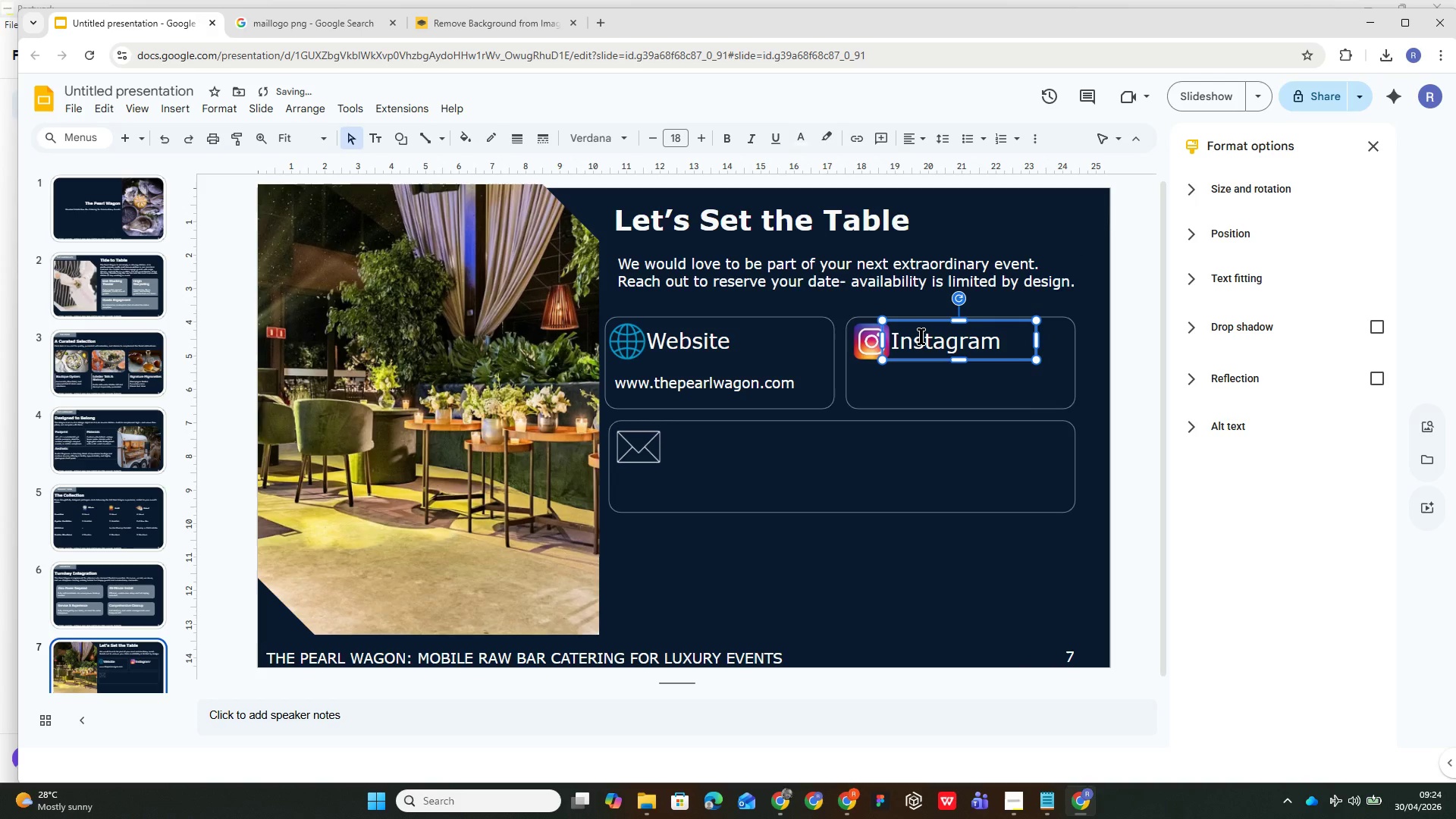 
key(ArrowDown)
 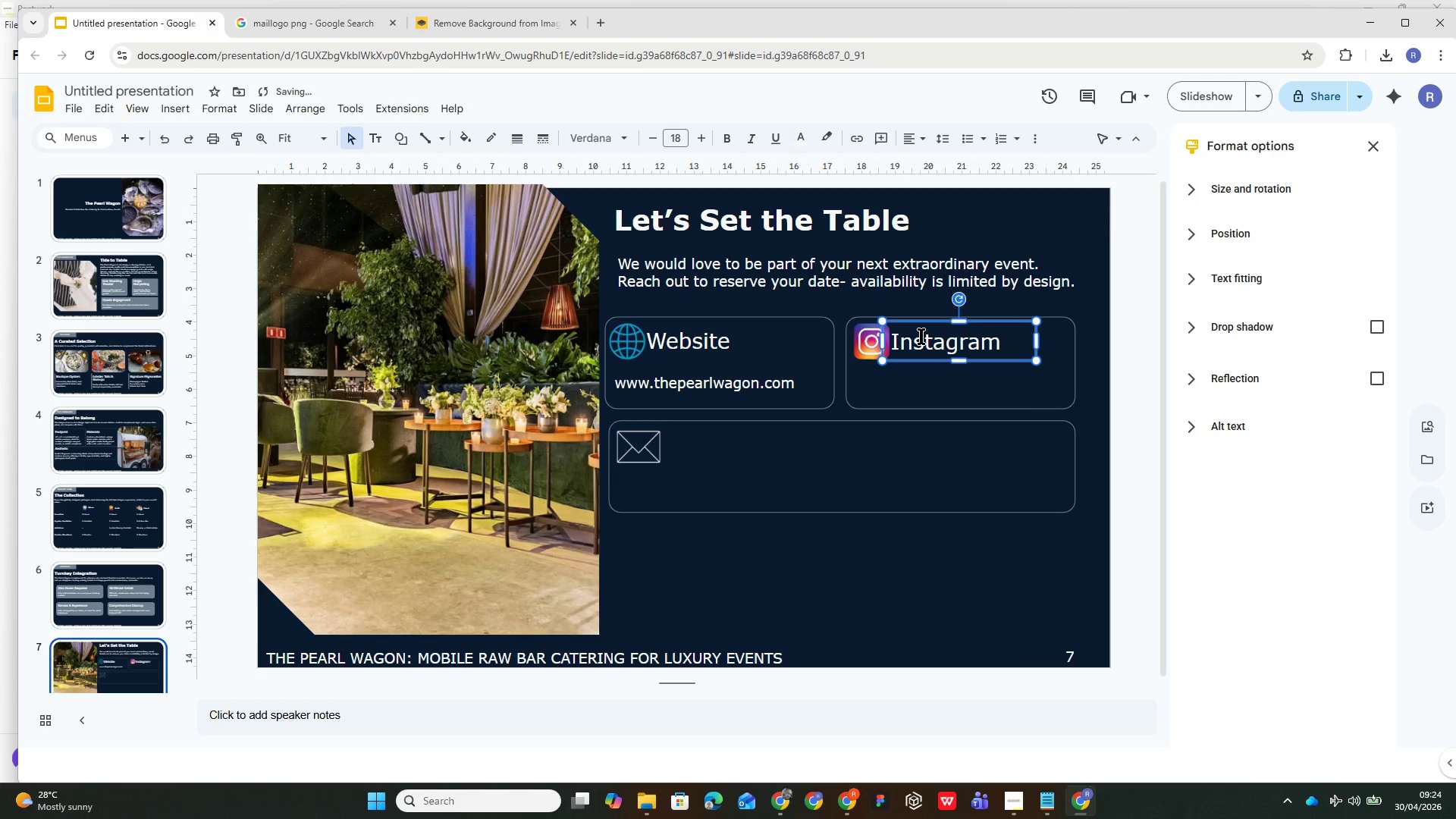 
key(ArrowDown)
 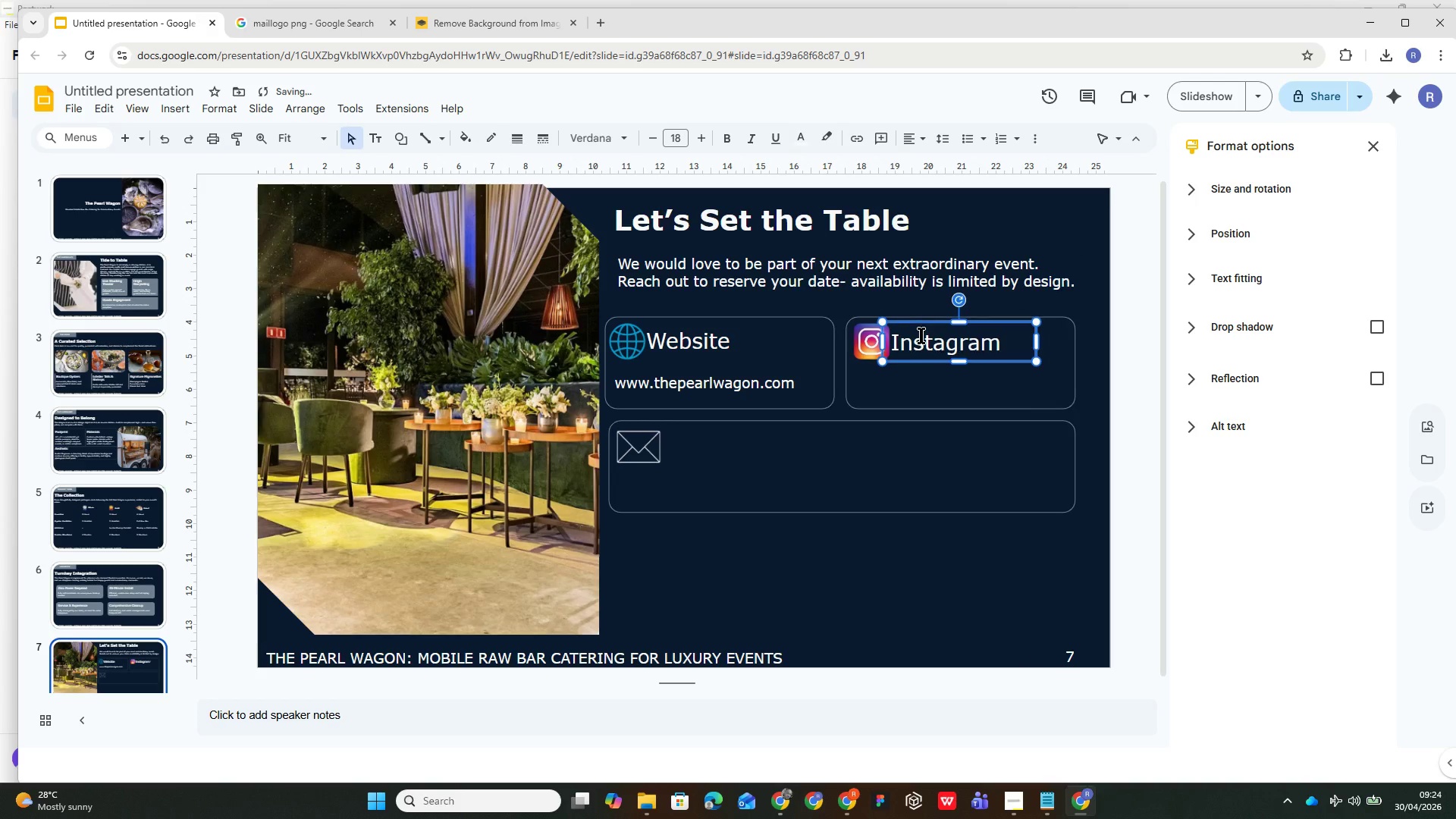 
key(ArrowDown)
 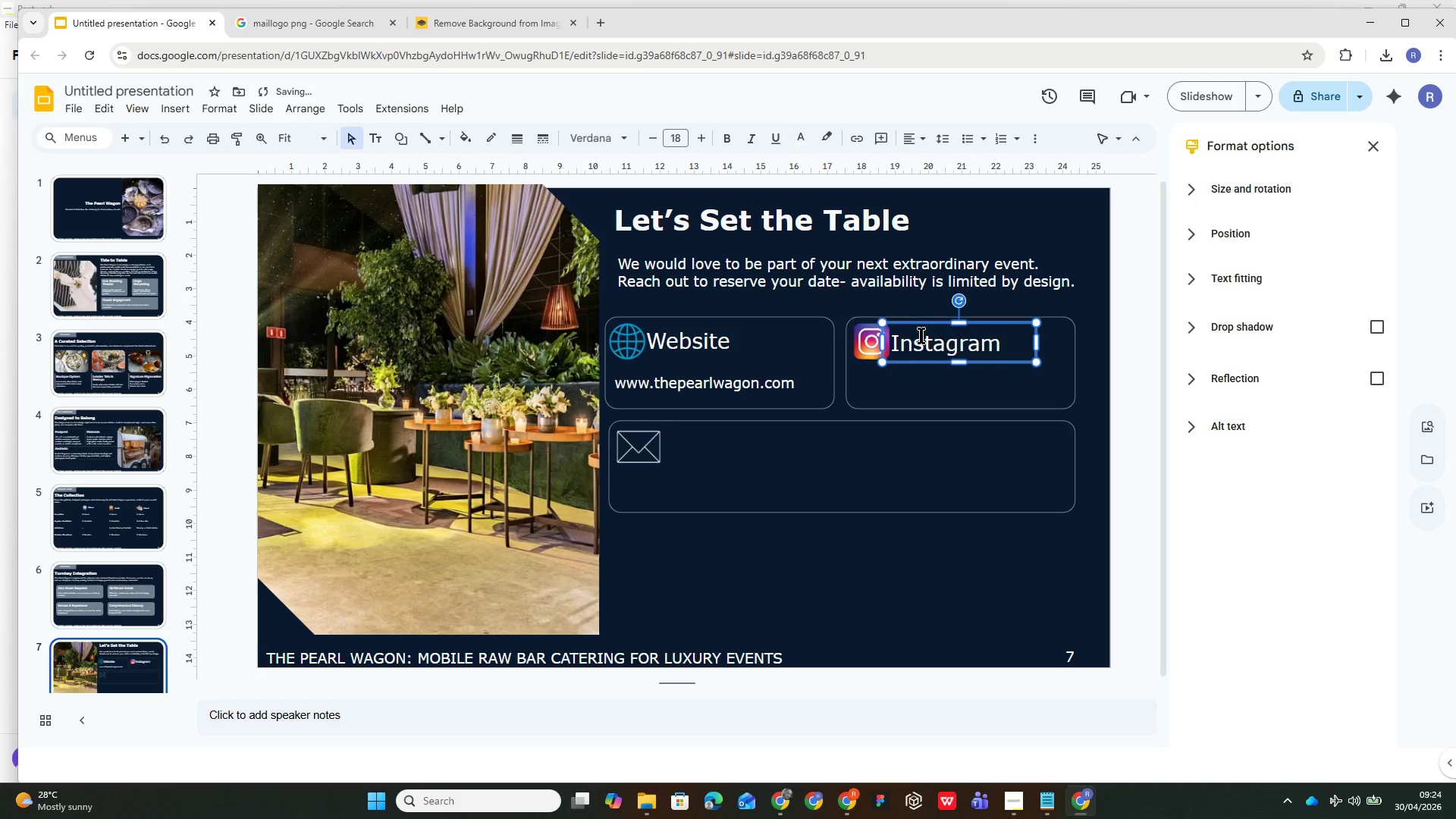 
key(ArrowDown)
 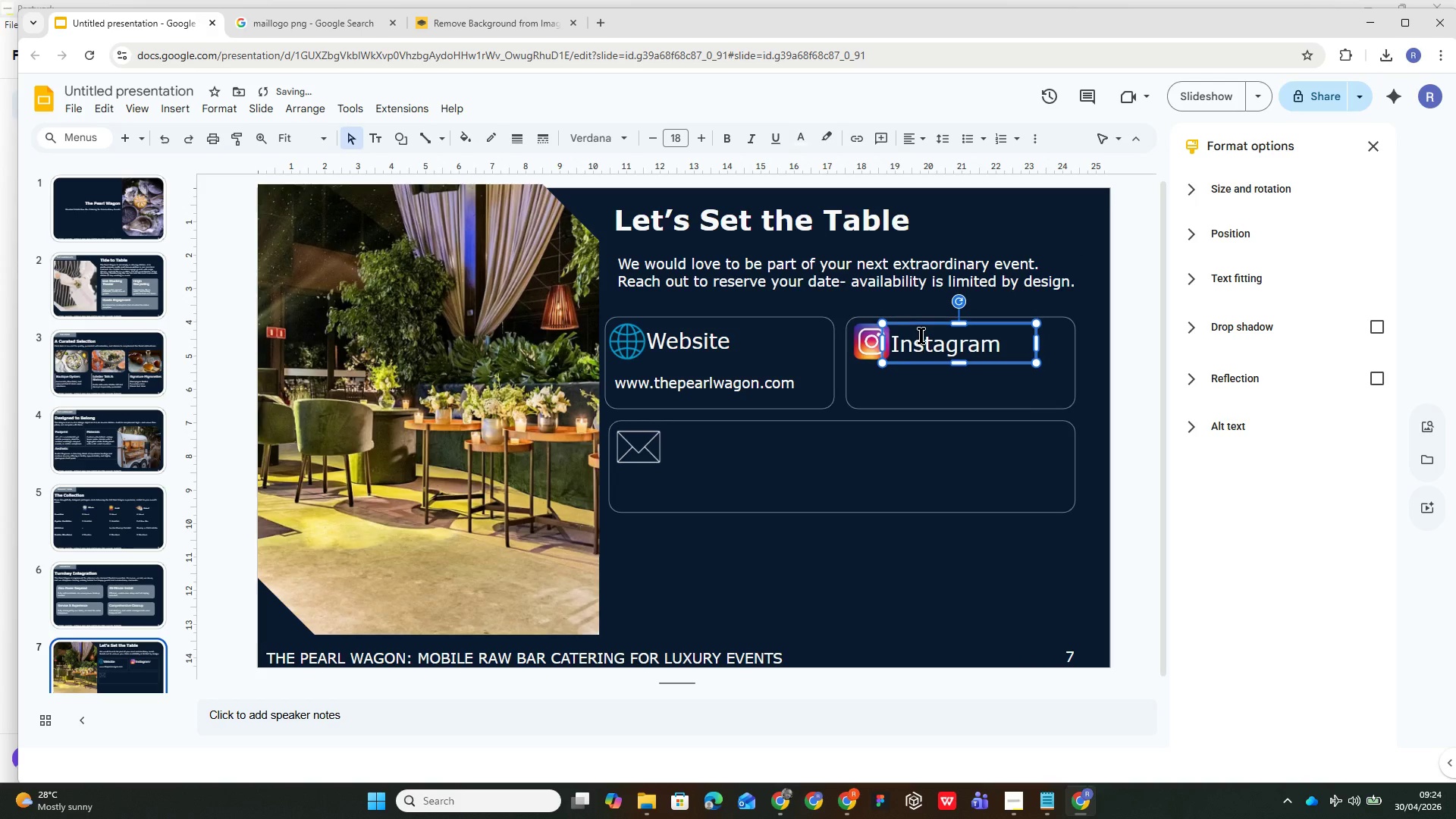 
key(ArrowDown)
 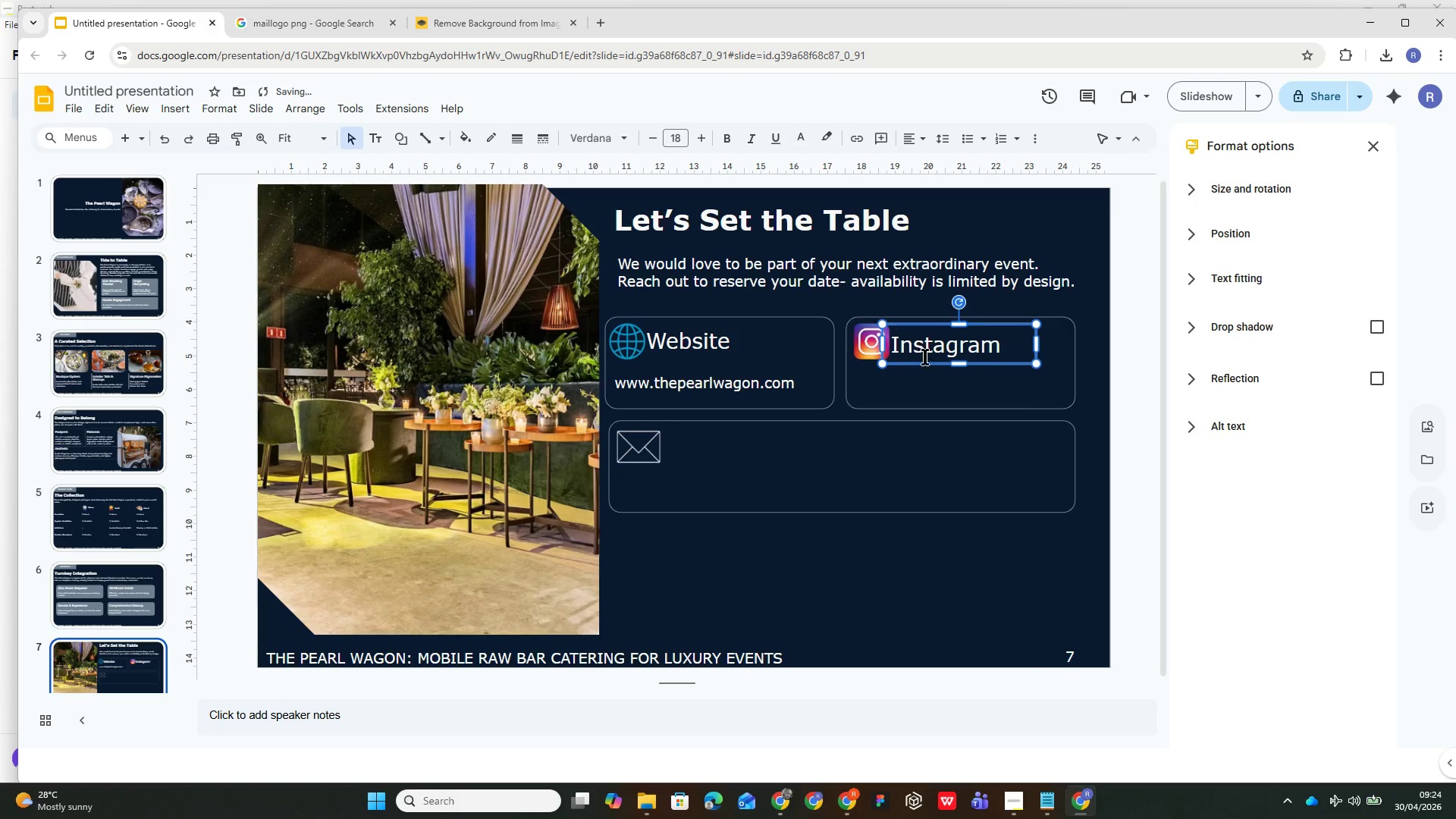 
key(ArrowDown)
 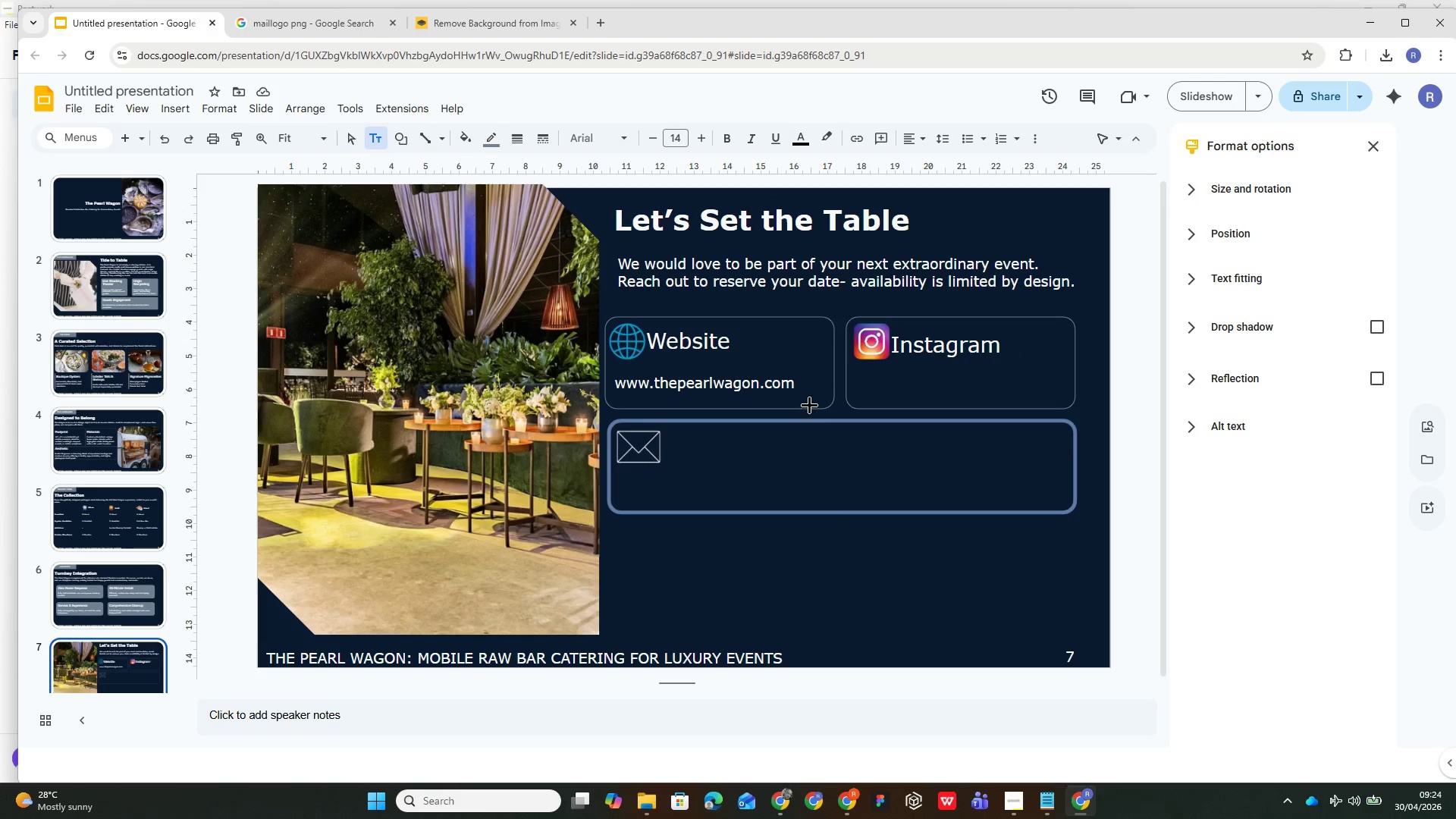 
wait(7.3)
 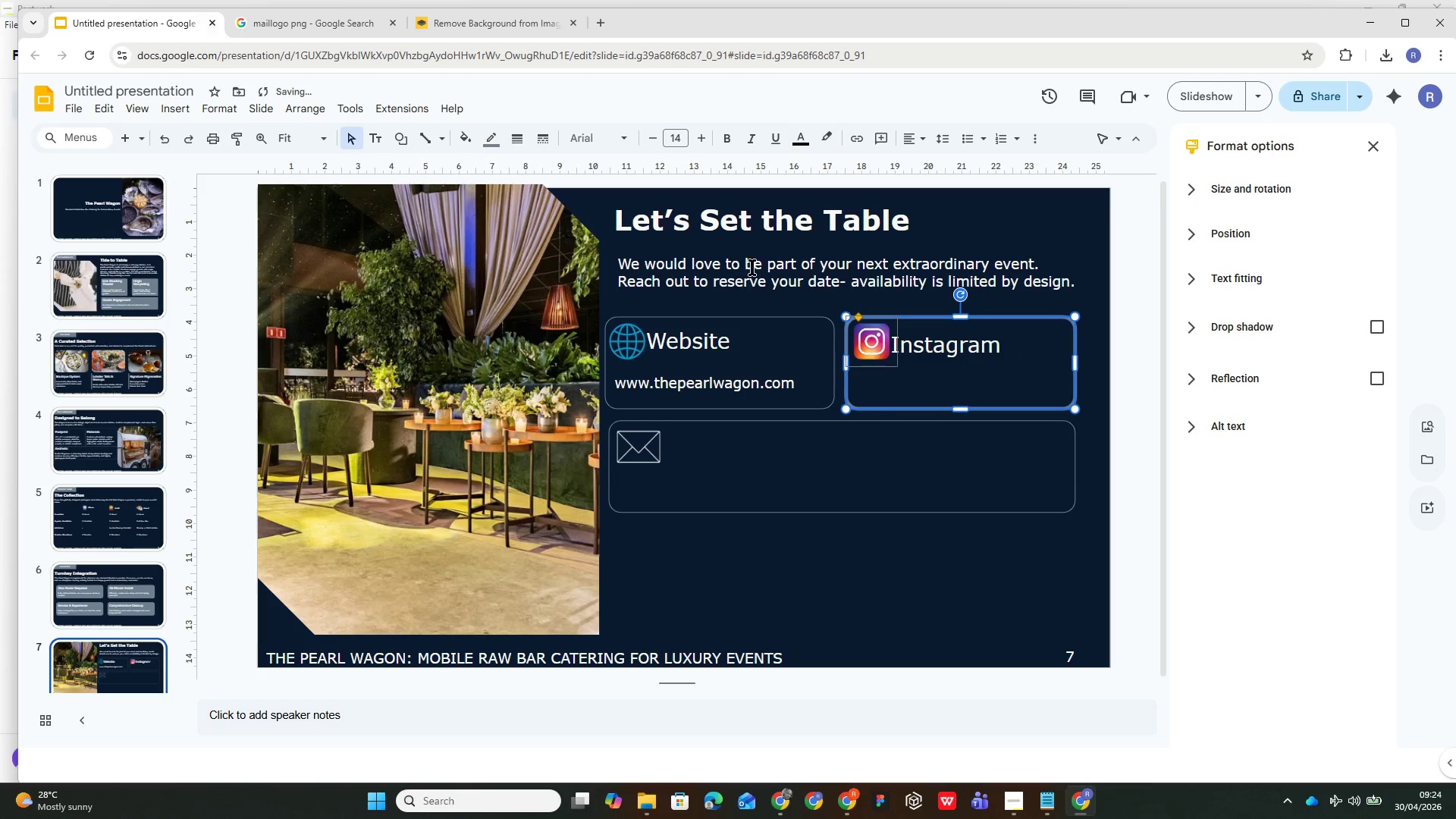 
left_click_drag(start_coordinate=[850, 372], to_coordinate=[1064, 397])
 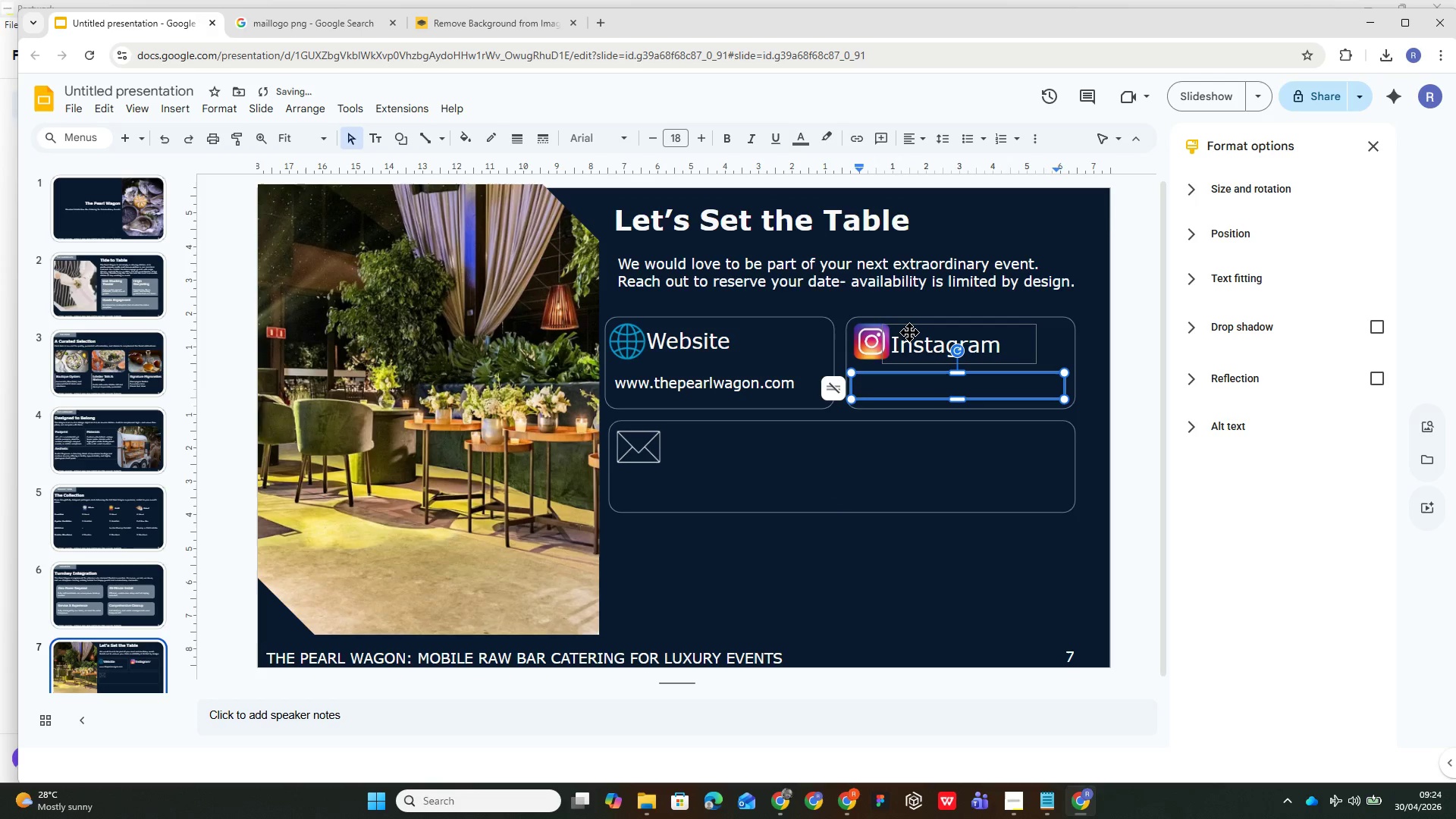 
left_click([910, 332])
 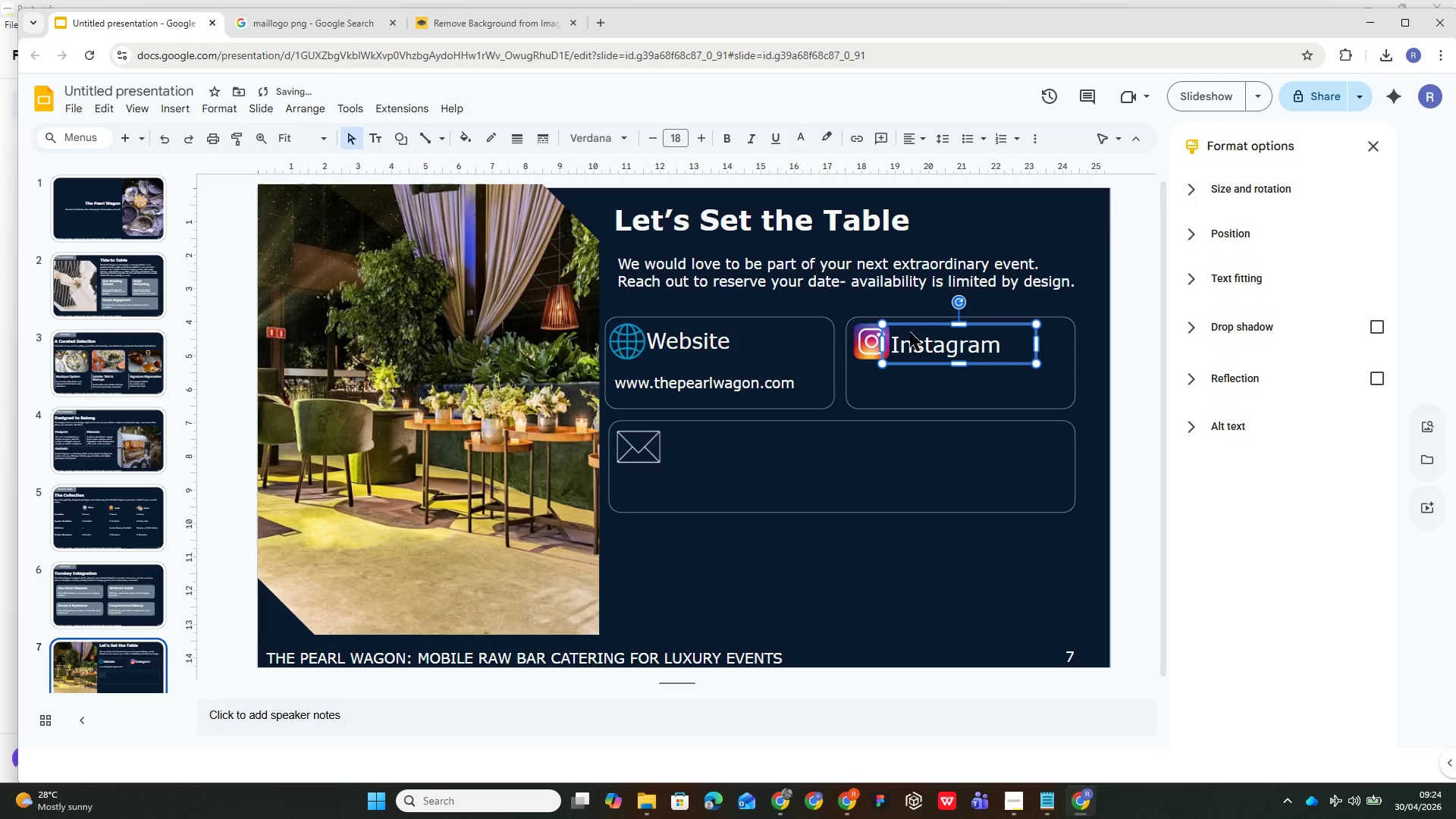 
key(Alt+Control+G)
 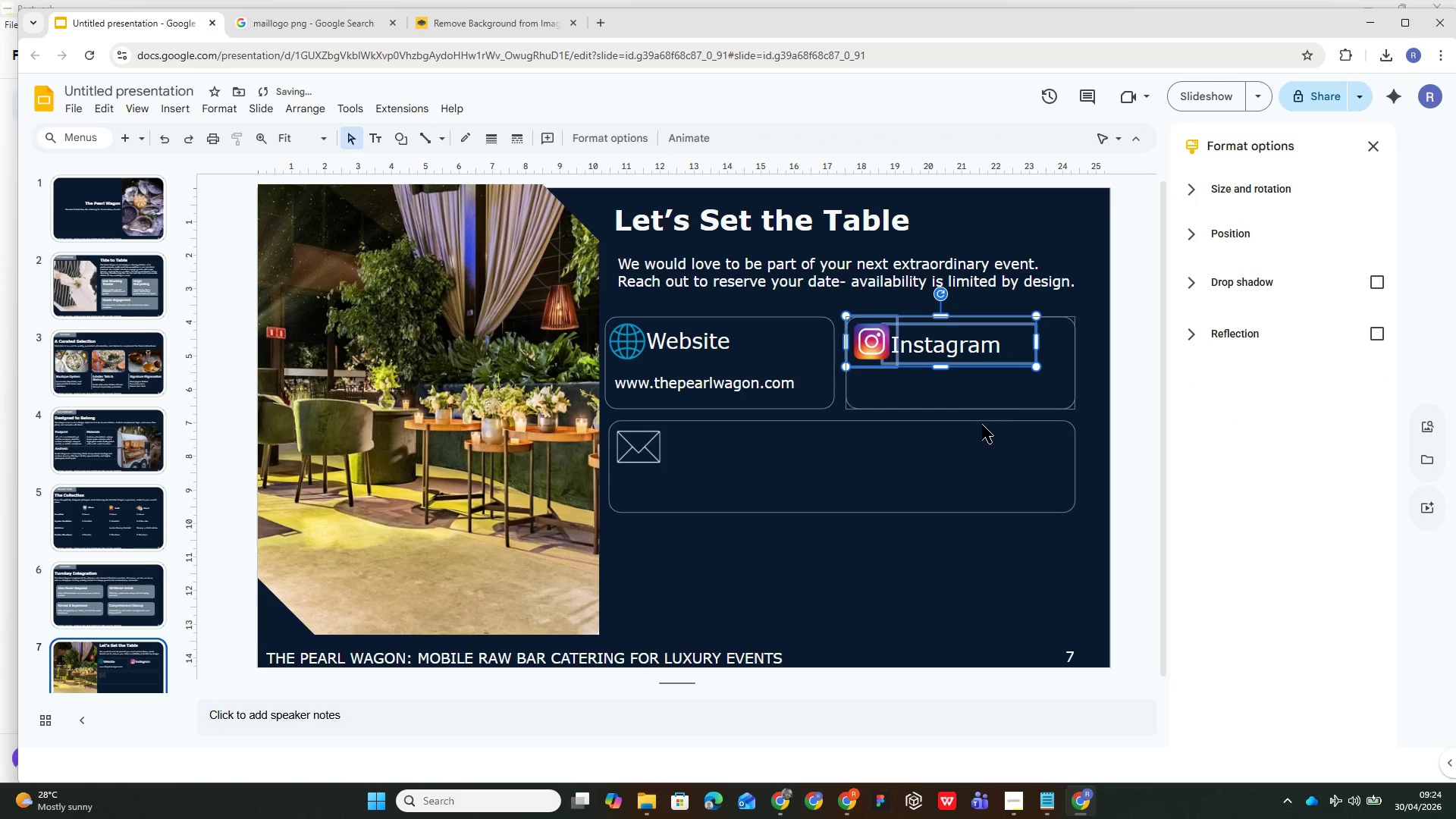 
left_click([917, 400])
 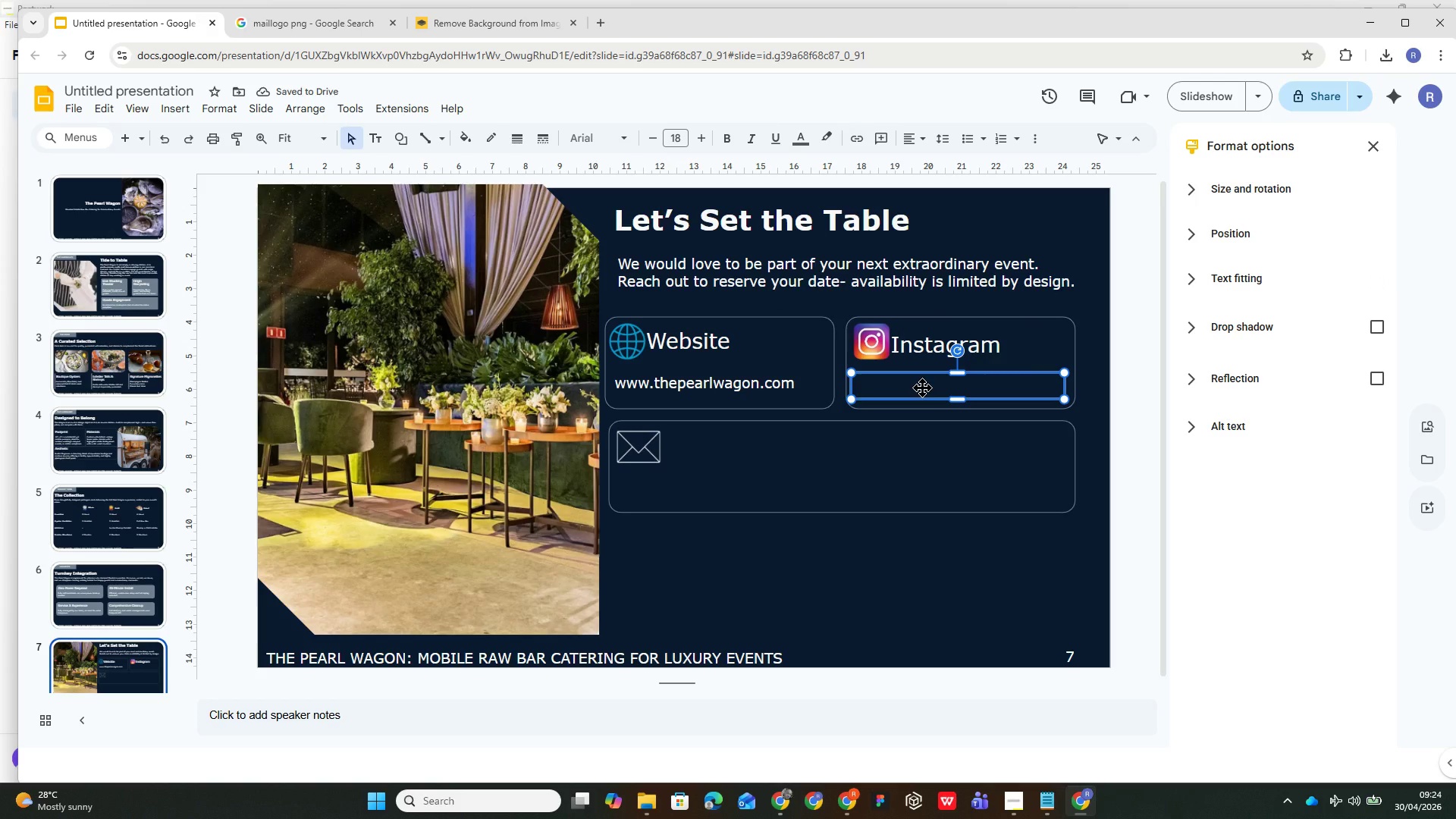 
left_click([922, 388])
 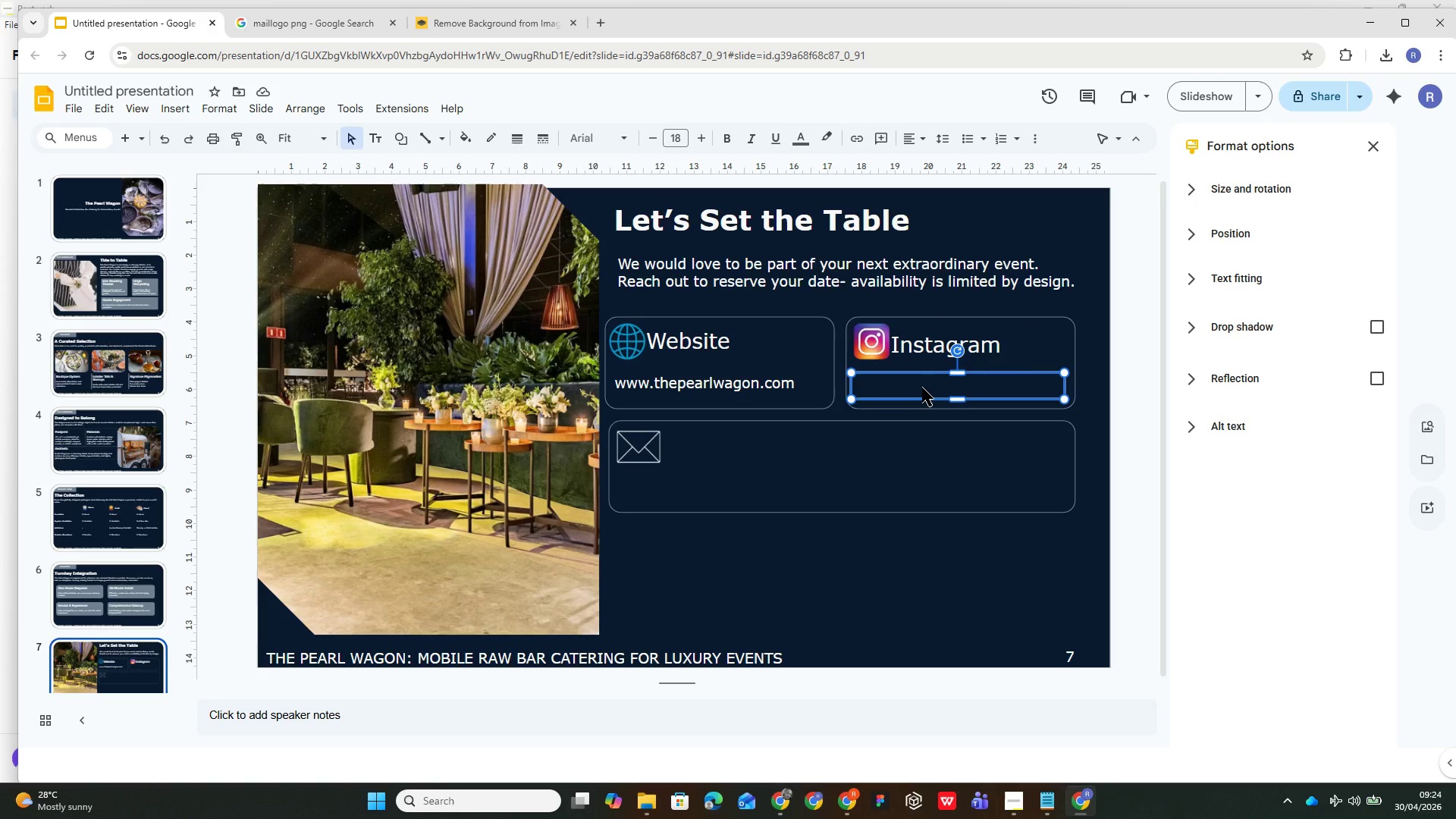 
double_click([922, 388])
 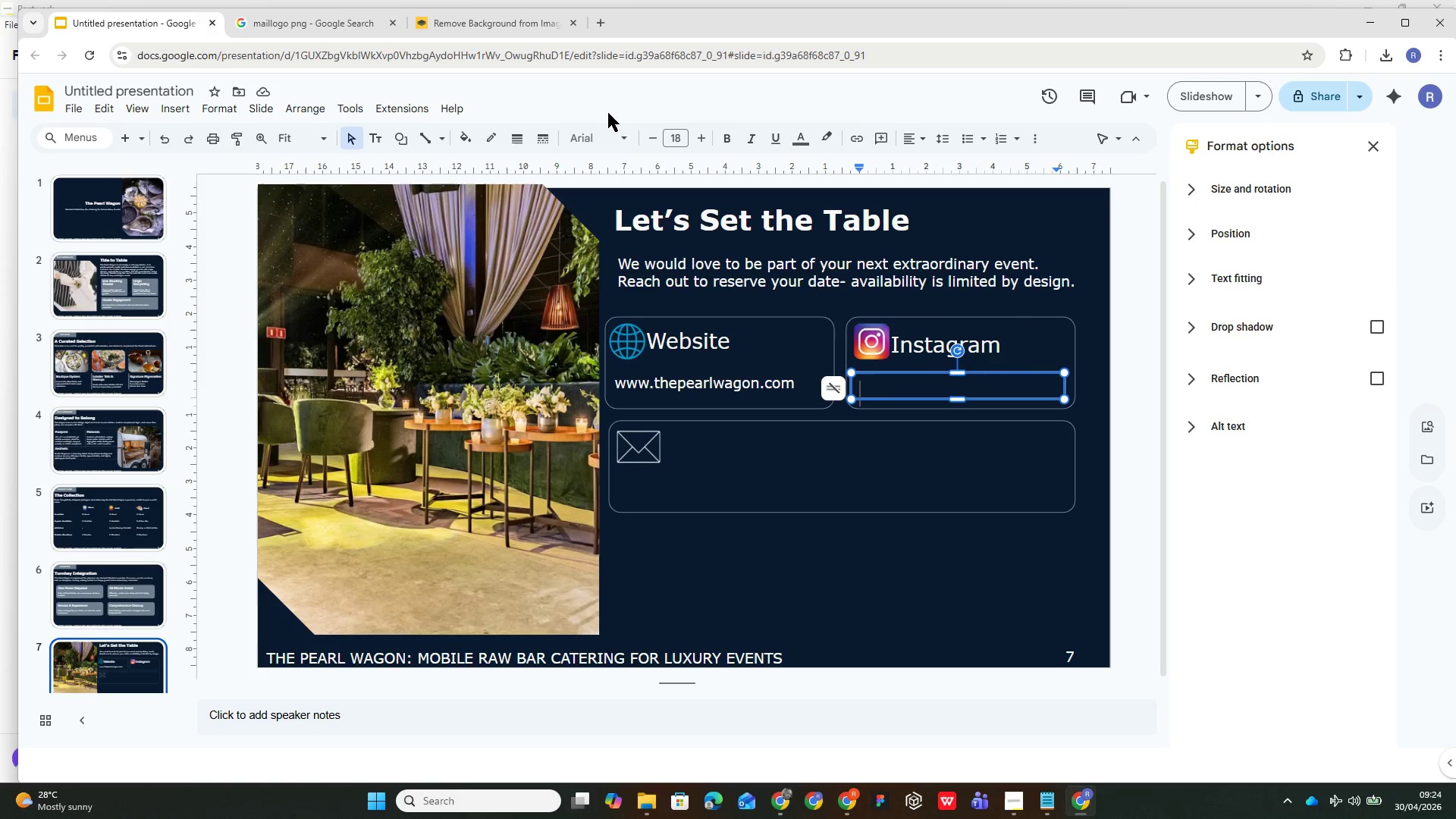 
left_click([619, 137])
 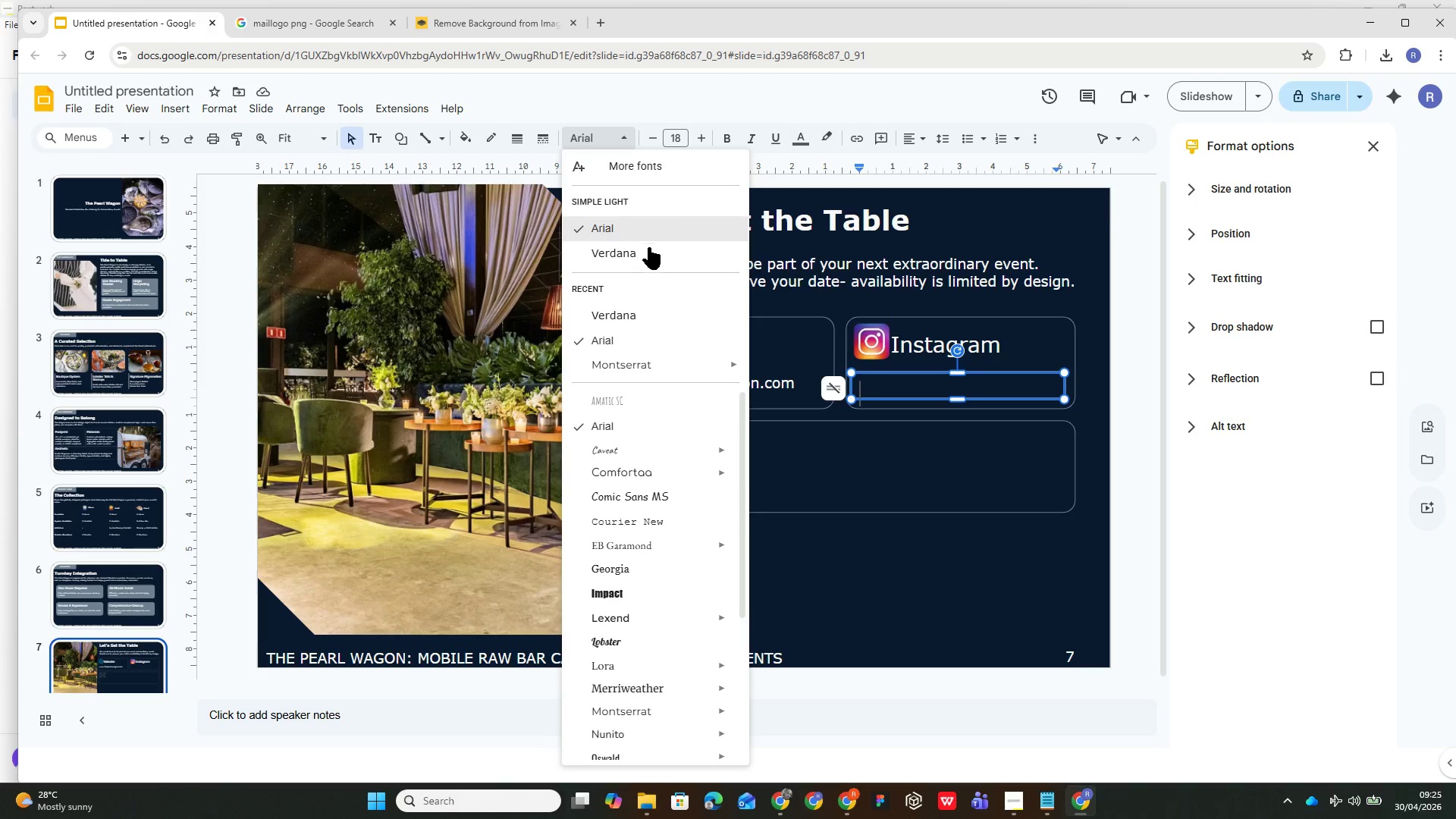 
left_click([648, 249])
 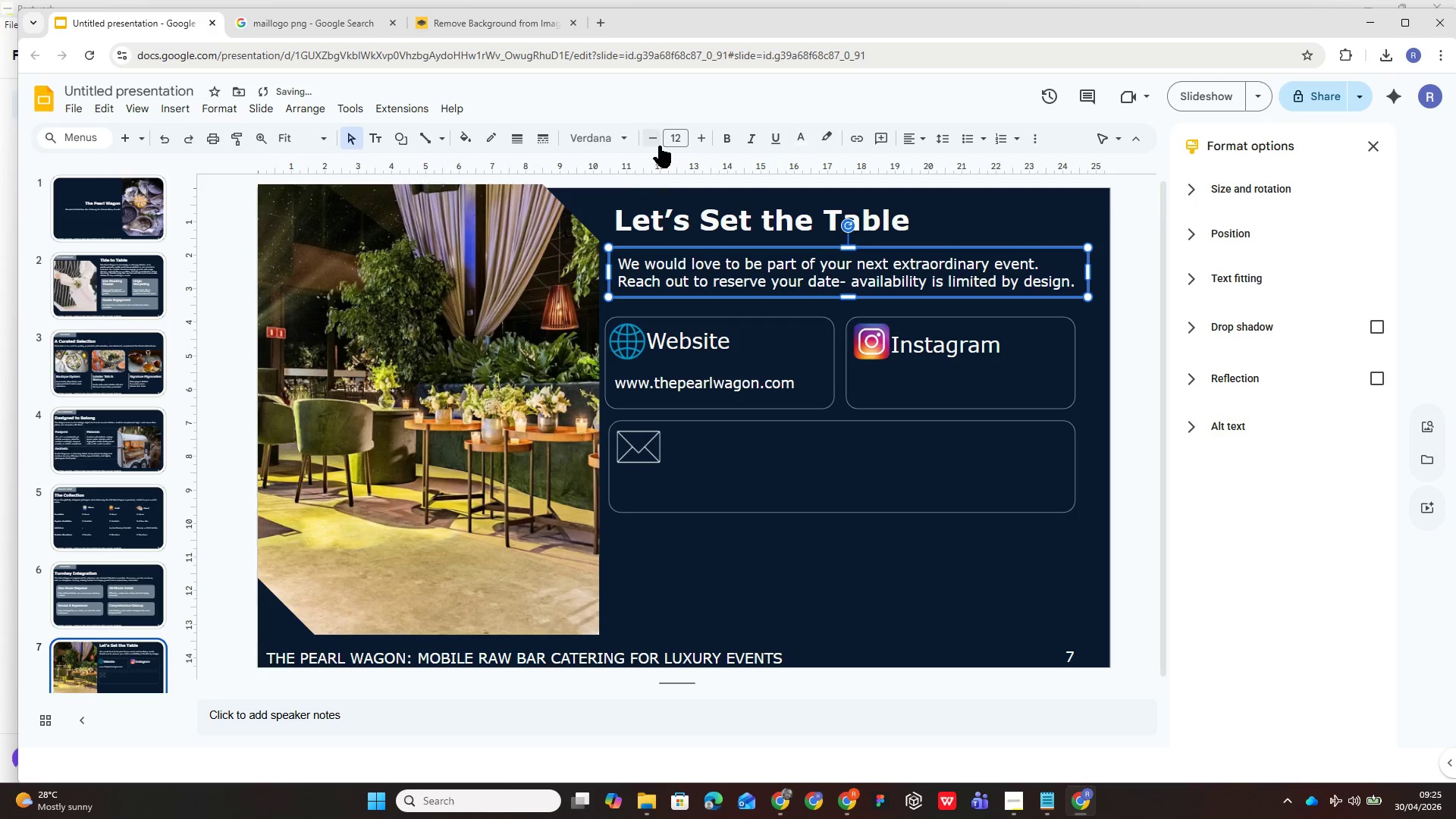 
left_click([665, 140])
 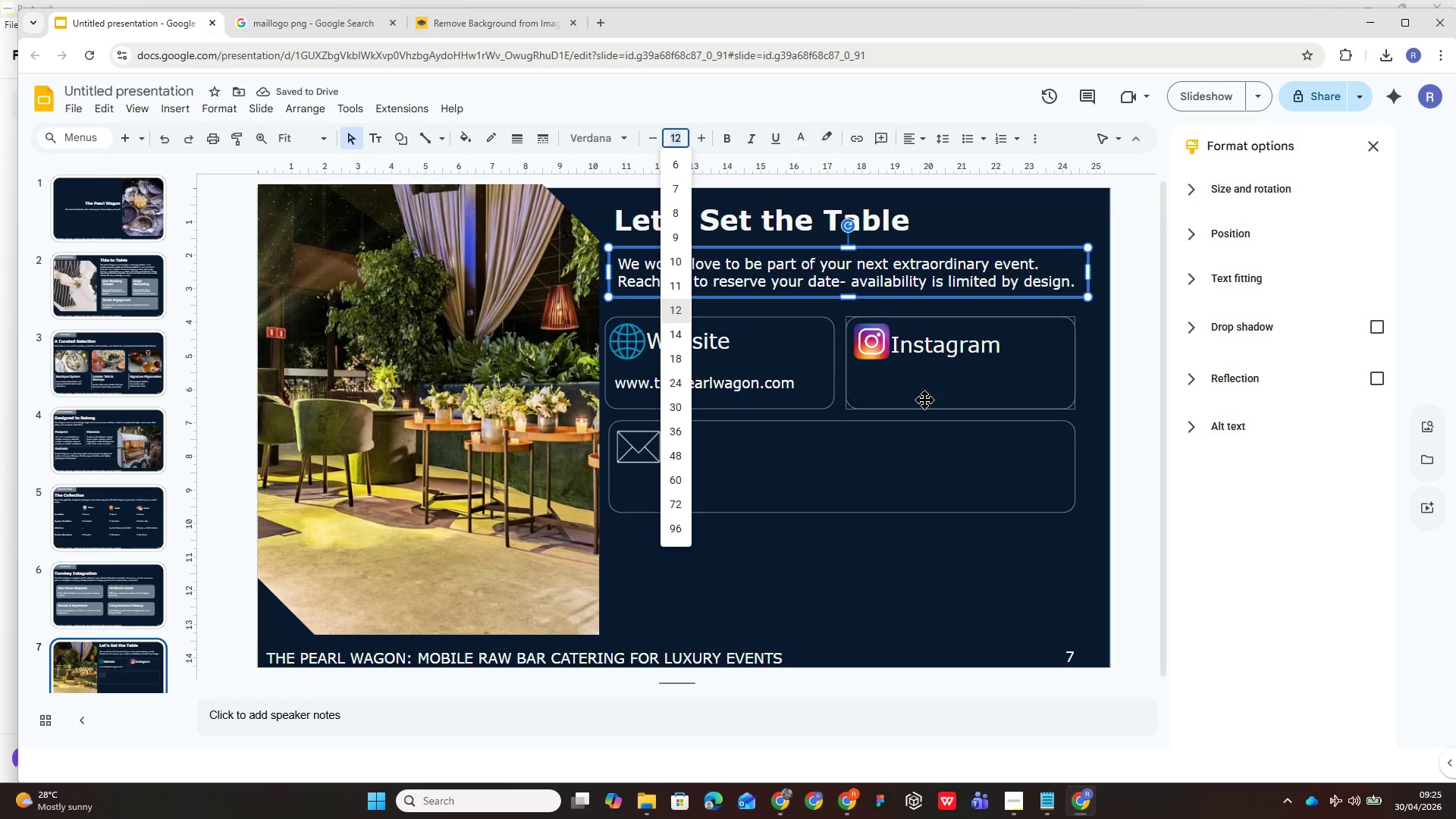 
double_click([921, 390])
 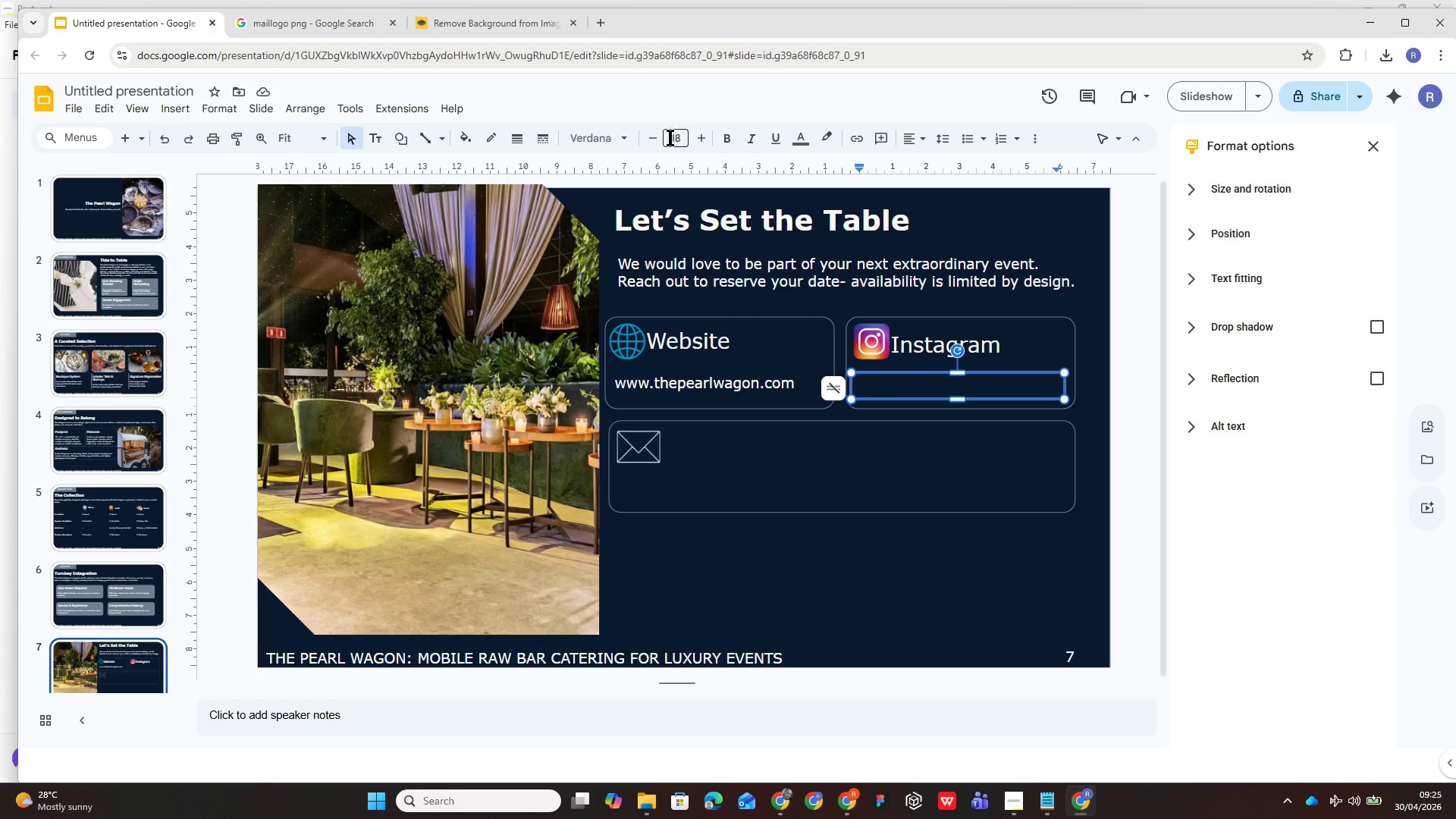 
left_click([674, 145])
 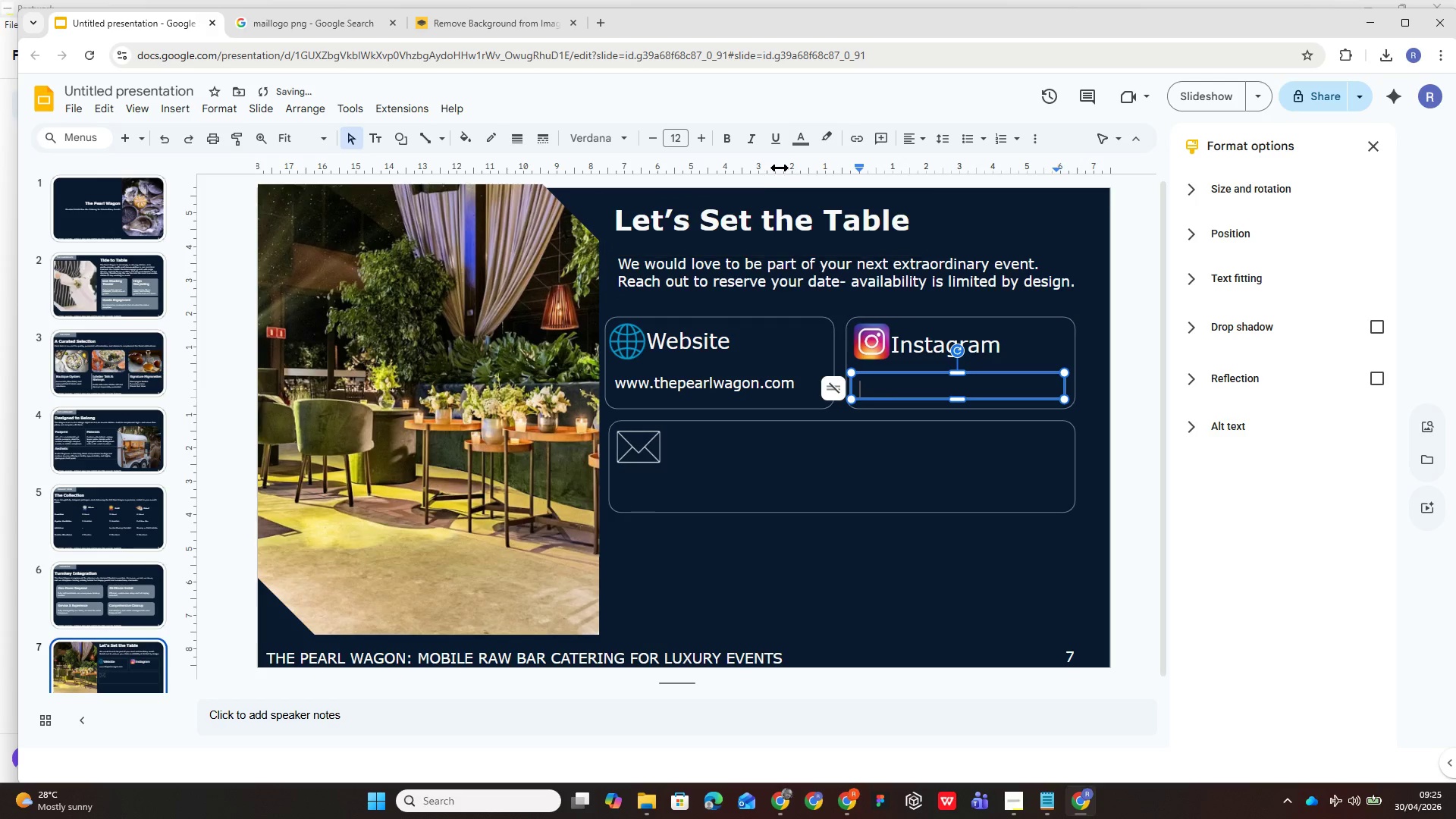 
left_click([802, 145])
 